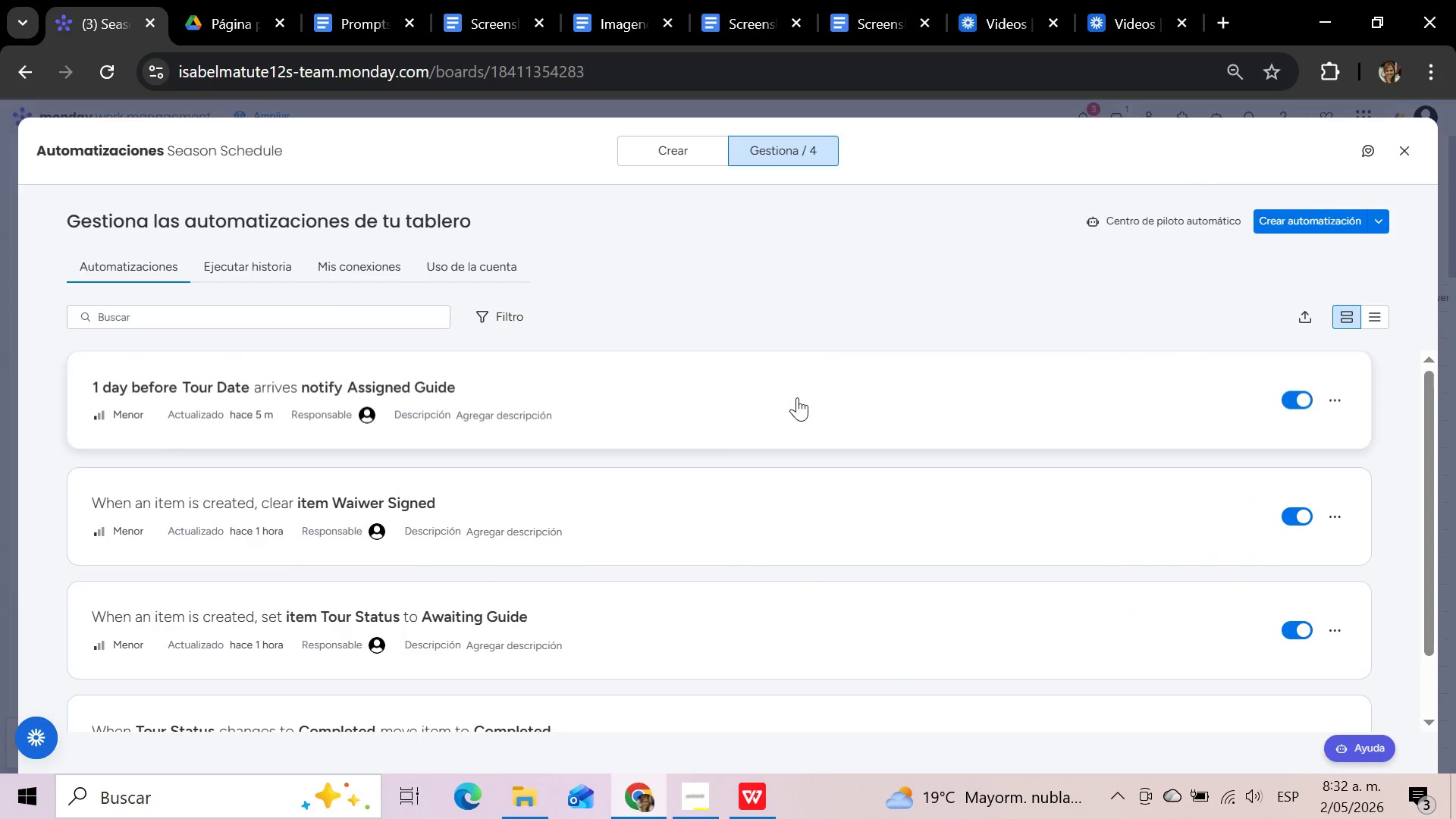 
wait(9.26)
 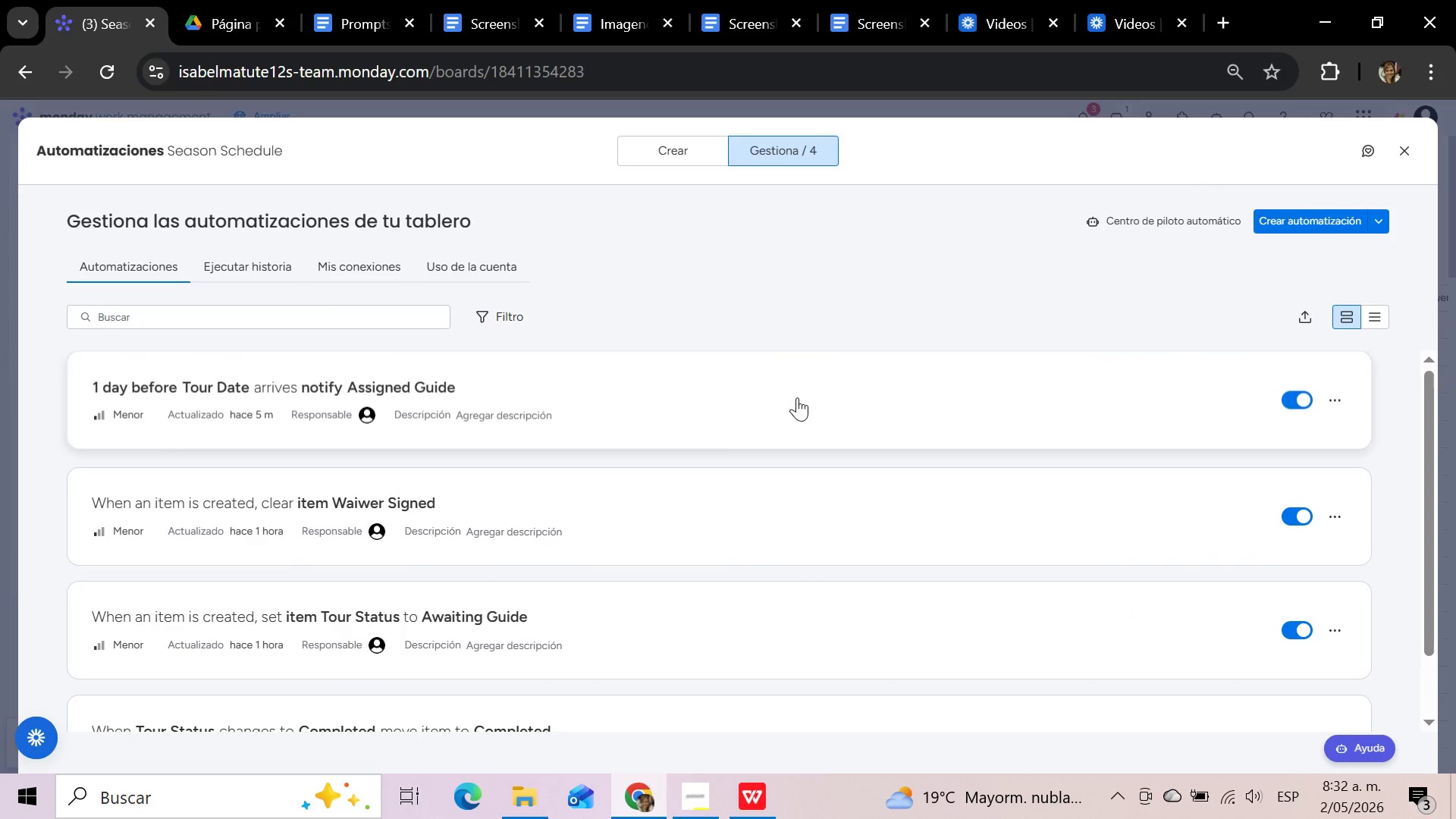 
left_click([187, 388])
 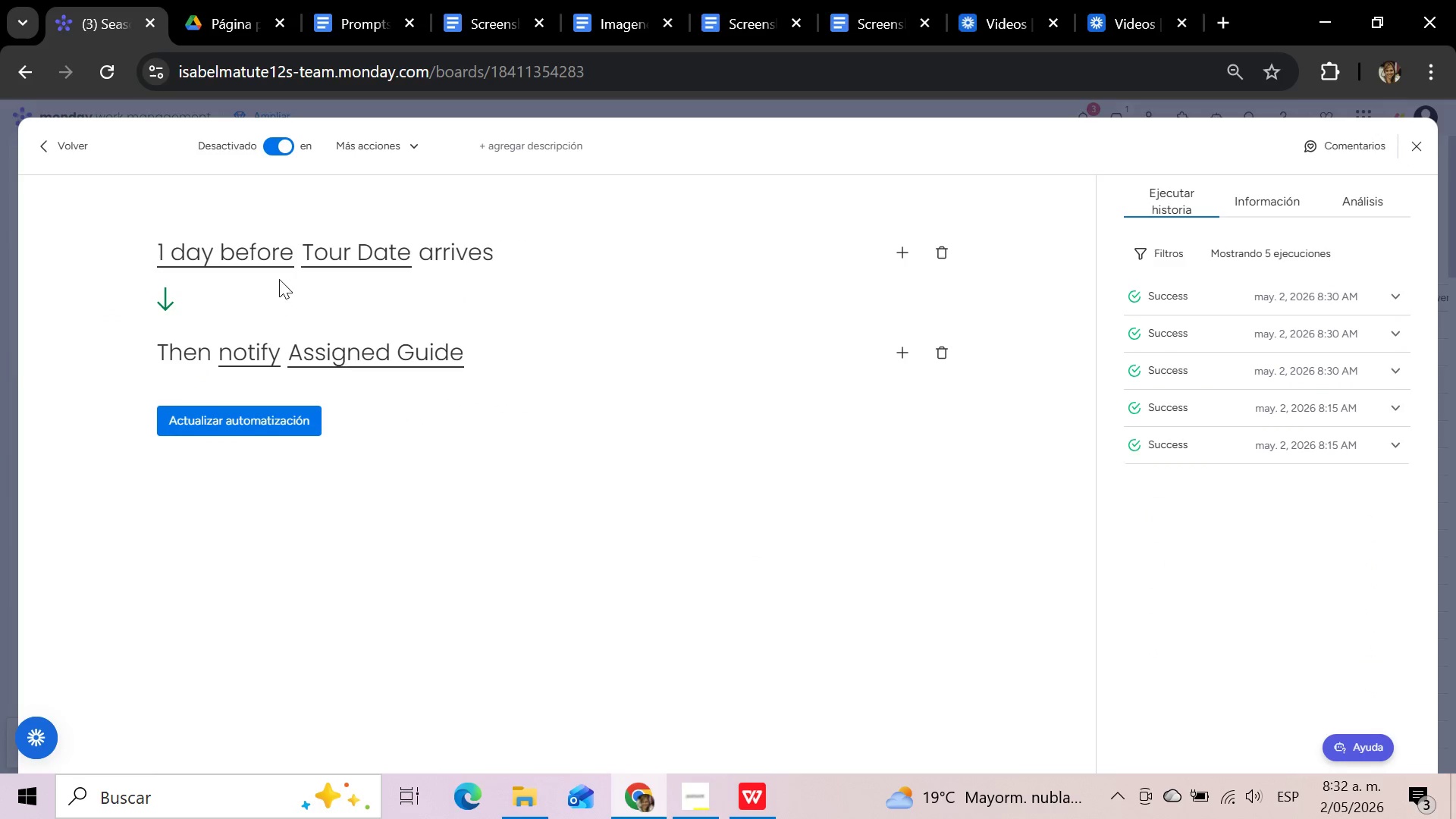 
left_click([279, 261])
 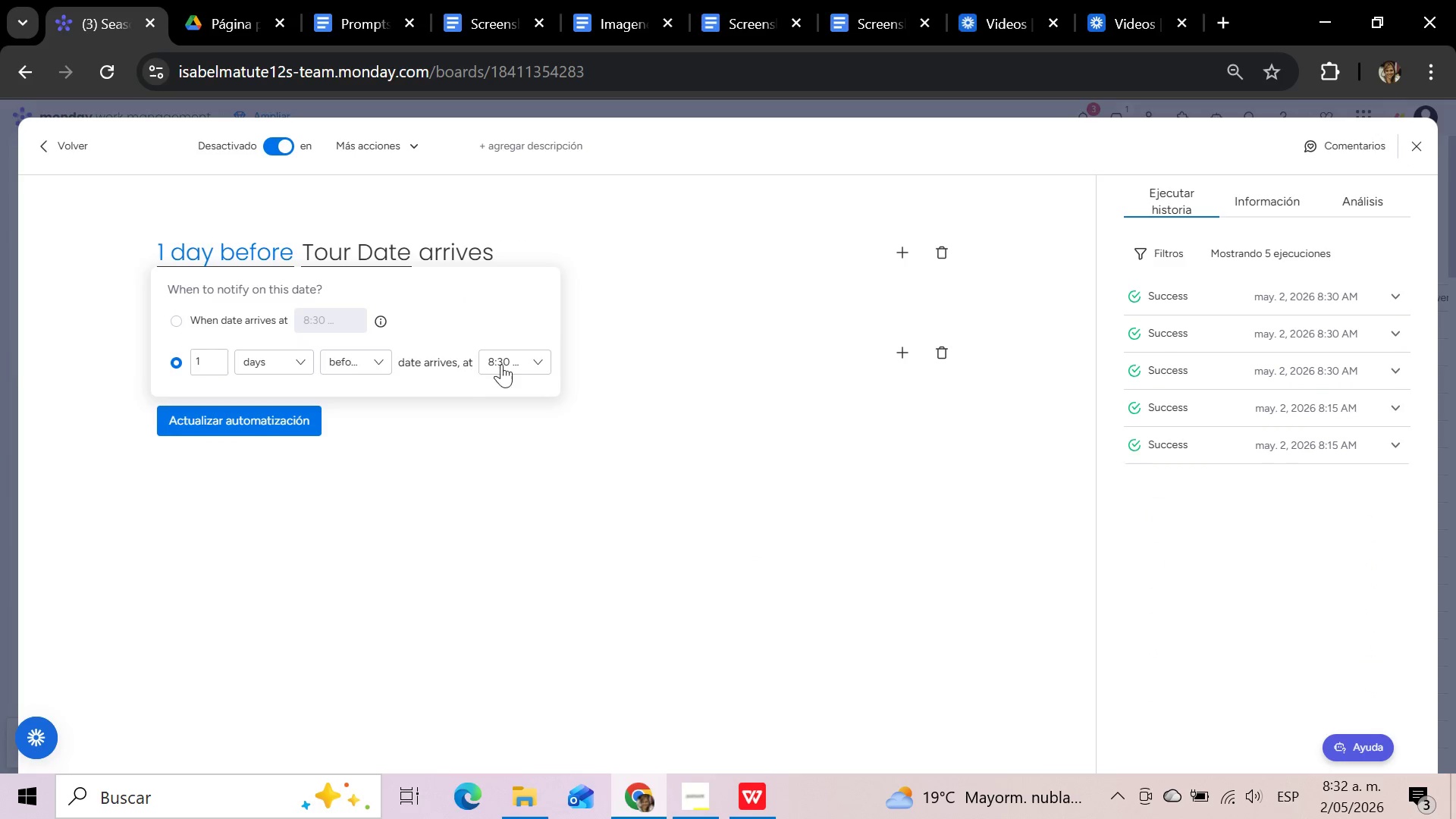 
left_click([537, 361])
 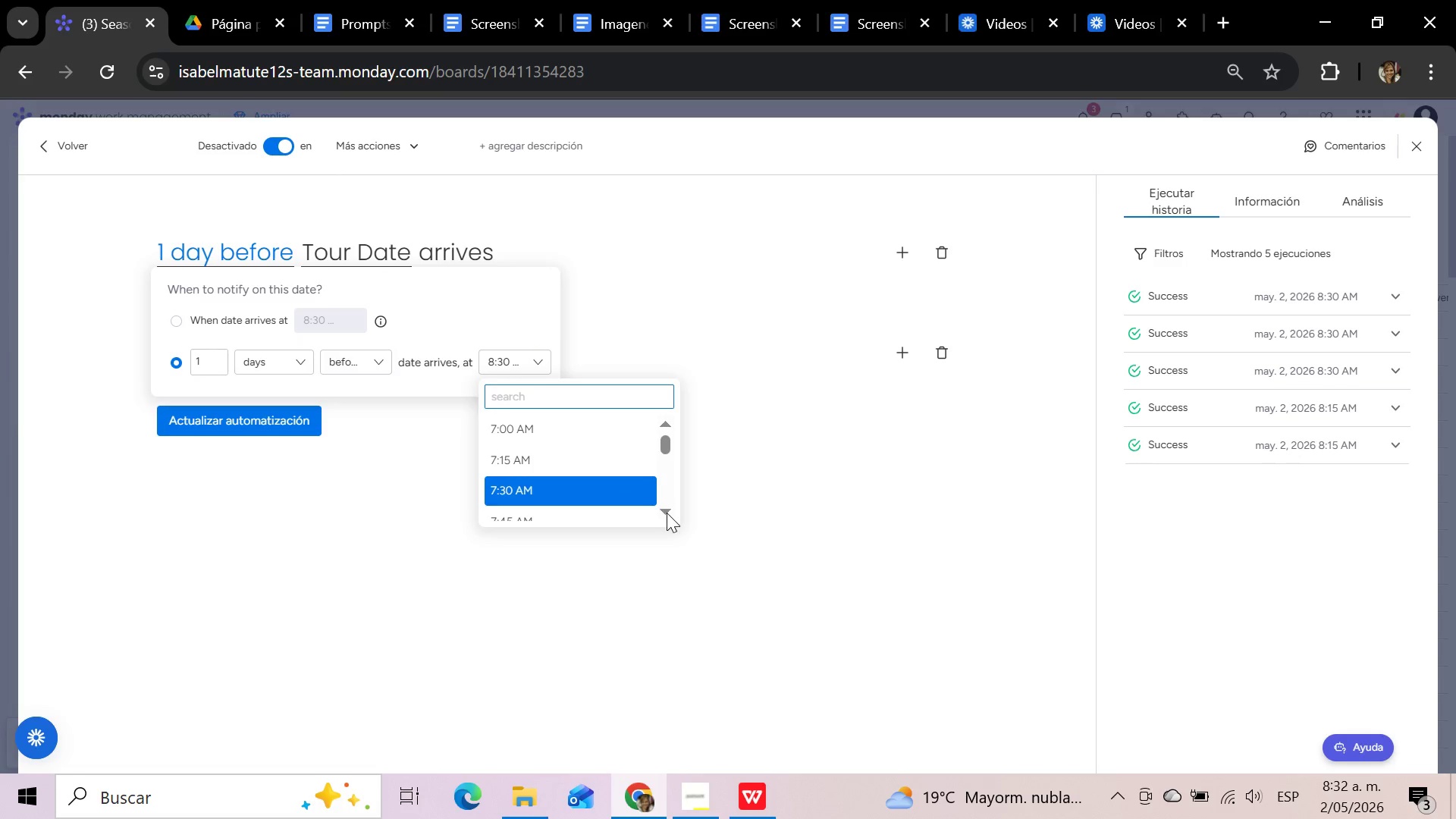 
double_click([667, 513])
 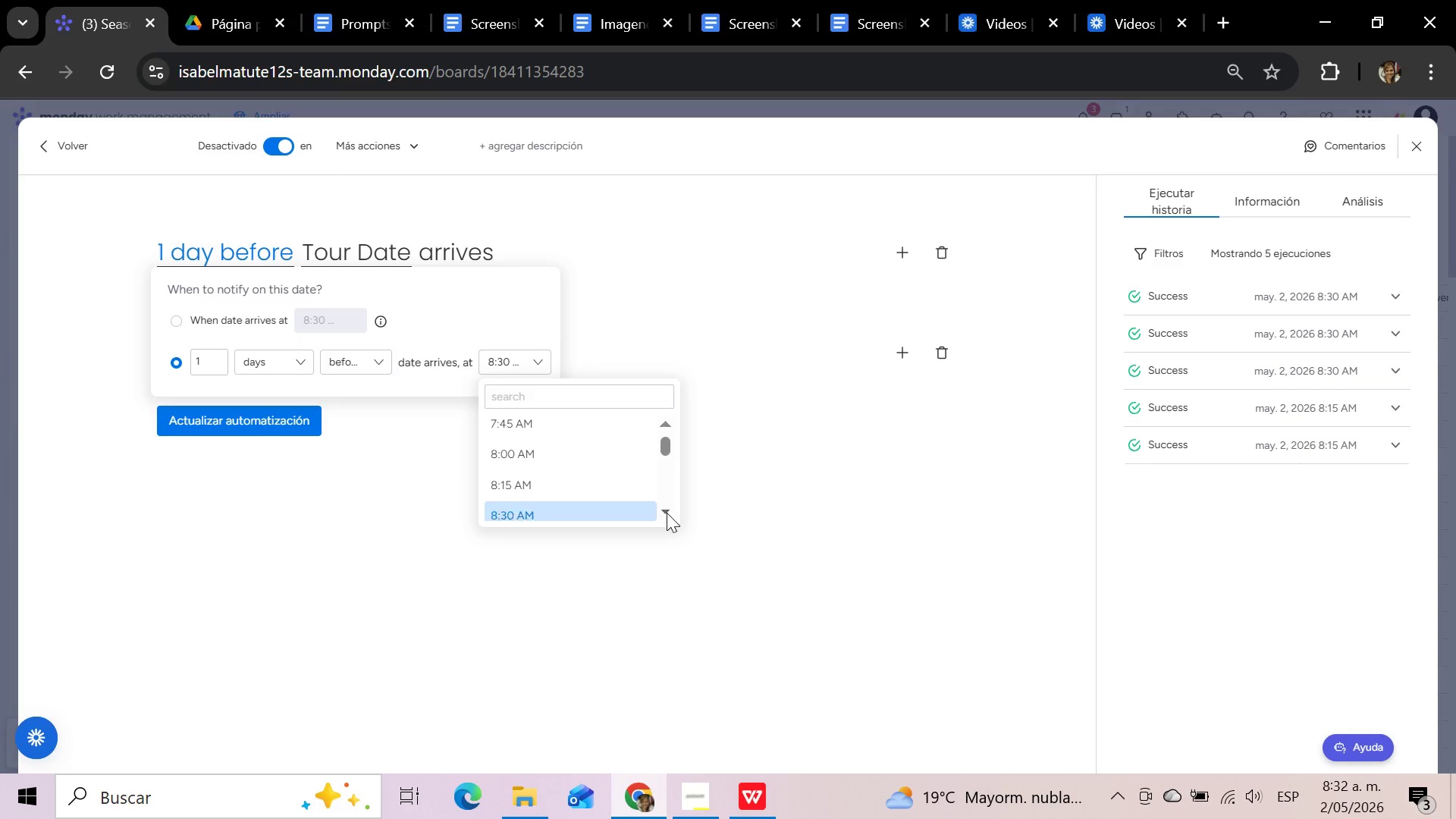 
triple_click([667, 513])
 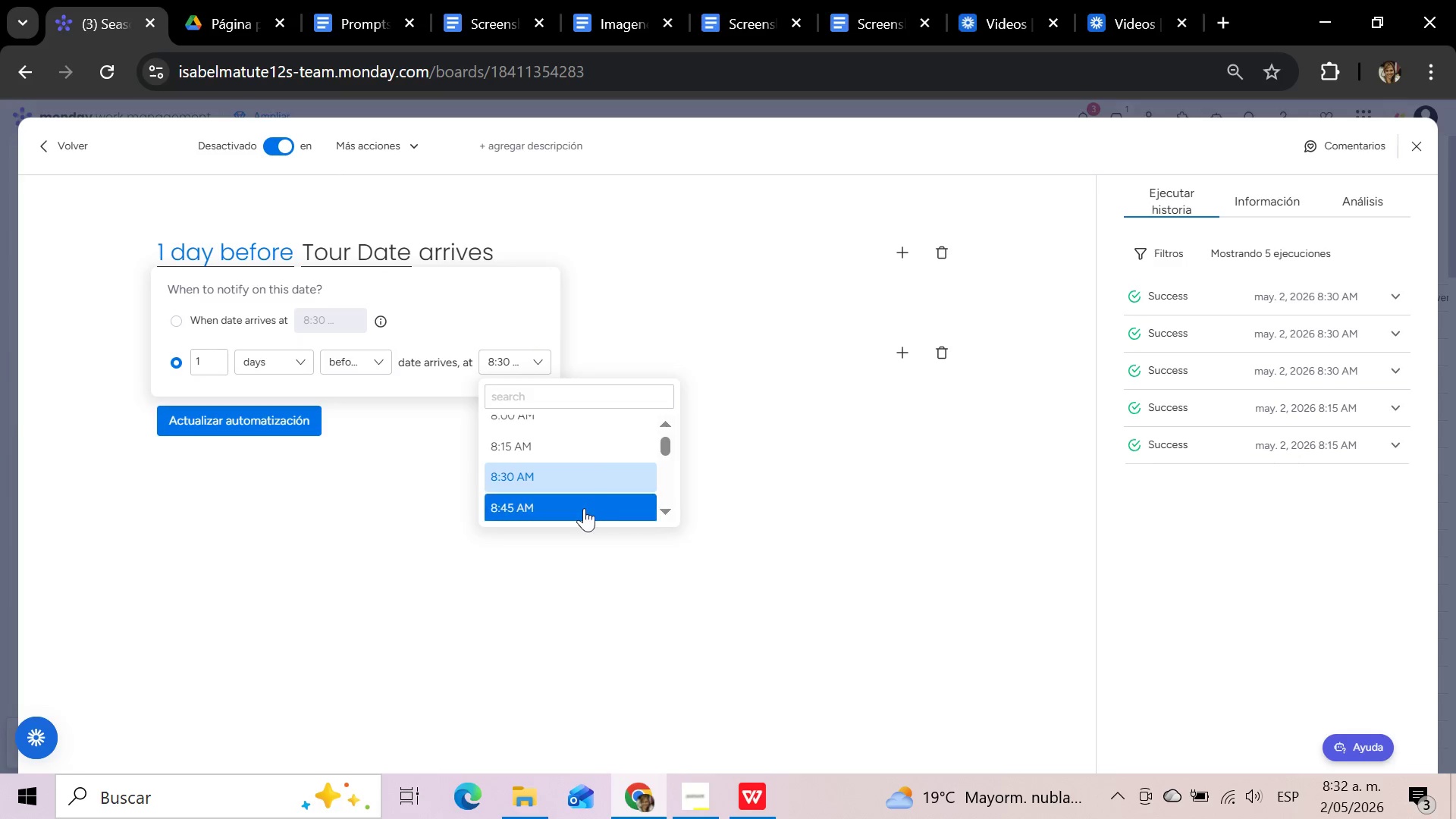 
left_click([583, 508])
 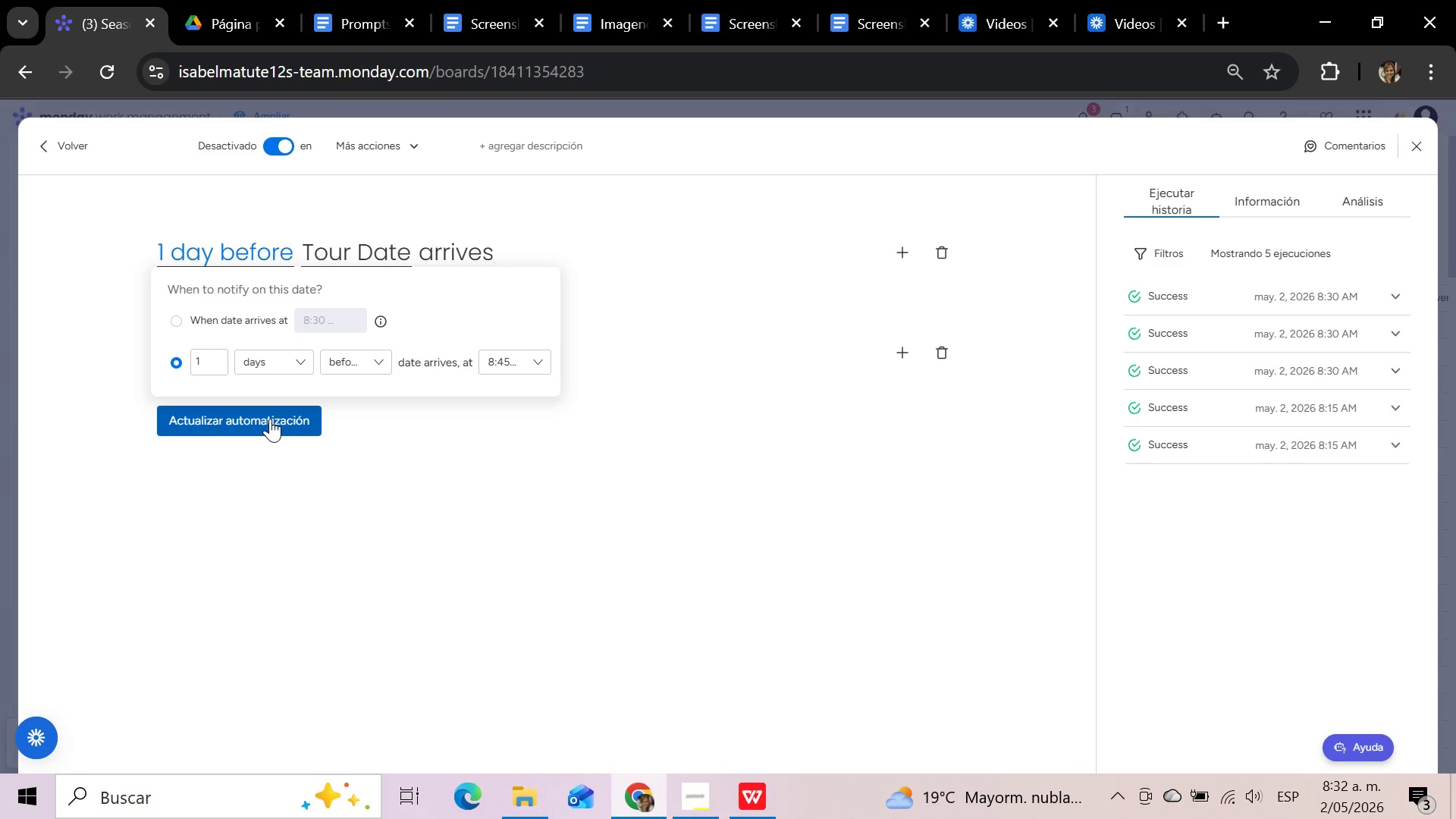 
left_click([270, 419])
 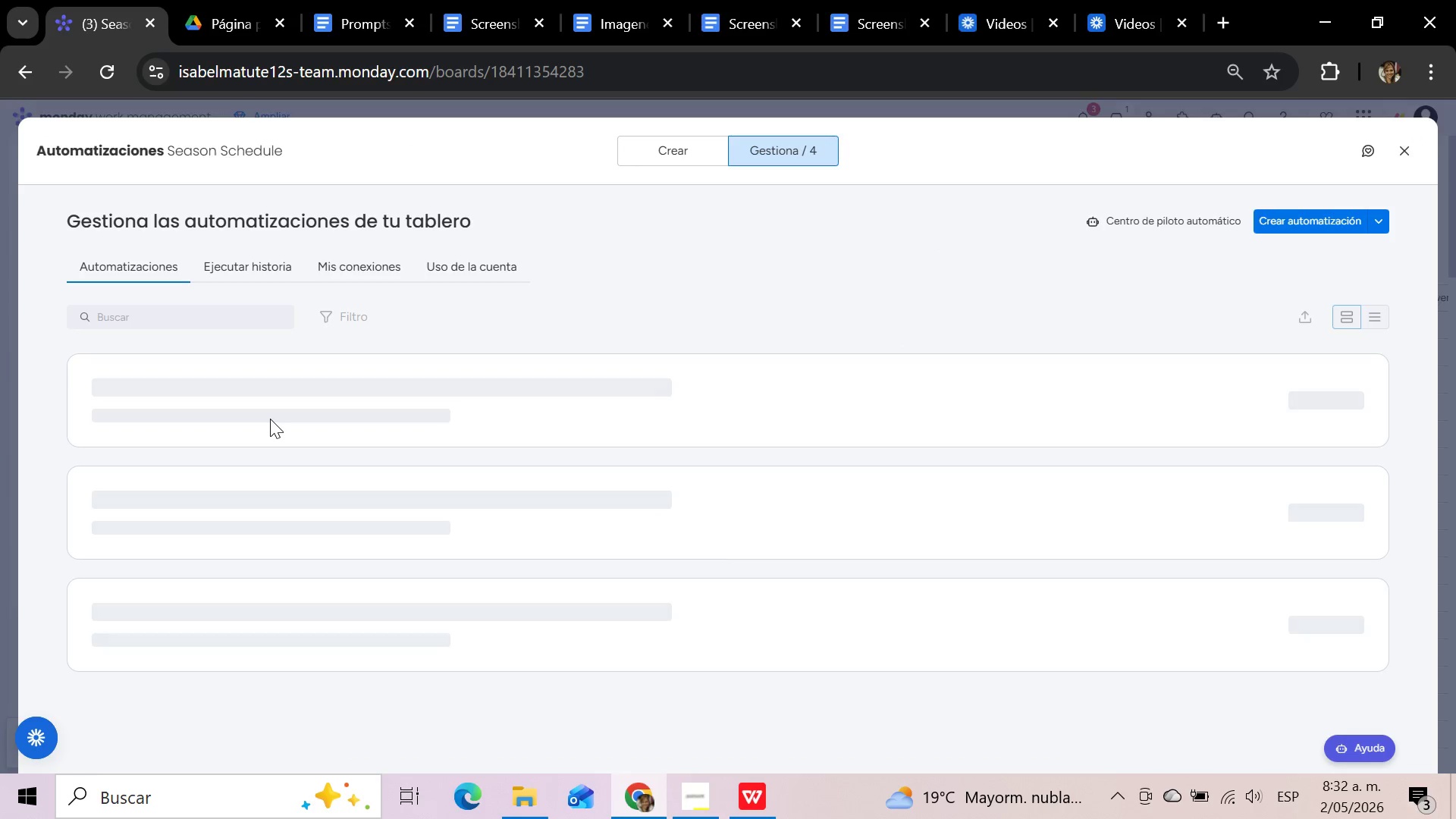 
wait(8.64)
 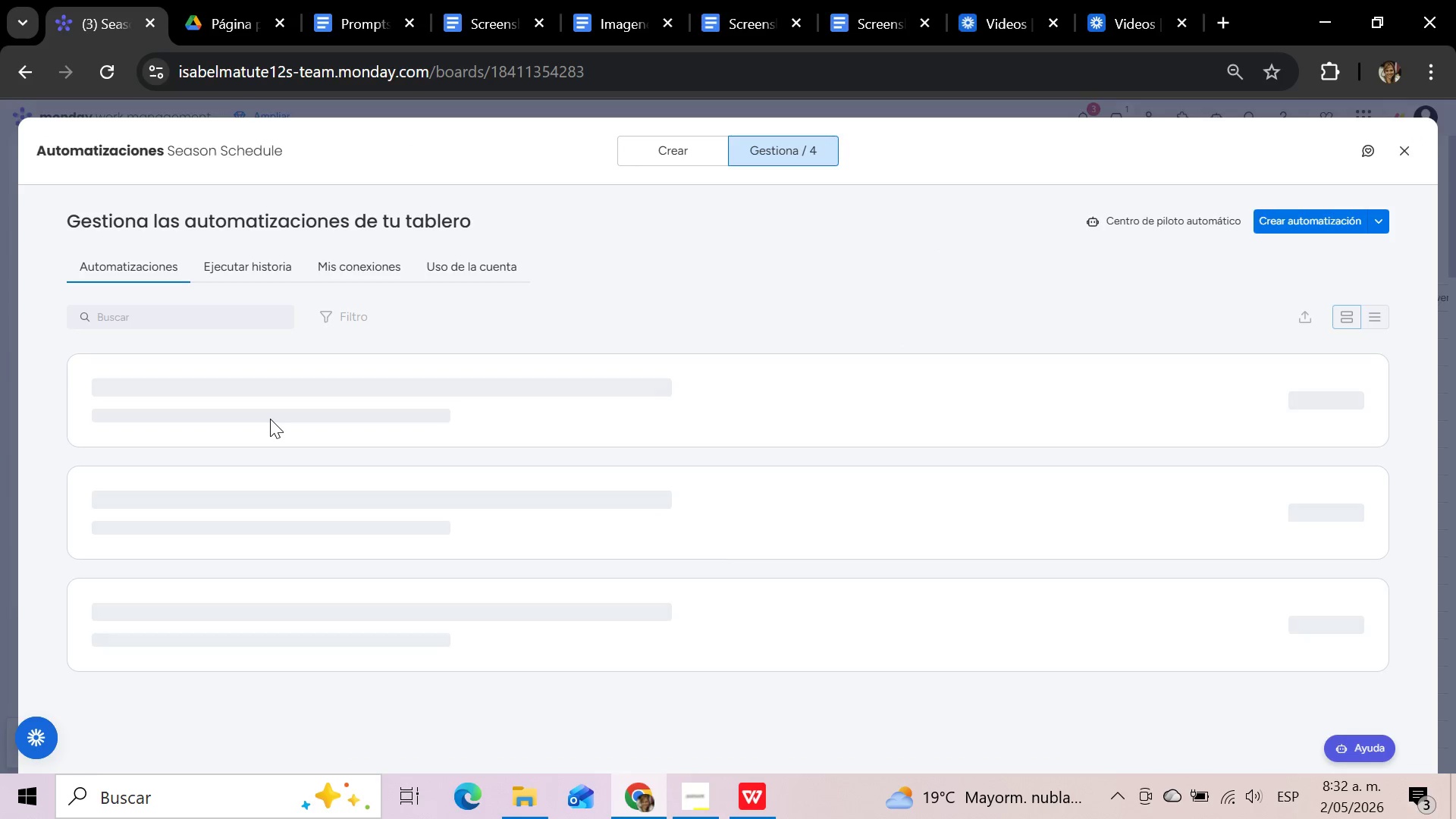 
left_click([1407, 158])
 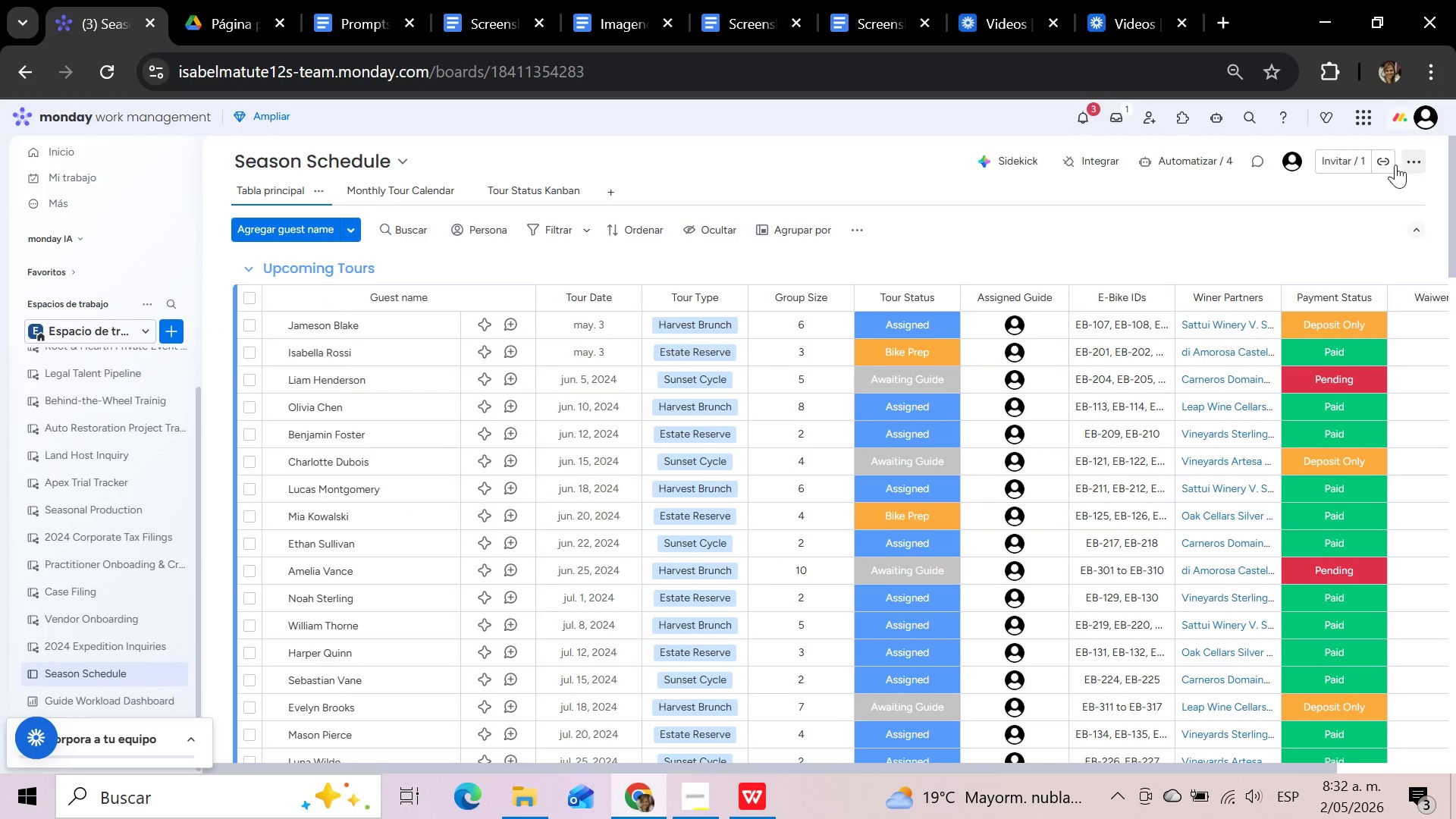 
left_click([1200, 170])
 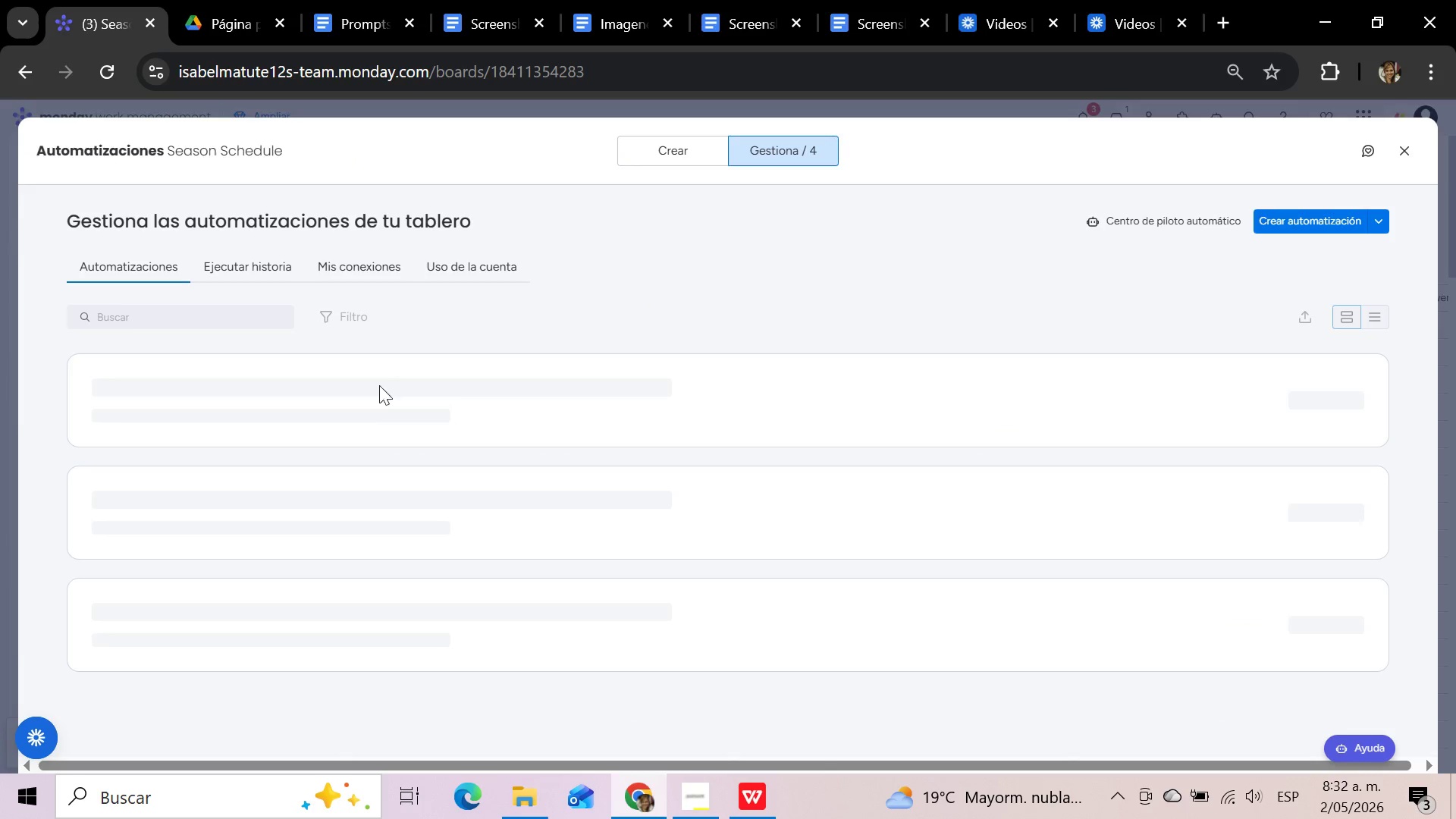 
mouse_move([306, 413])
 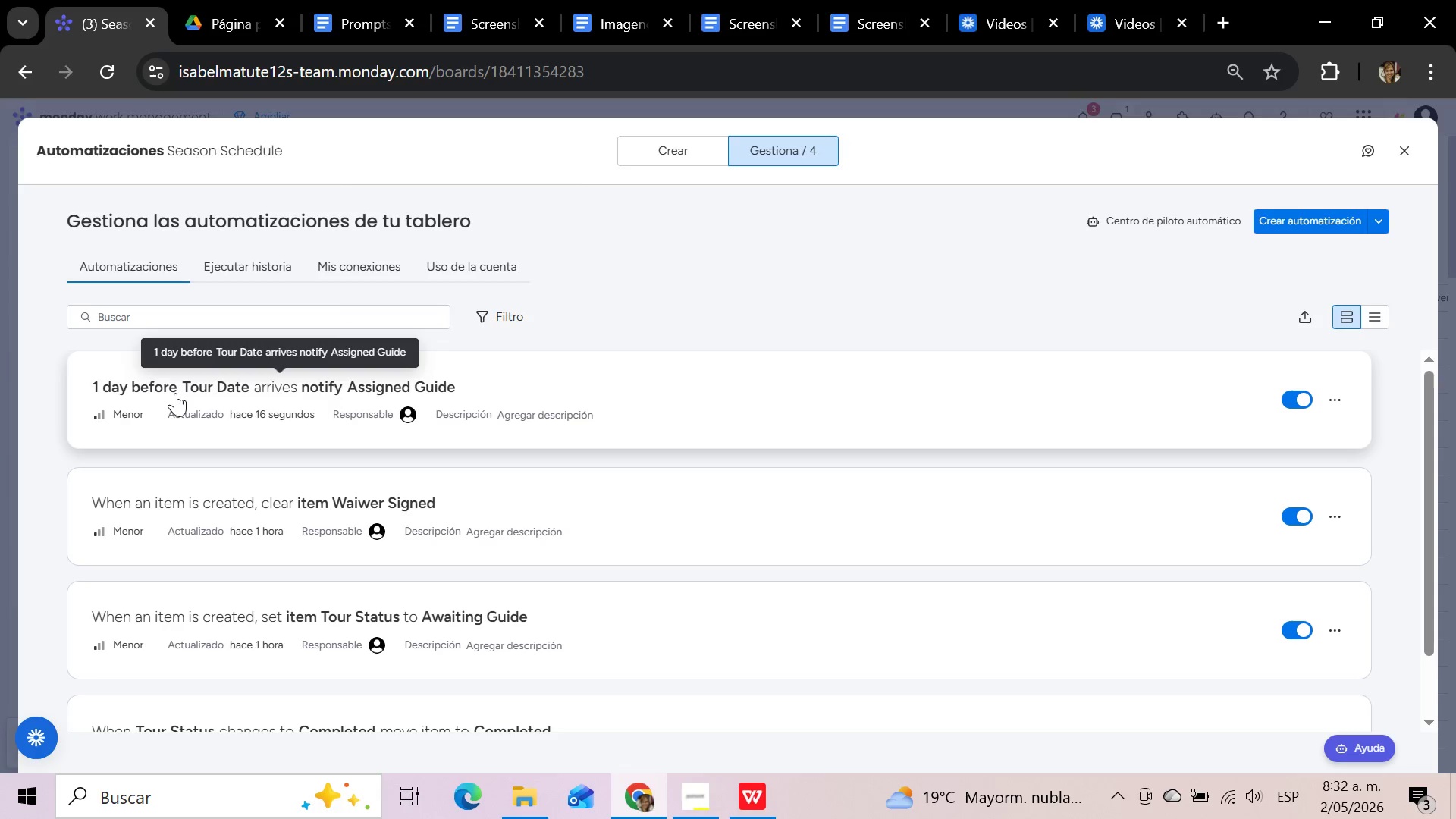 
left_click([175, 393])
 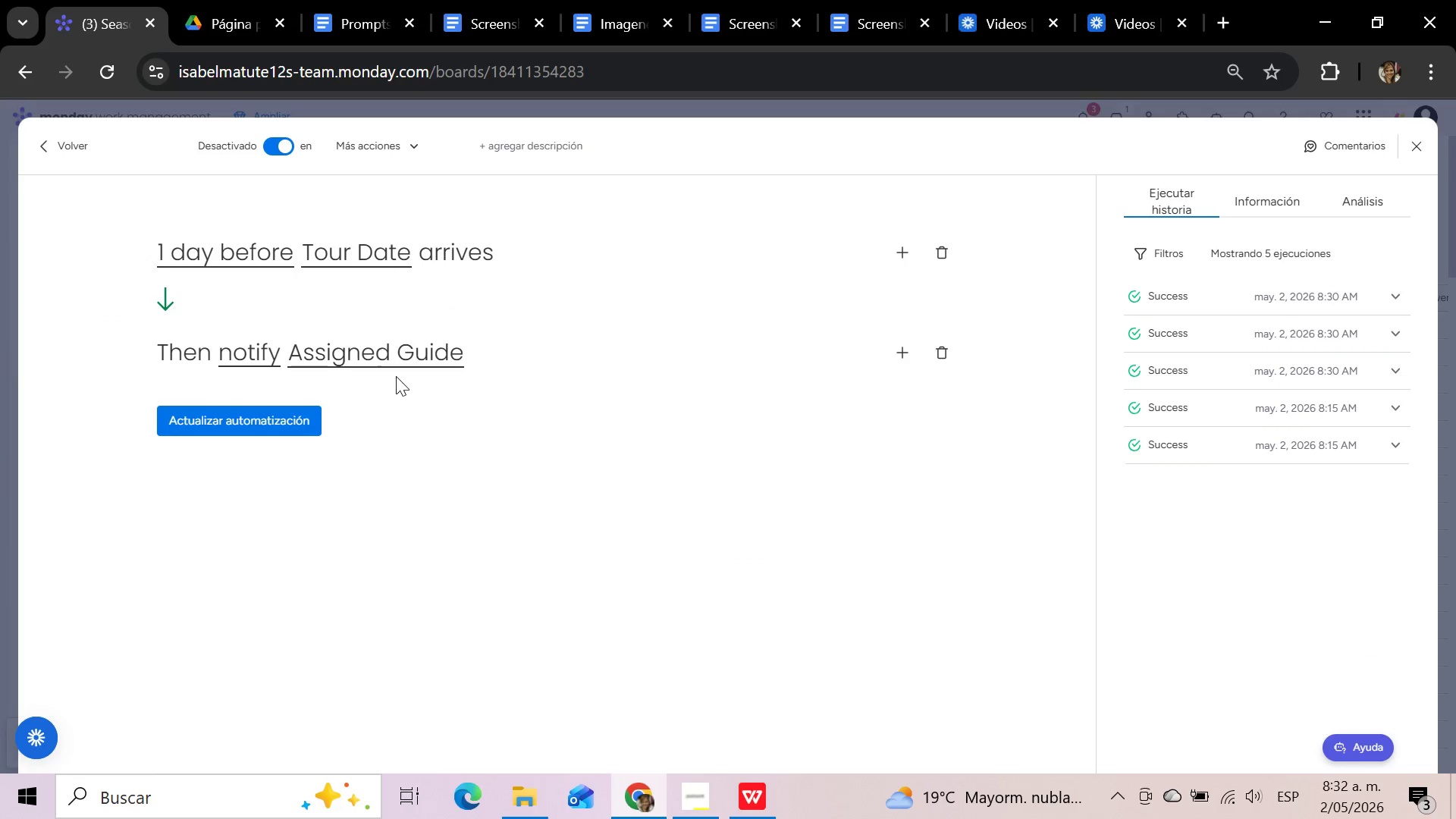 
wait(5.45)
 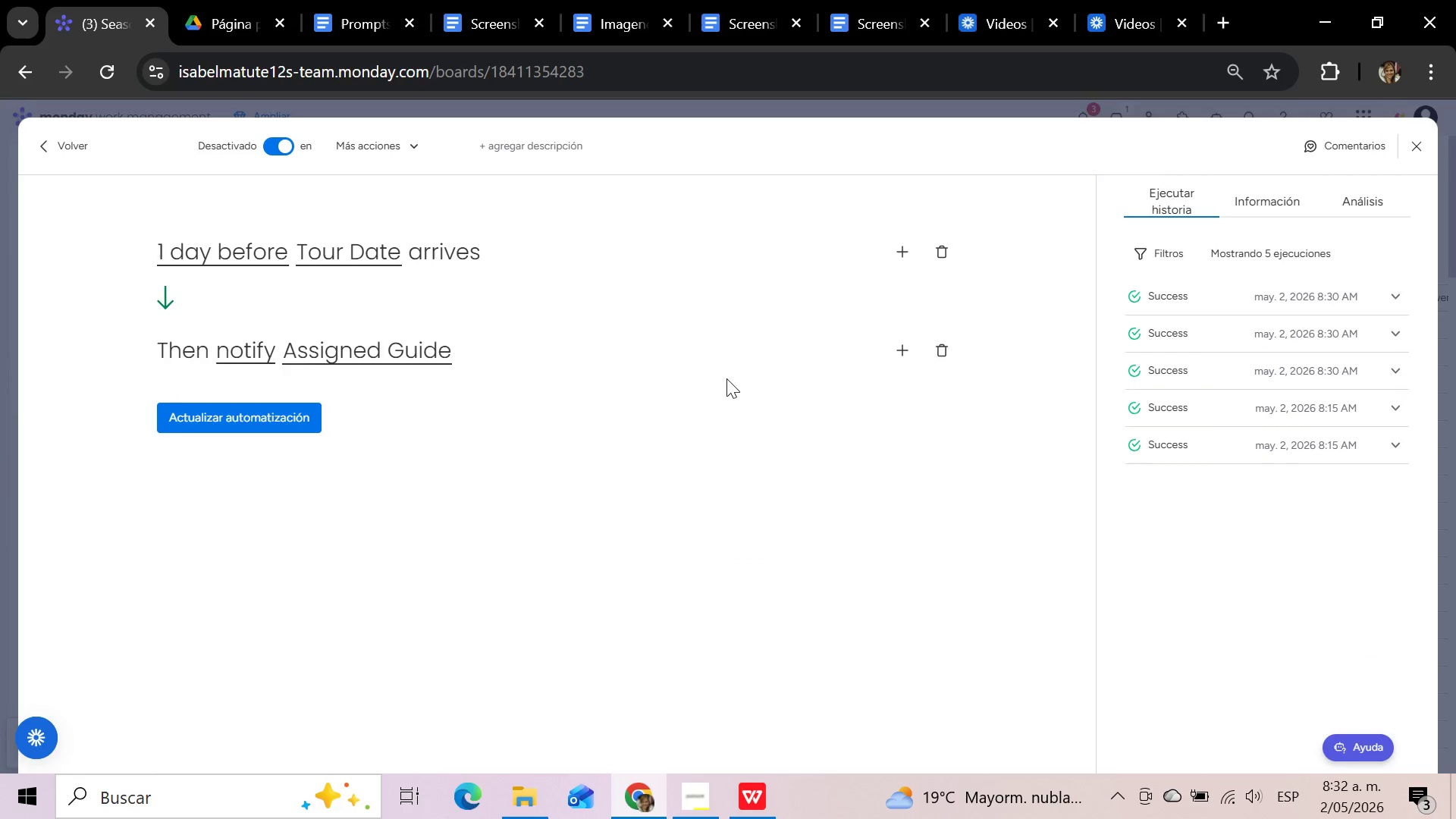 
left_click([251, 258])
 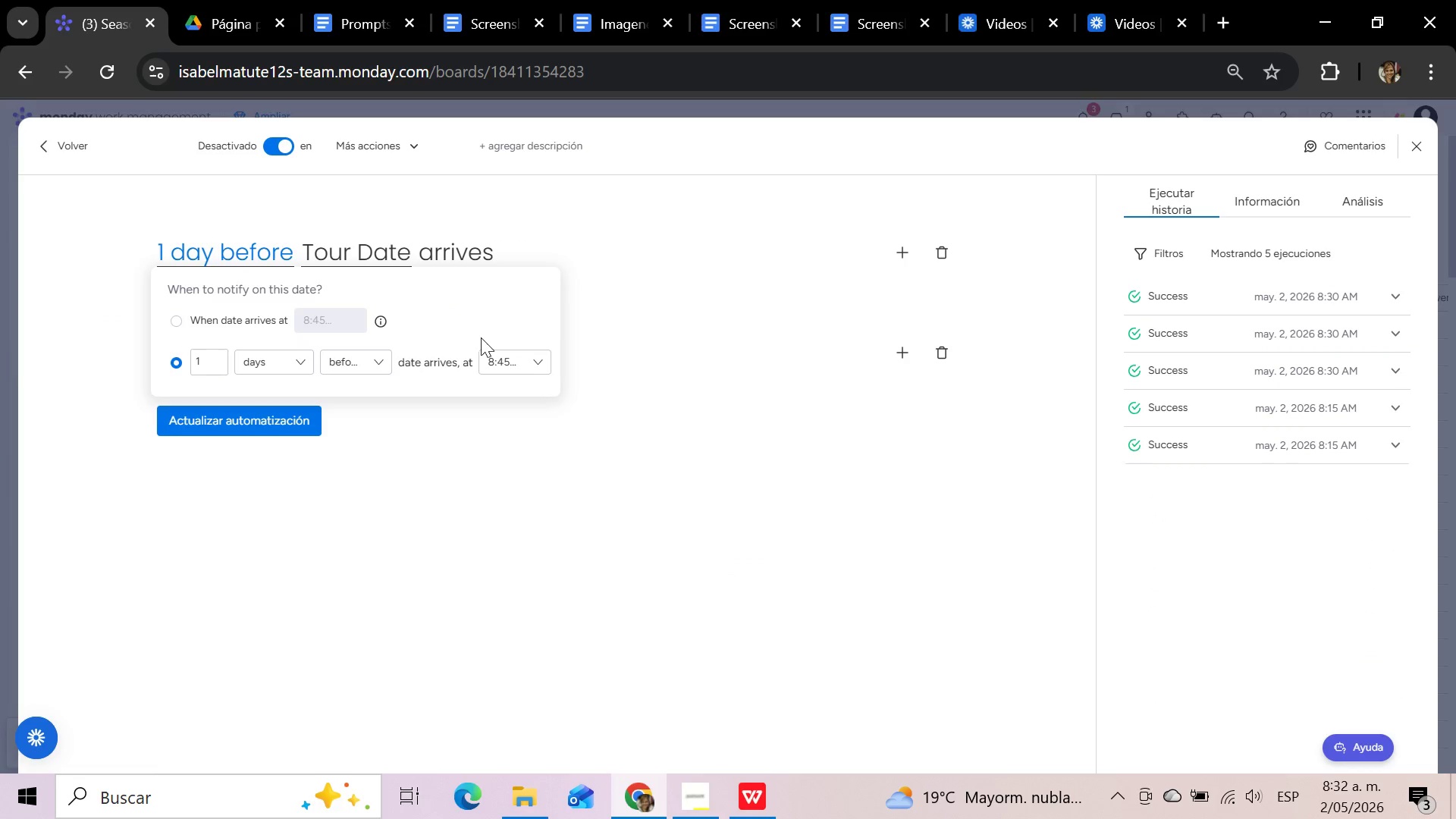 
left_click([519, 362])
 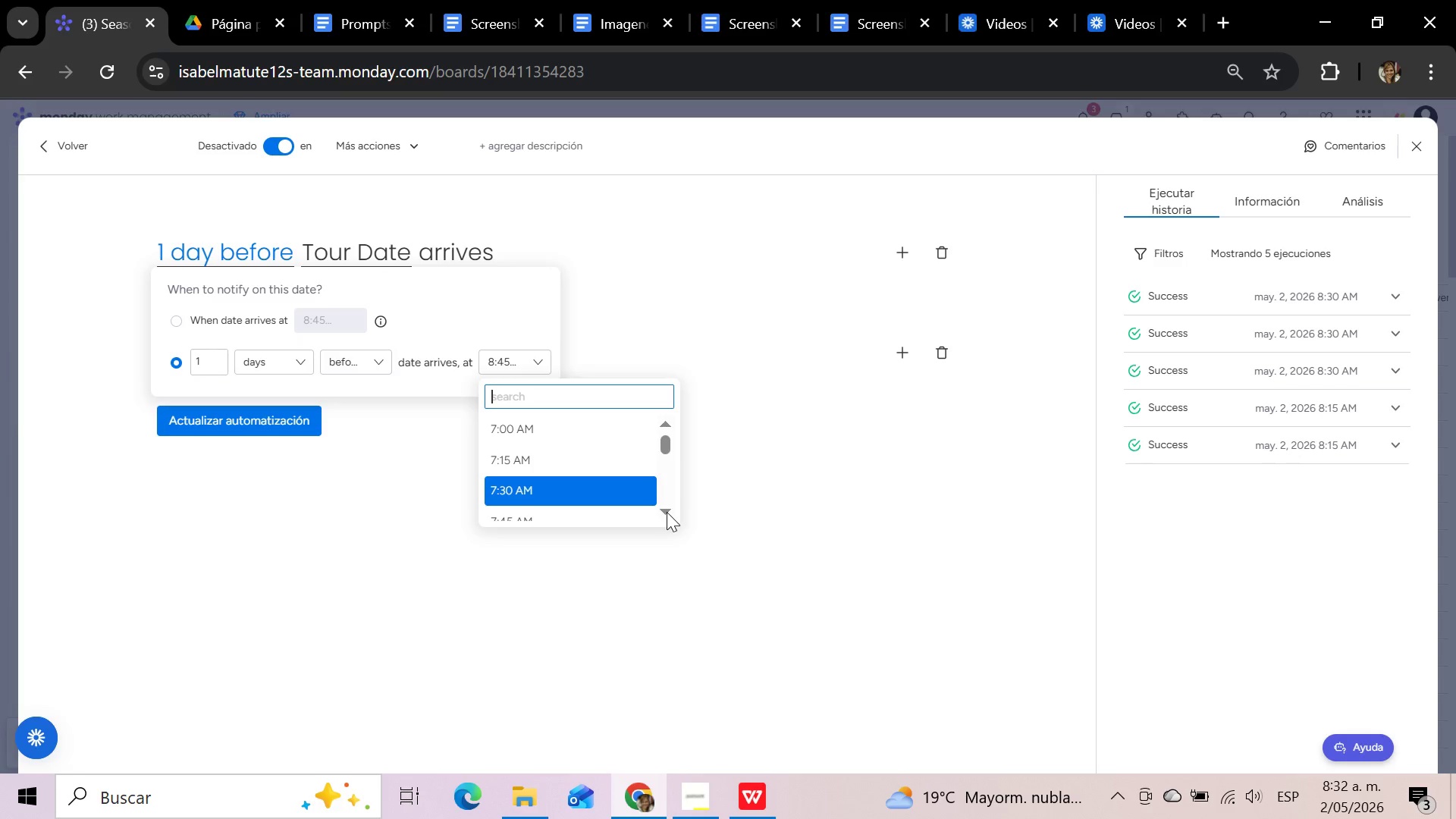 
double_click([667, 512])
 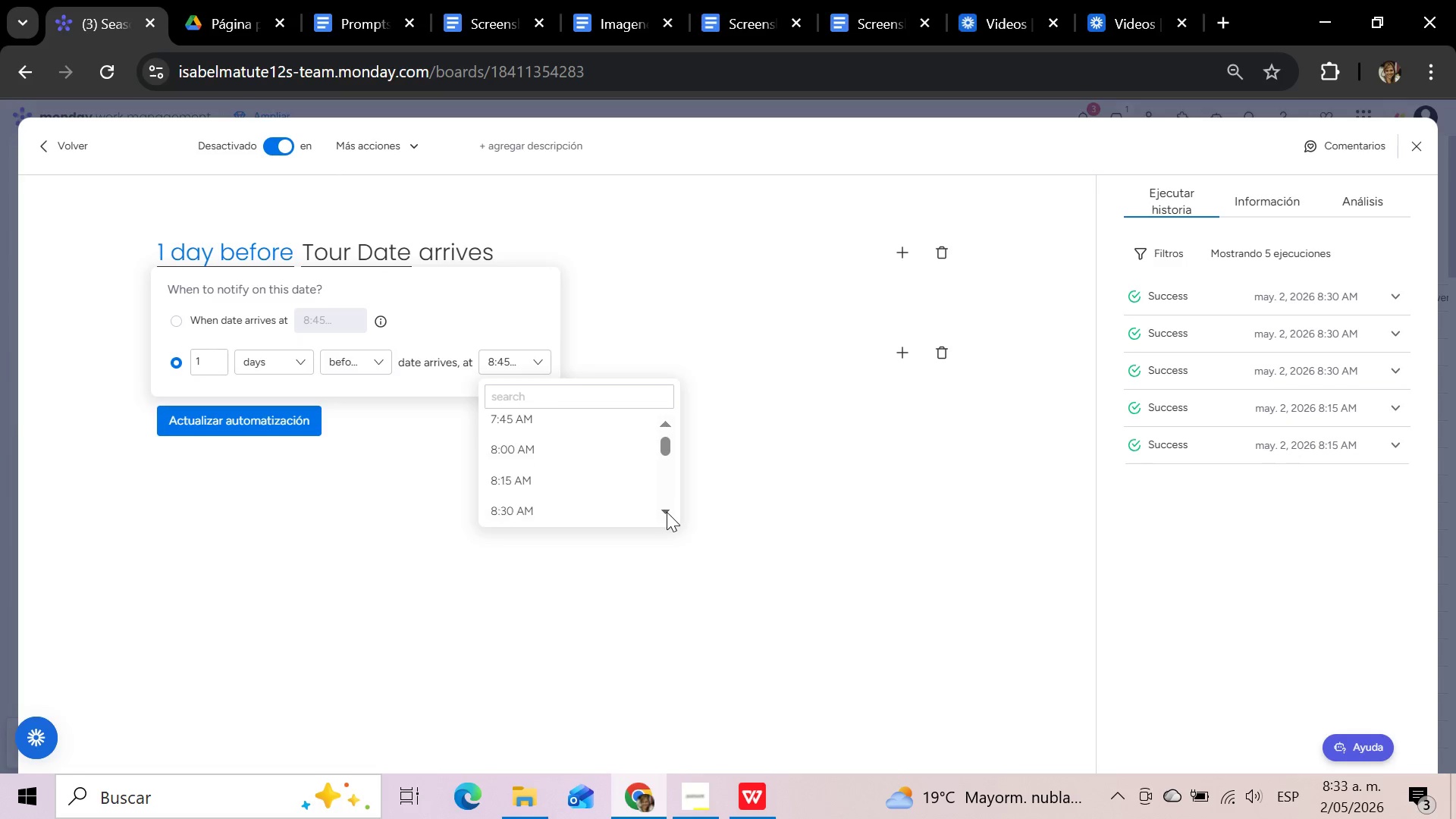 
triple_click([667, 512])
 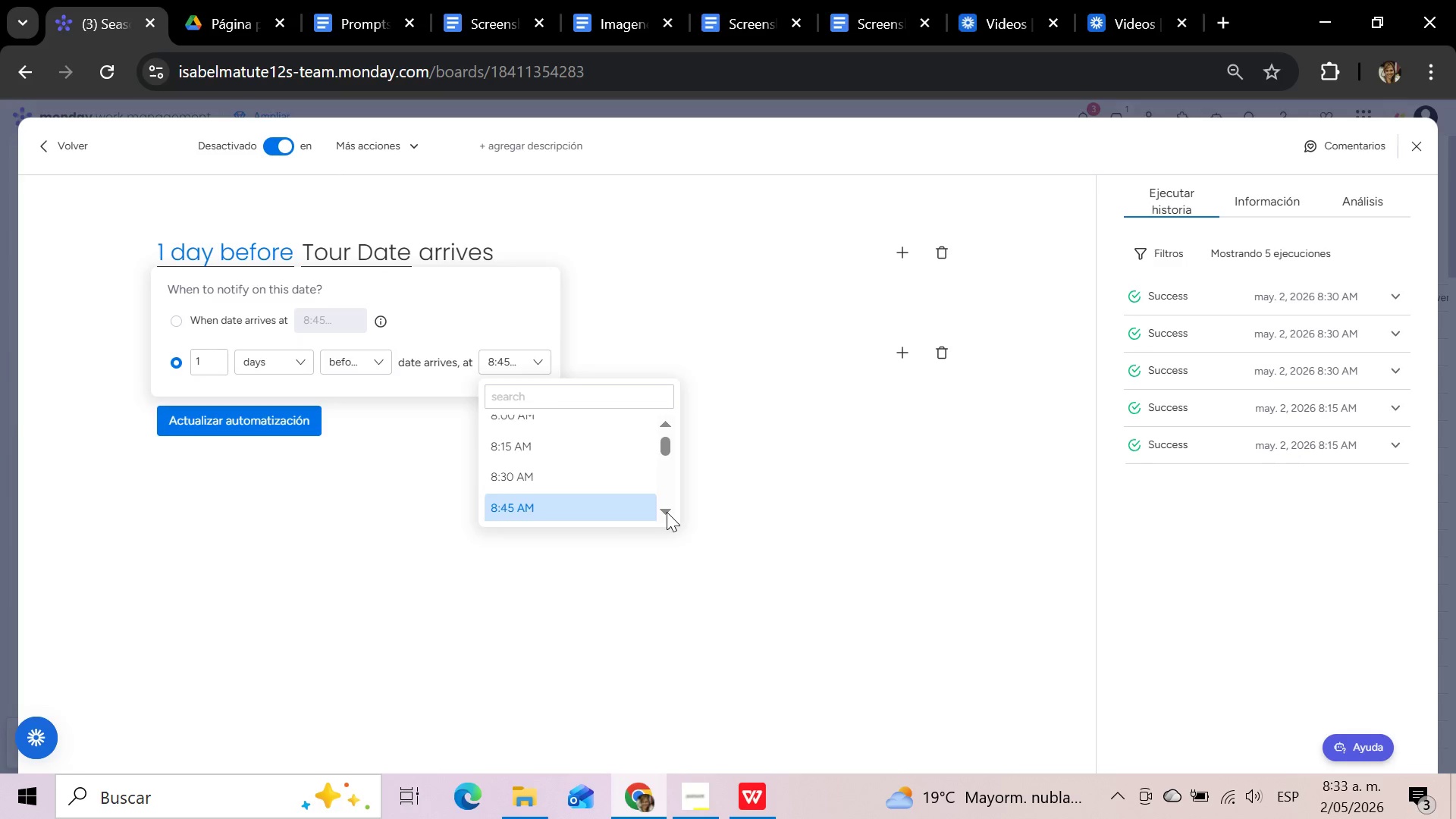 
triple_click([667, 512])
 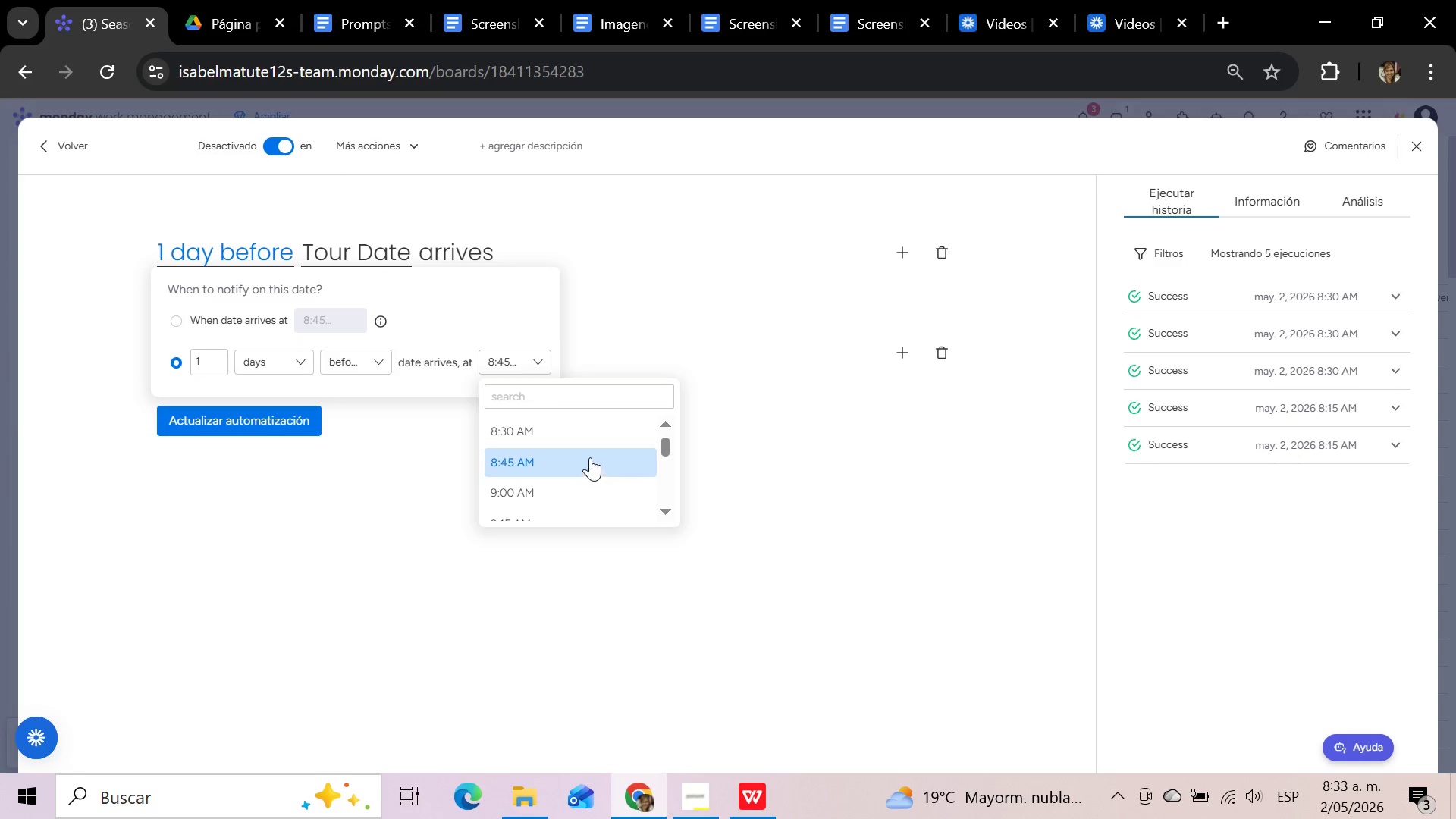 
left_click([590, 457])
 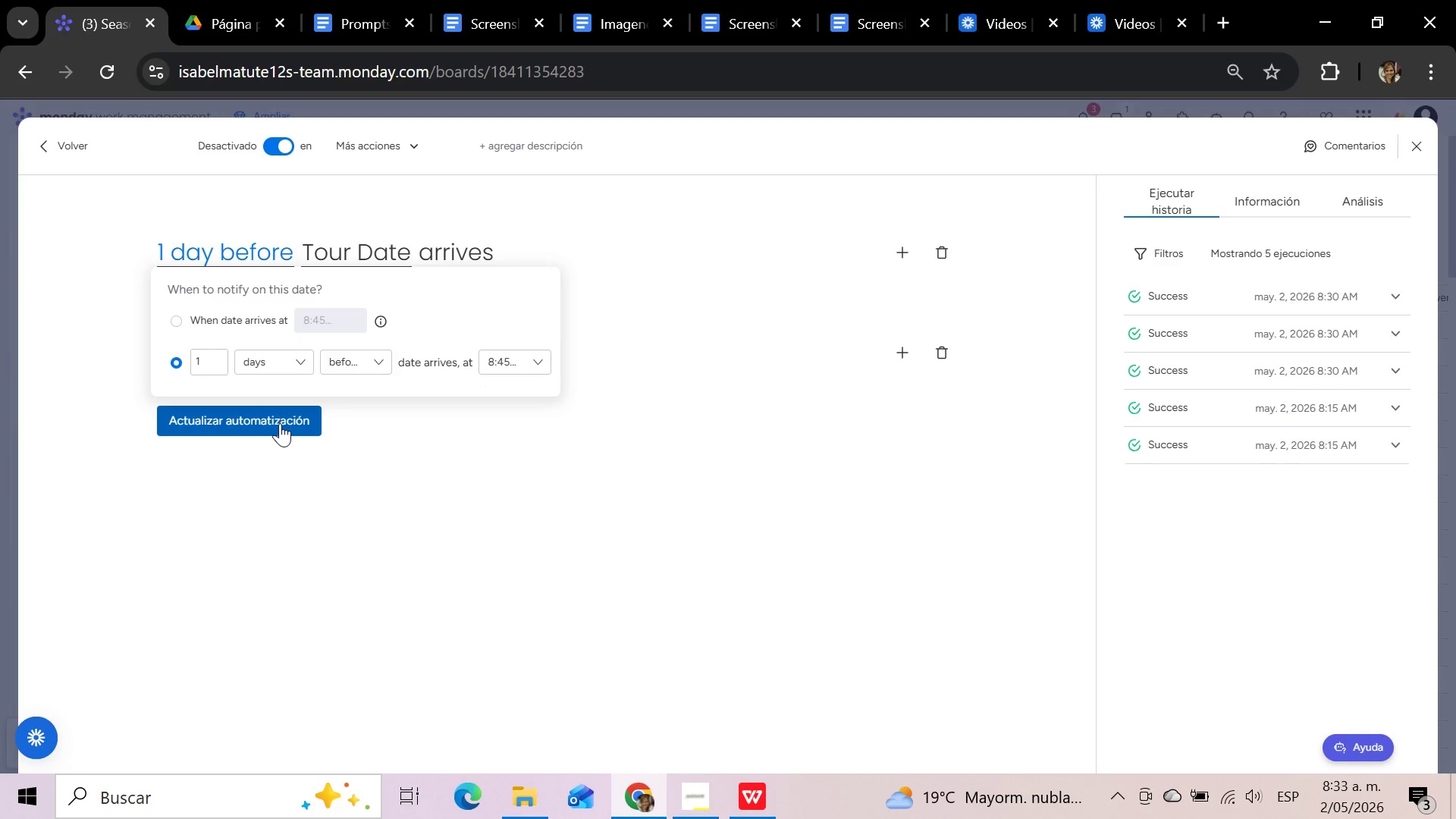 
left_click([280, 423])
 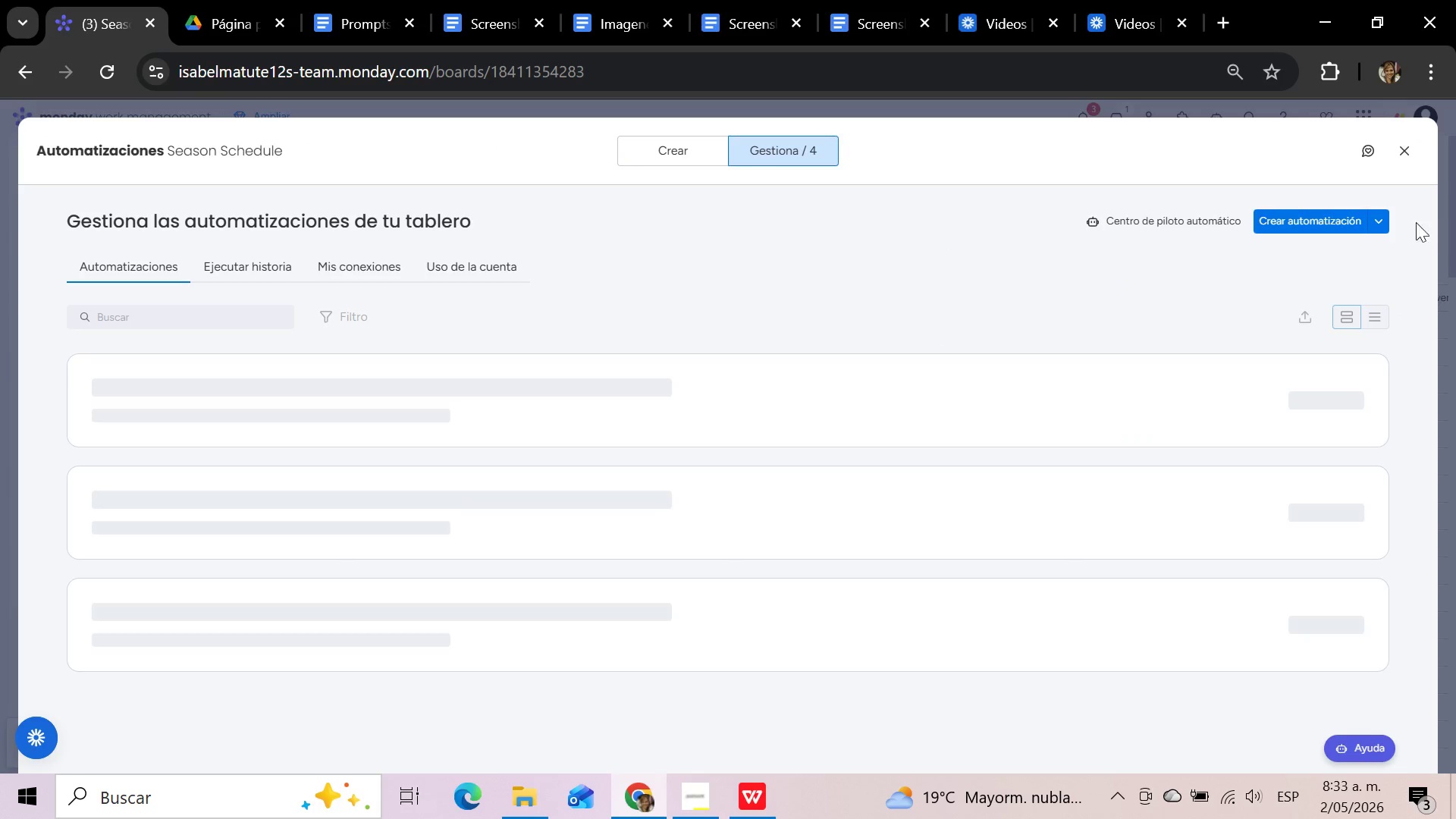 
left_click([1407, 155])
 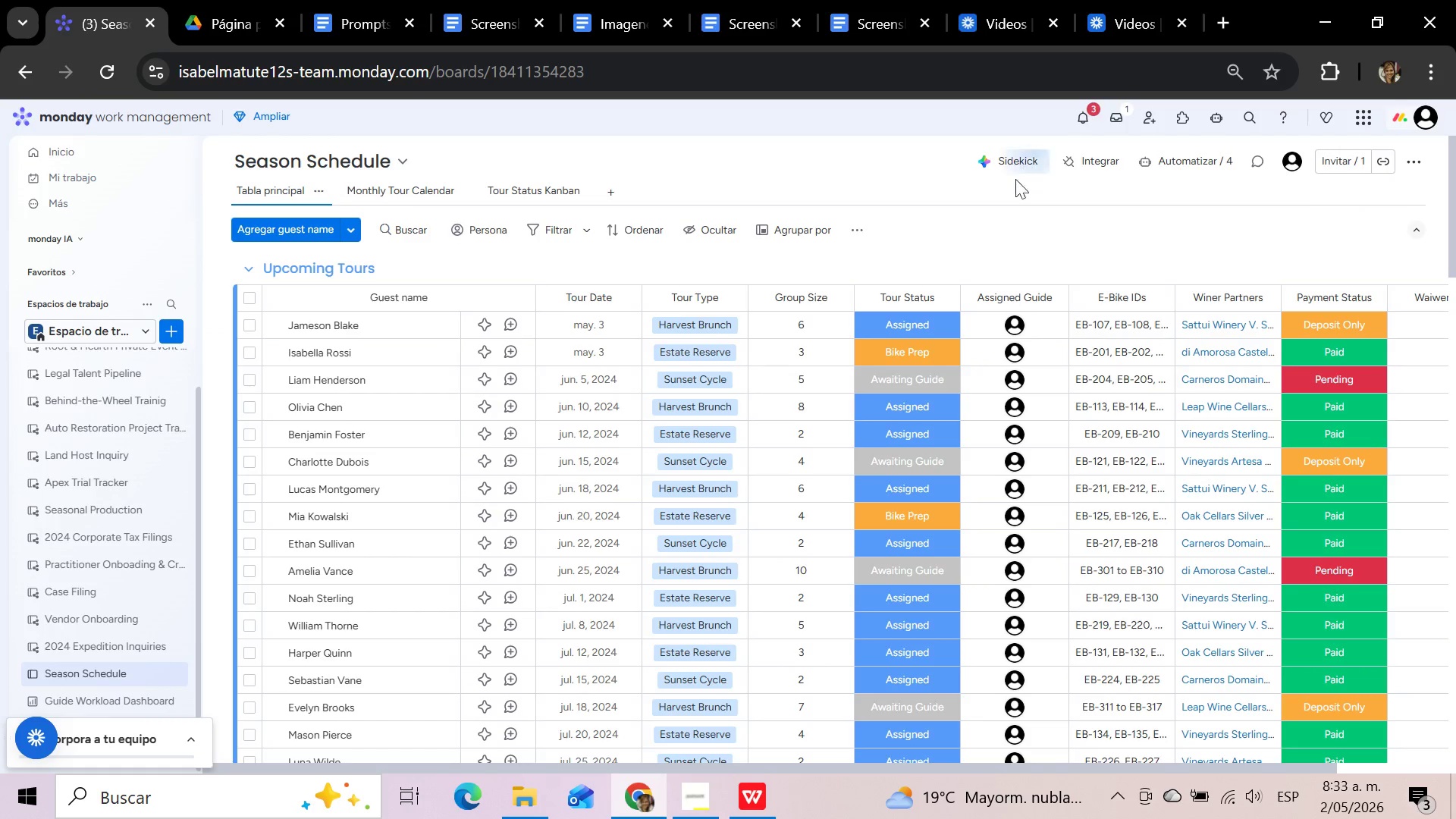 
scroll: coordinate [986, 275], scroll_direction: up, amount: 4.0
 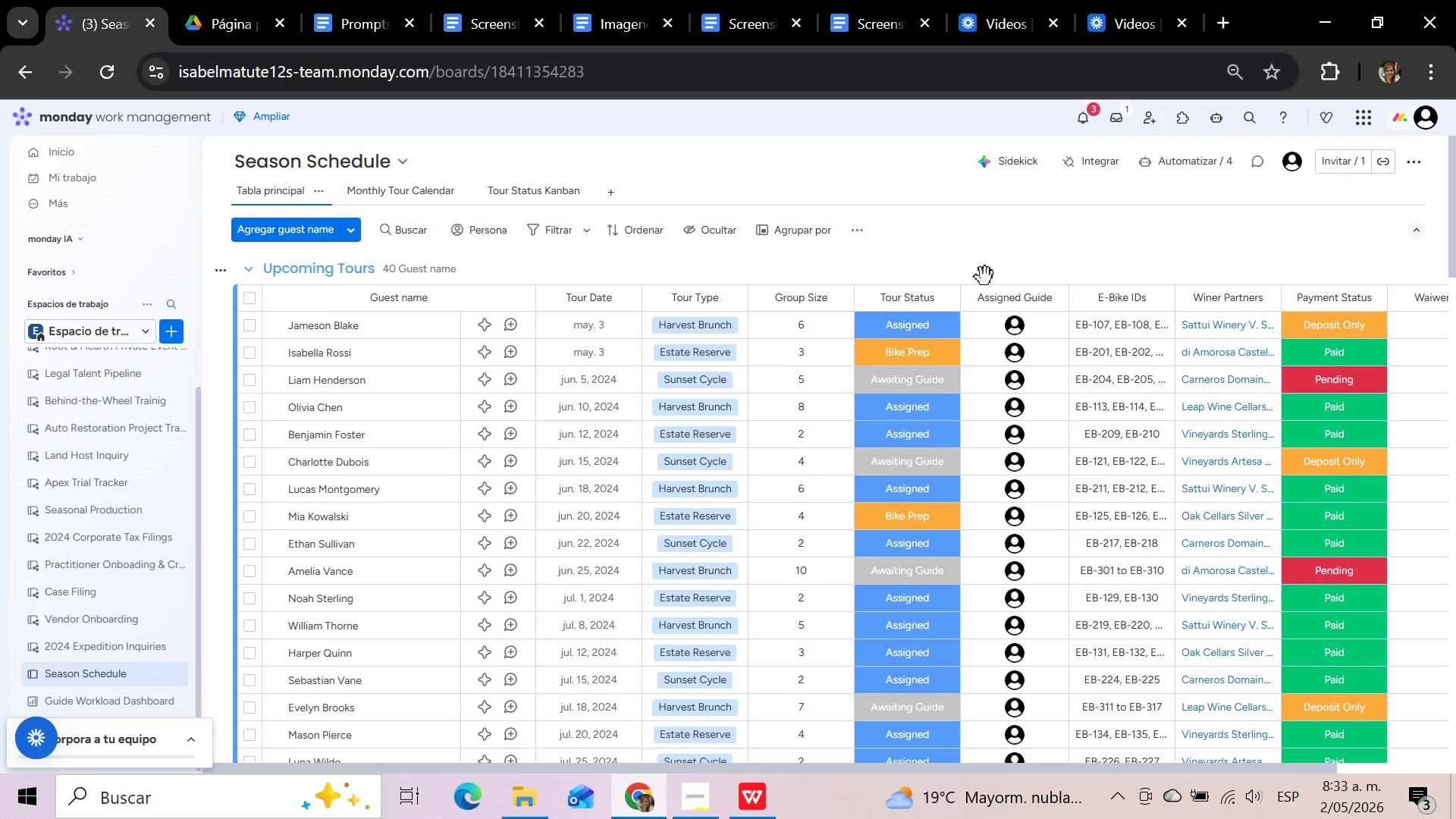 
scroll: coordinate [986, 280], scroll_direction: down, amount: 2.0
 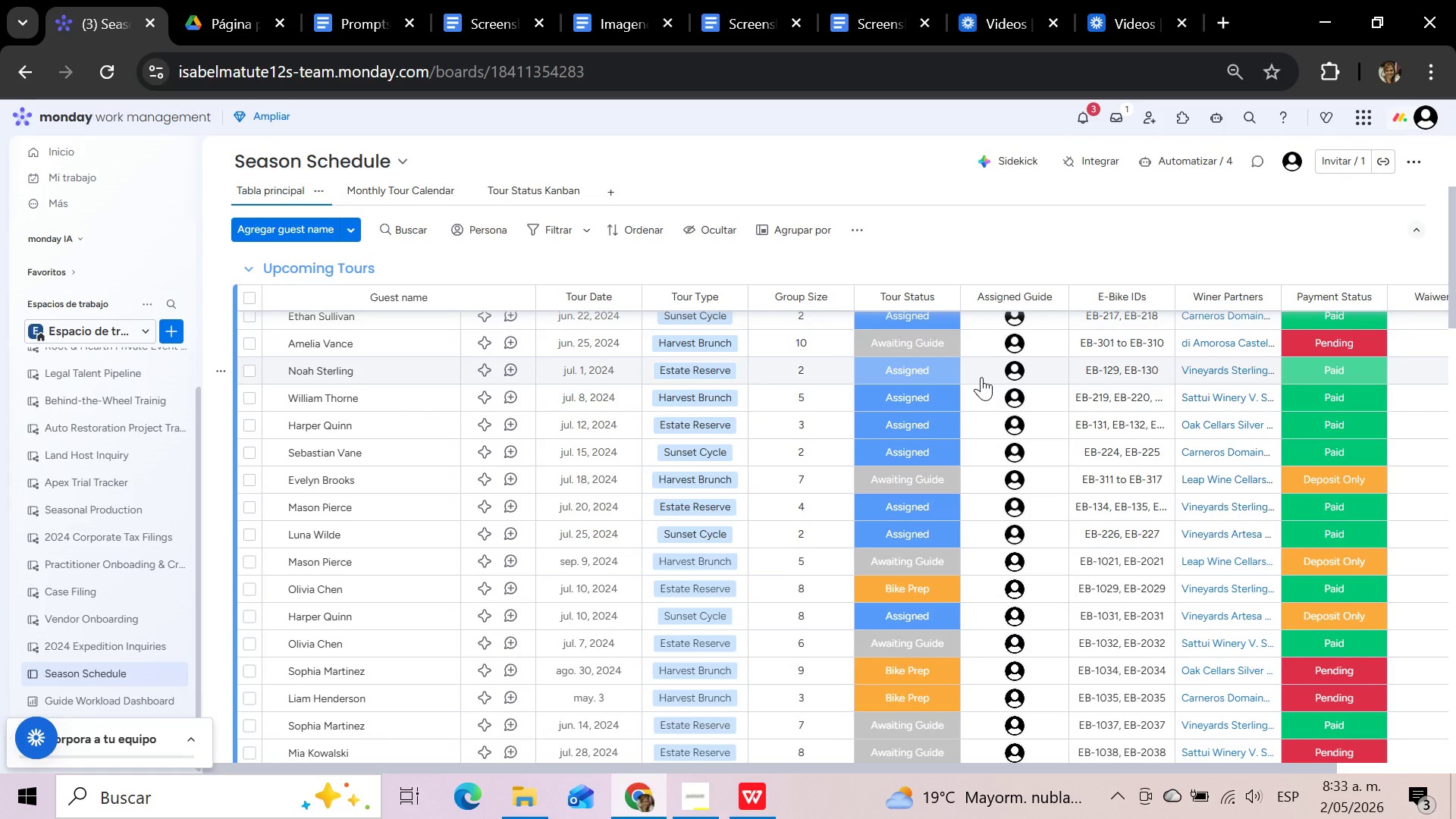 
scroll: coordinate [974, 390], scroll_direction: up, amount: 9.0
 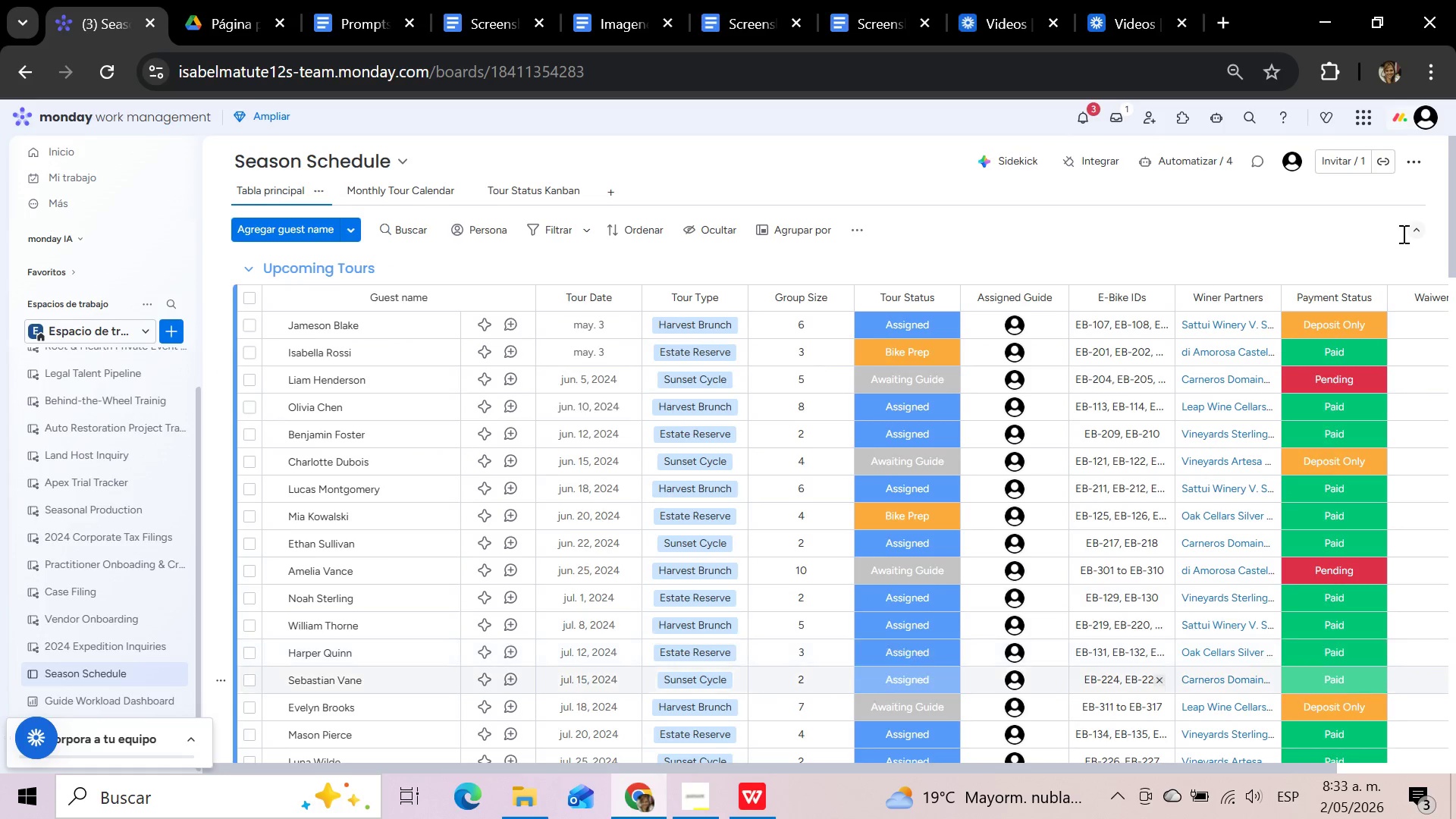 
left_click([1427, 65])
 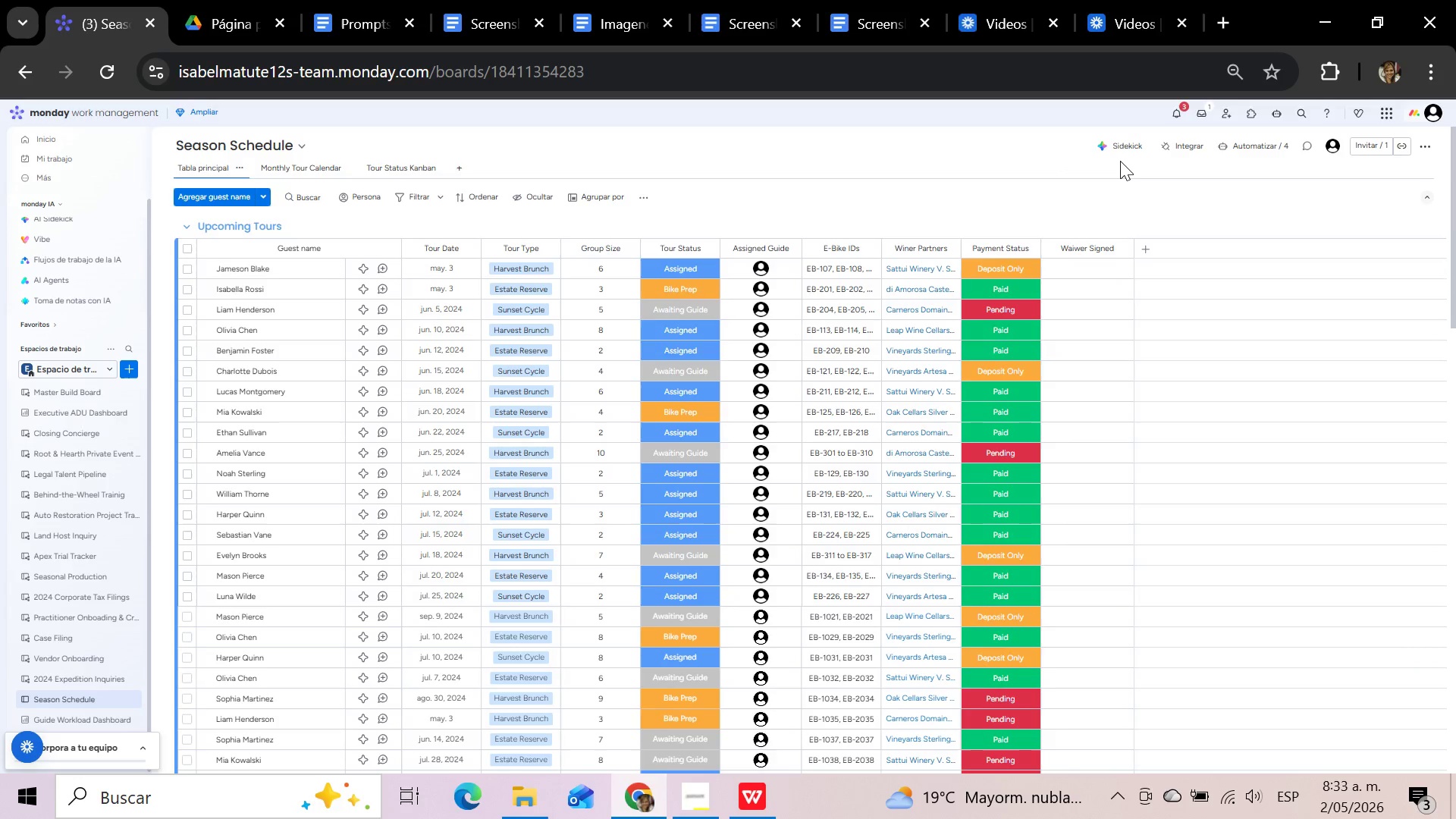 
wait(6.36)
 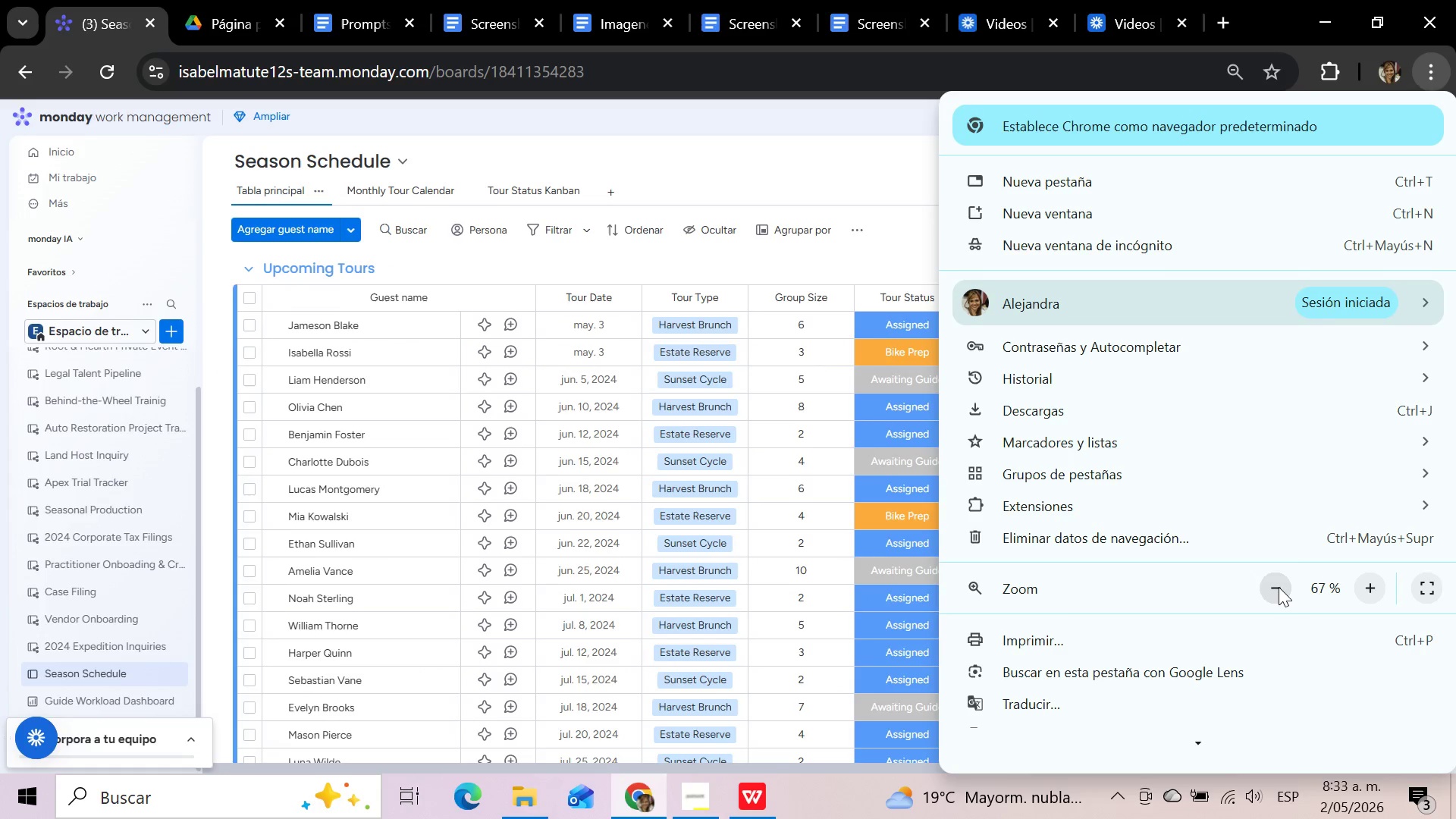 
scroll: coordinate [1119, 162], scroll_direction: down, amount: 6.0
 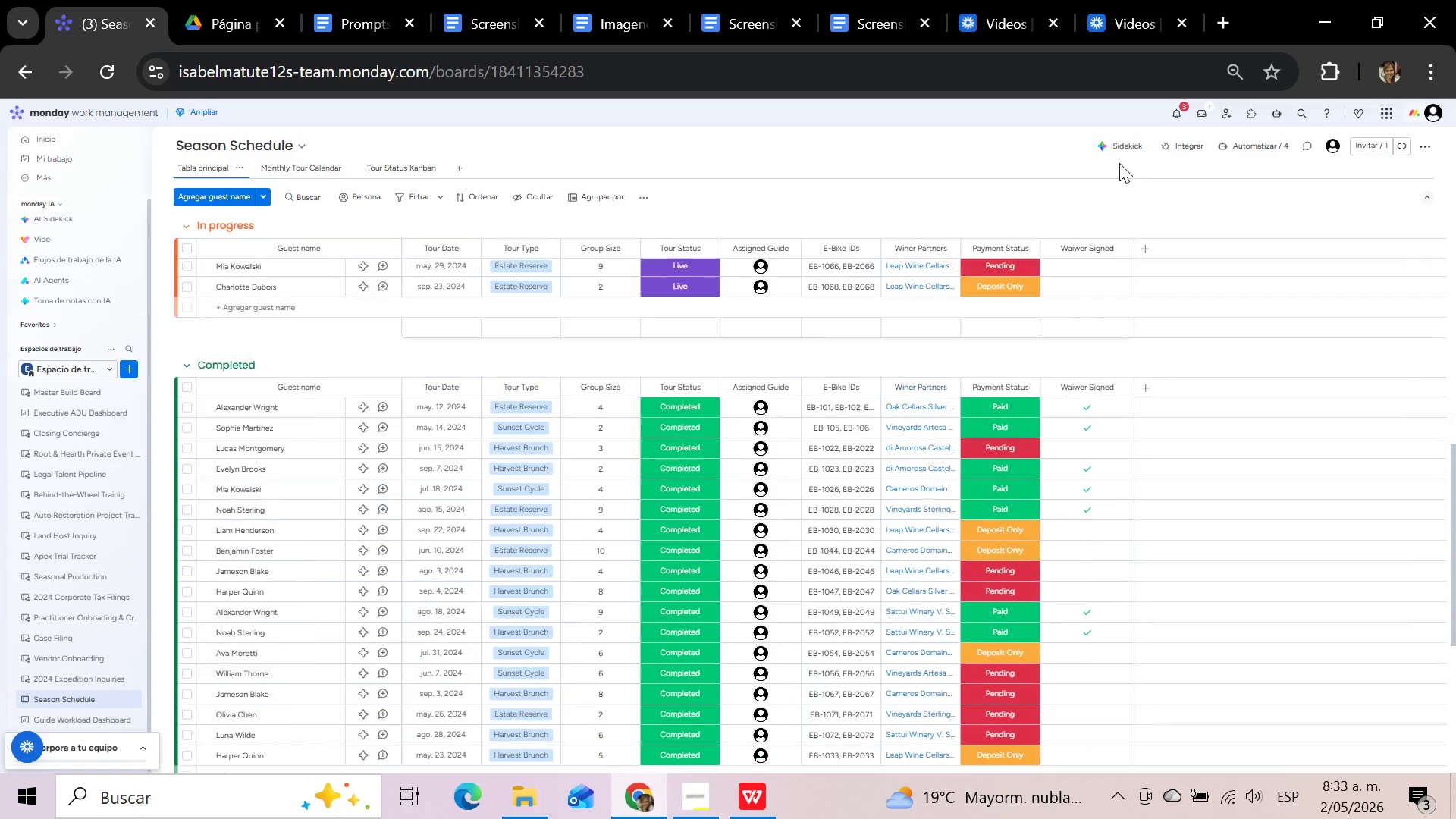 
scroll: coordinate [1118, 164], scroll_direction: up, amount: 11.0
 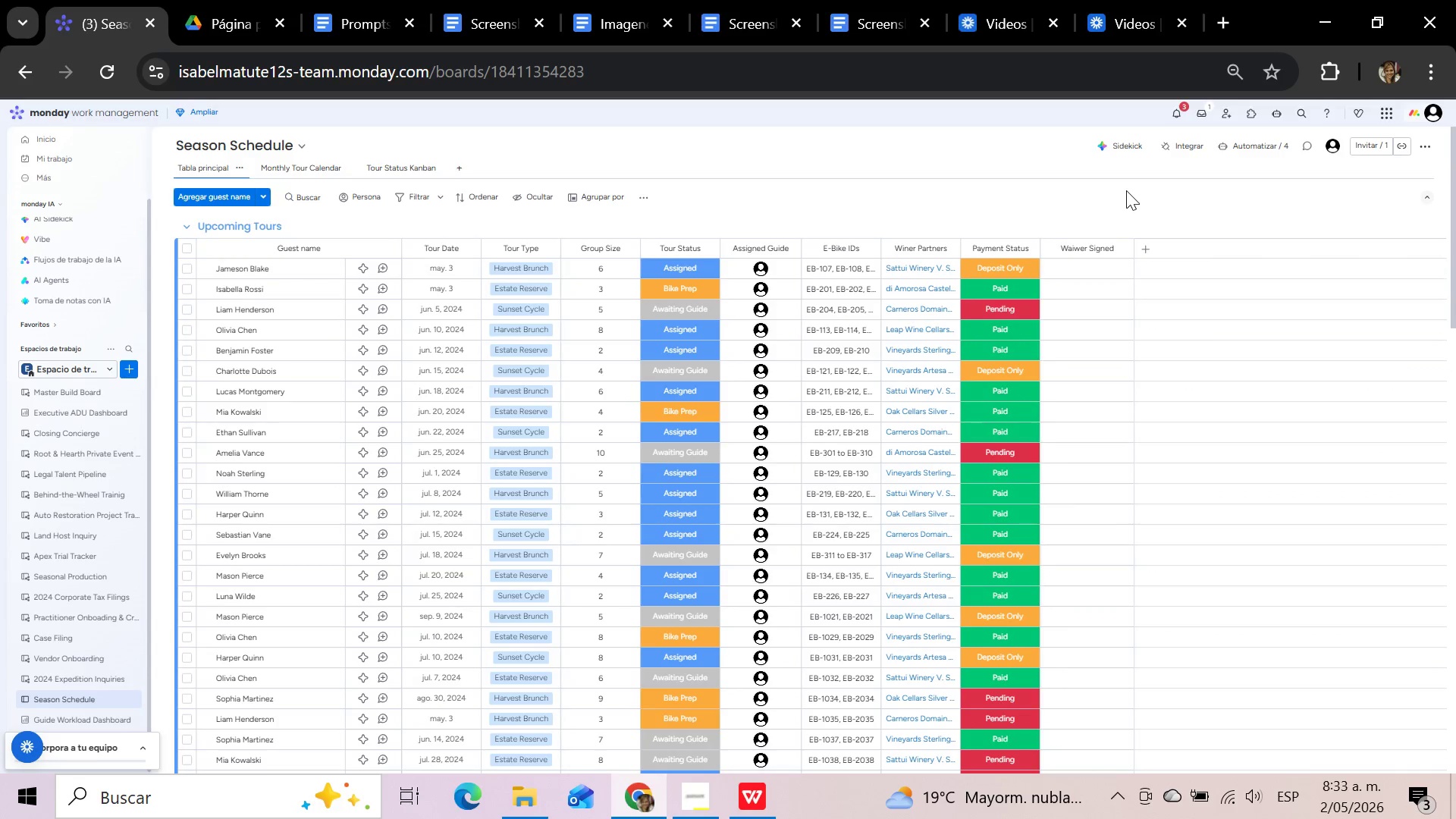 
hold_key(key=MetaLeft, duration=1.2)
 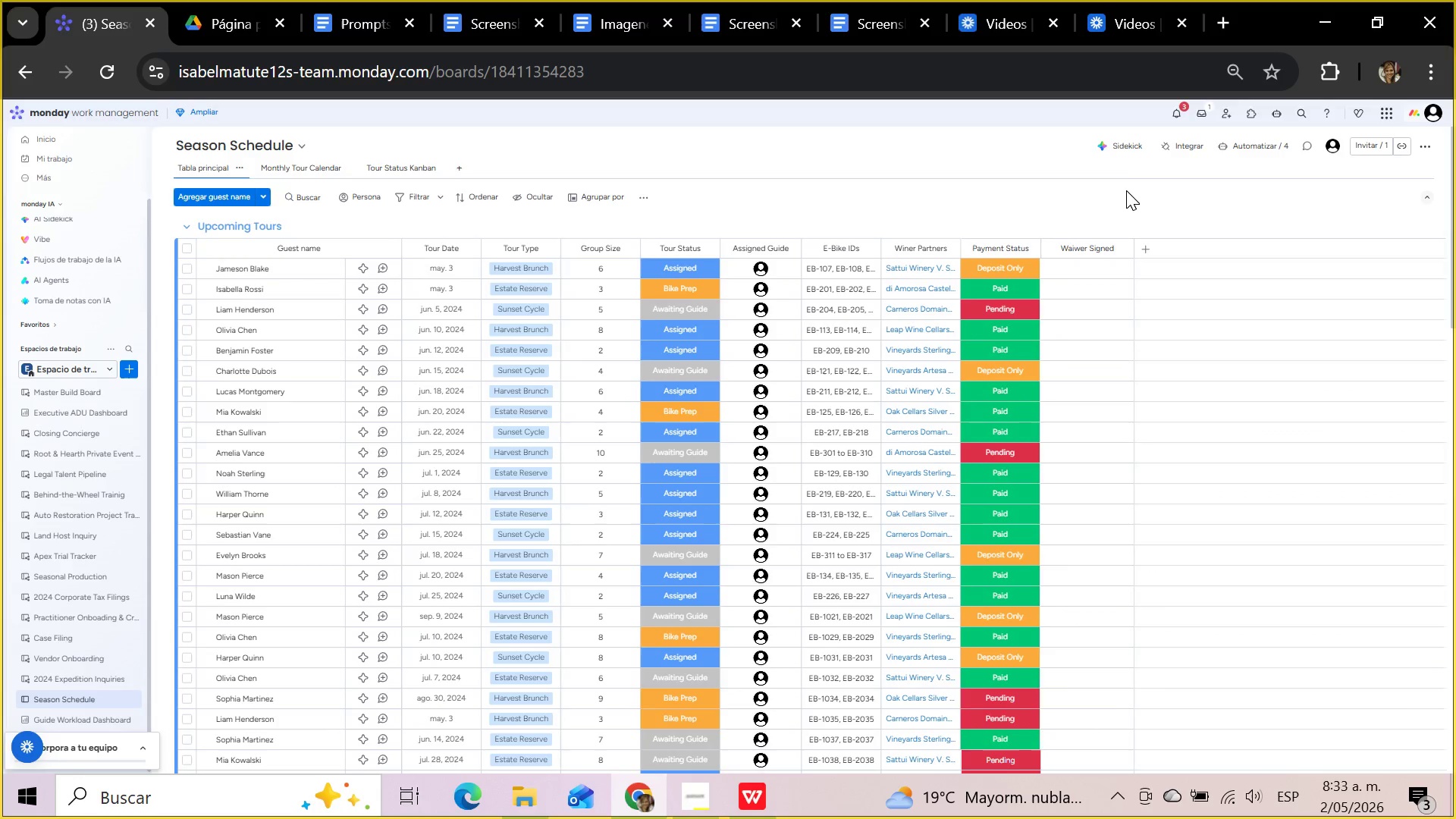 
hold_key(key=ShiftLeft, duration=0.8)
 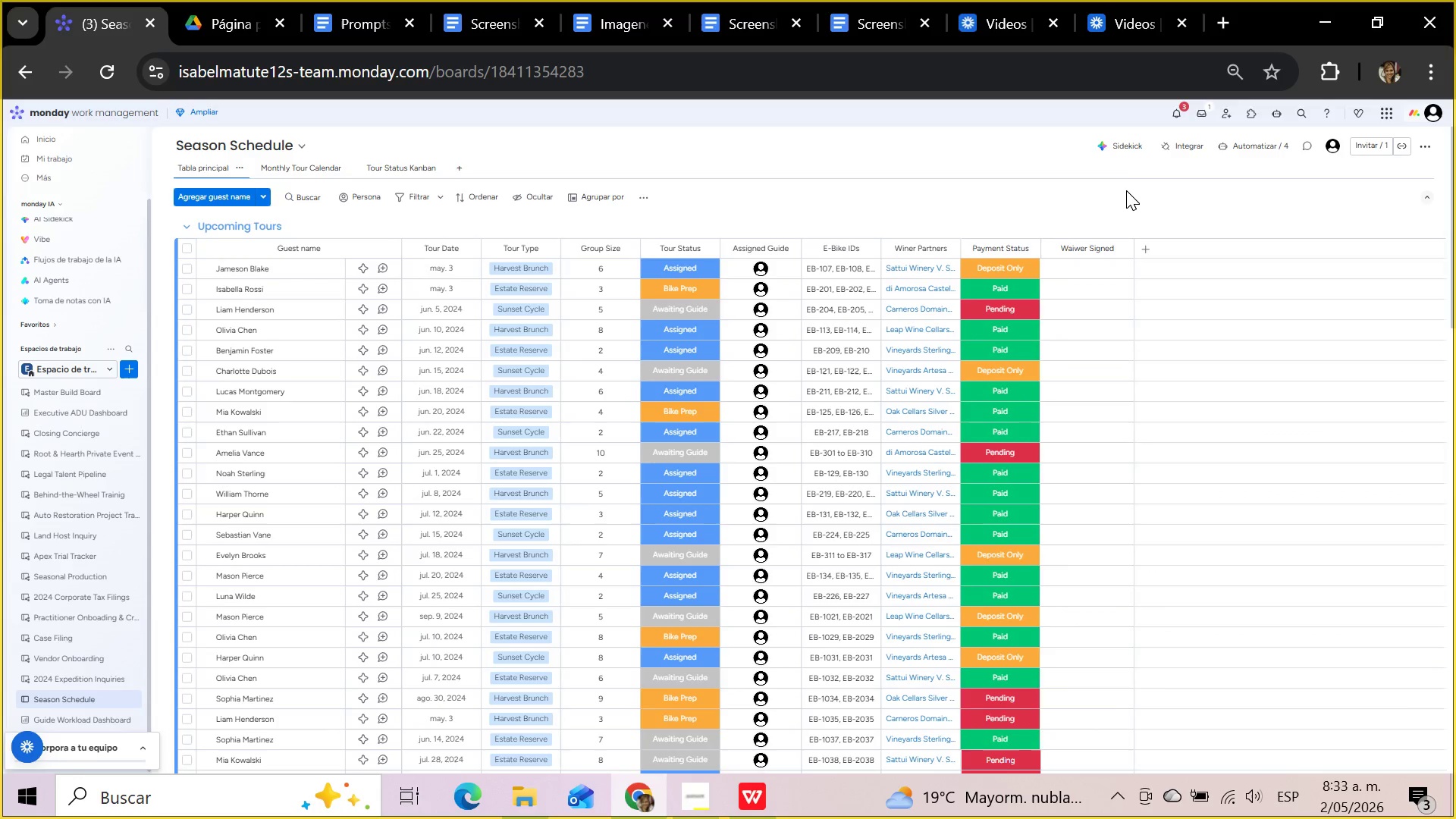 
hold_key(key=S, duration=0.38)
 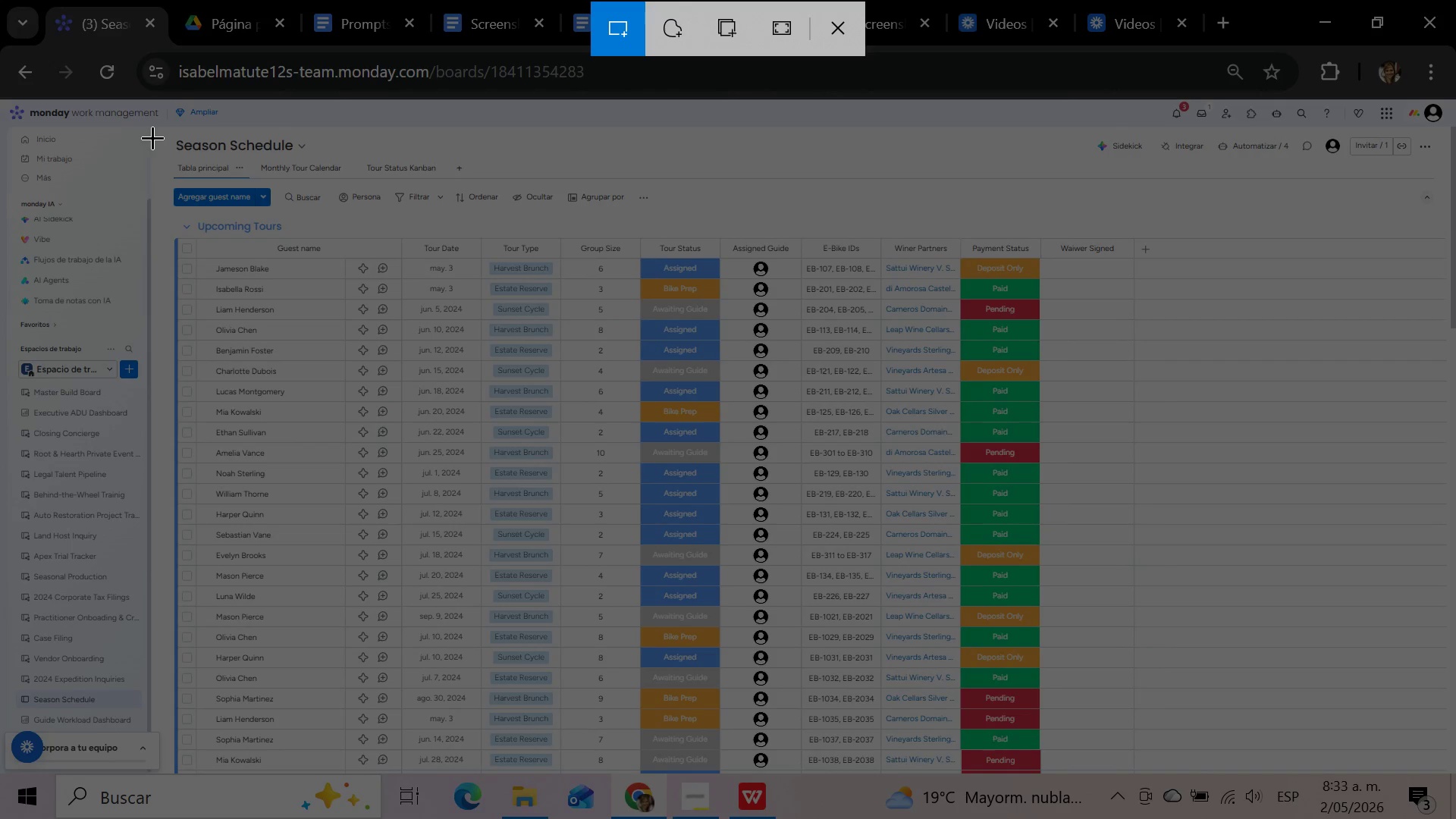 
left_click_drag(start_coordinate=[152, 137], to_coordinate=[1131, 767])
 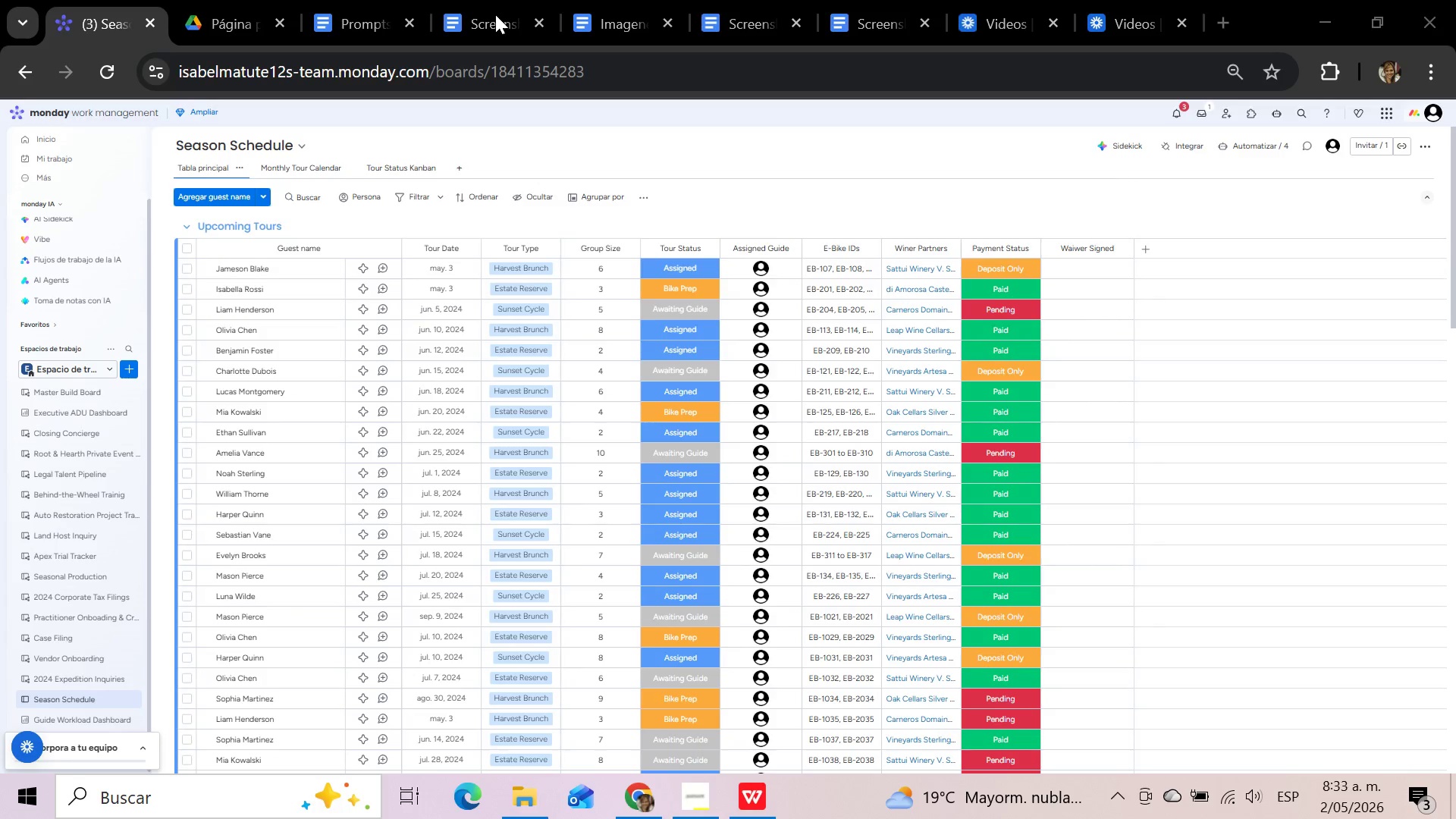 
left_click([495, 14])
 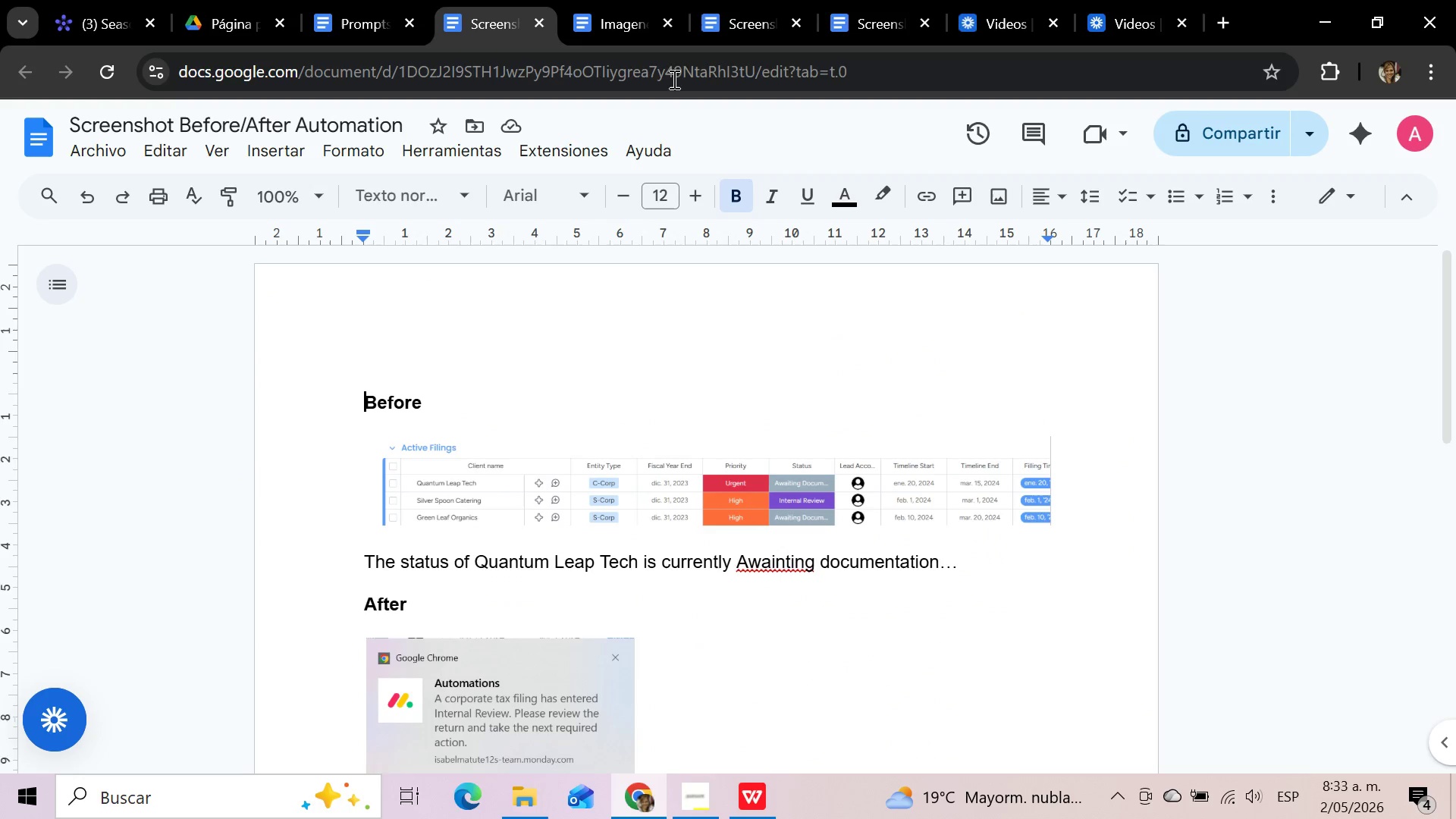 
left_click([748, 5])
 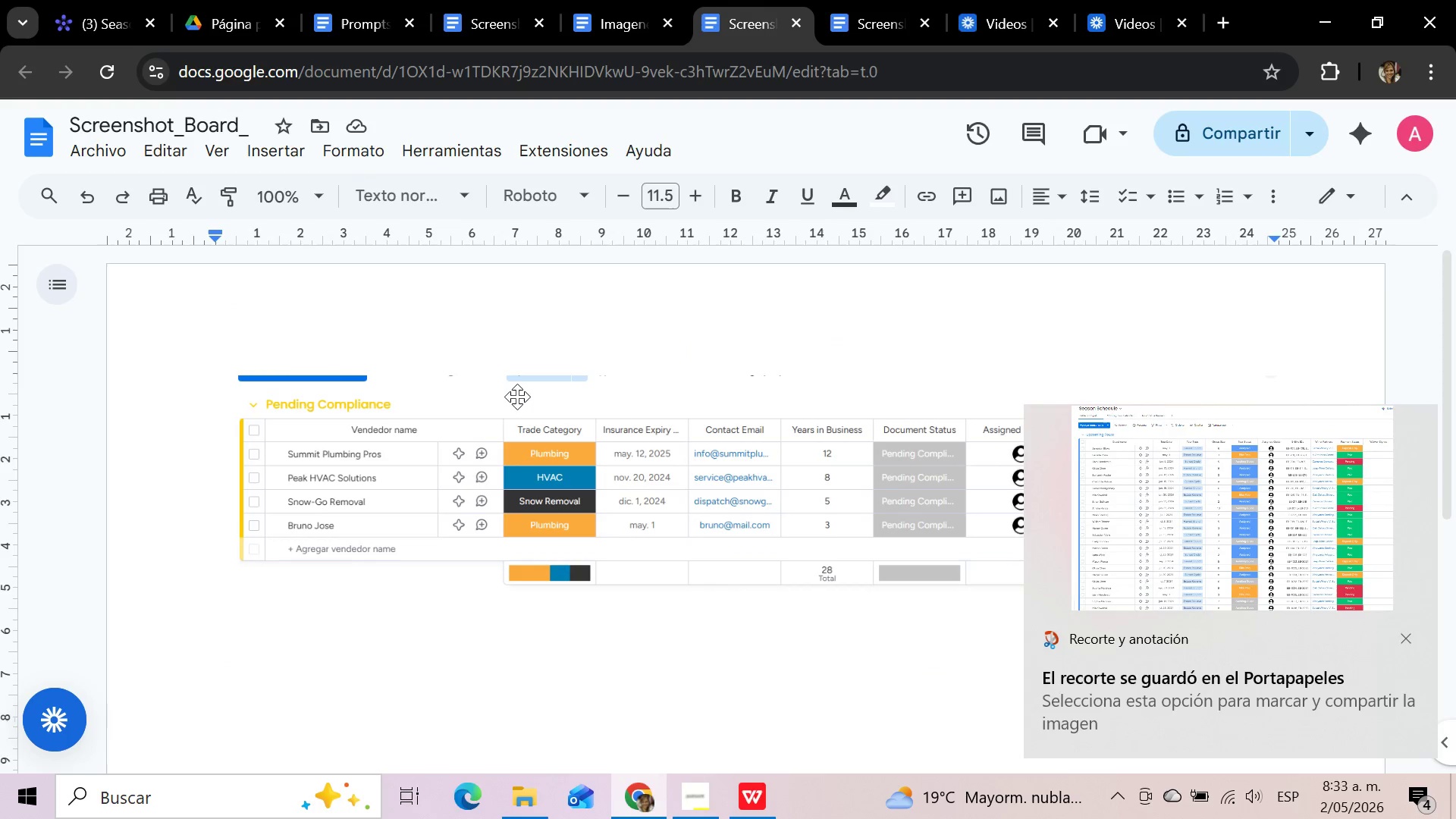 
left_click([517, 397])
 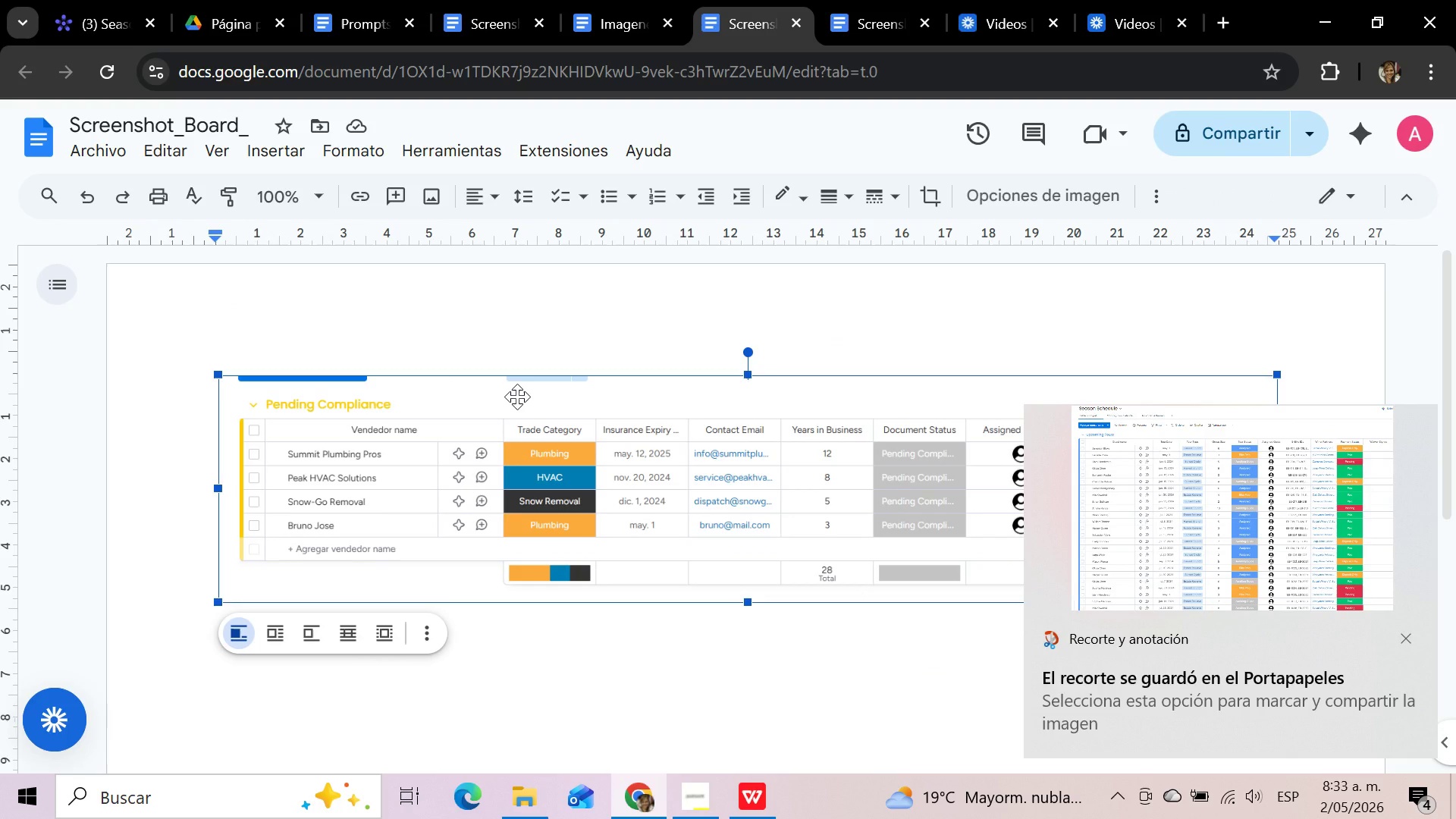 
key(Delete)
 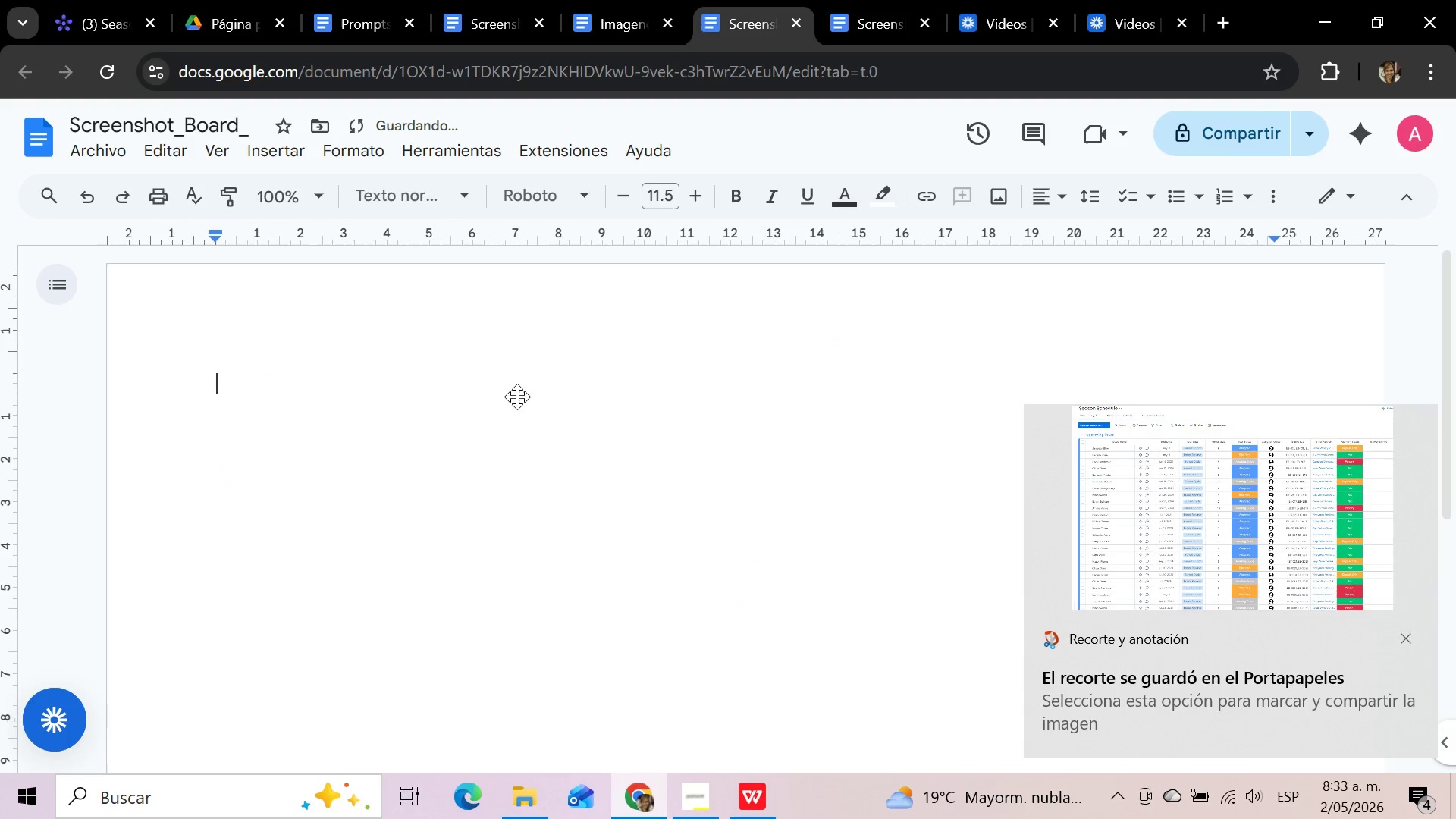 
key(Control+V)
 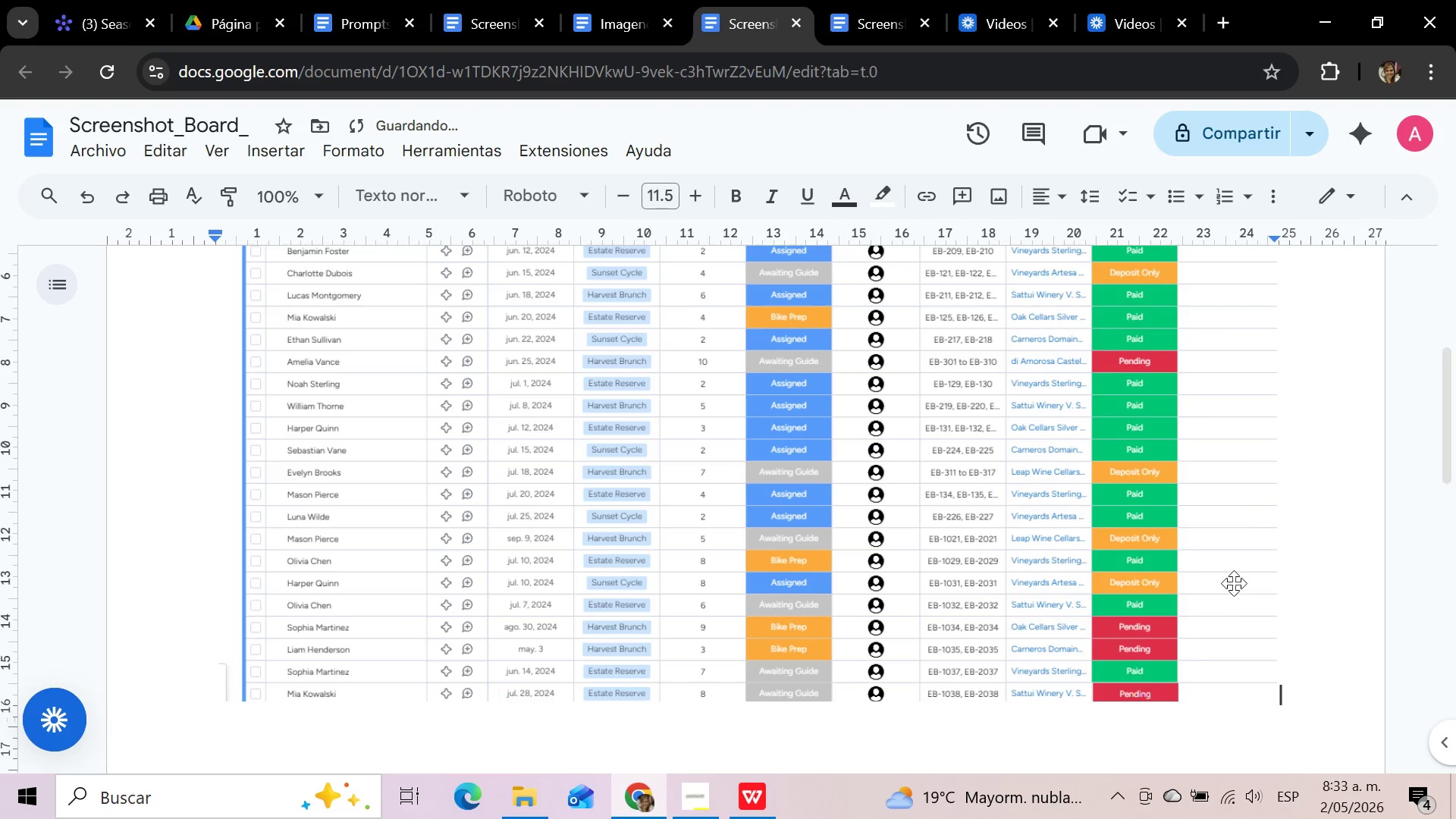 
key(Enter)
 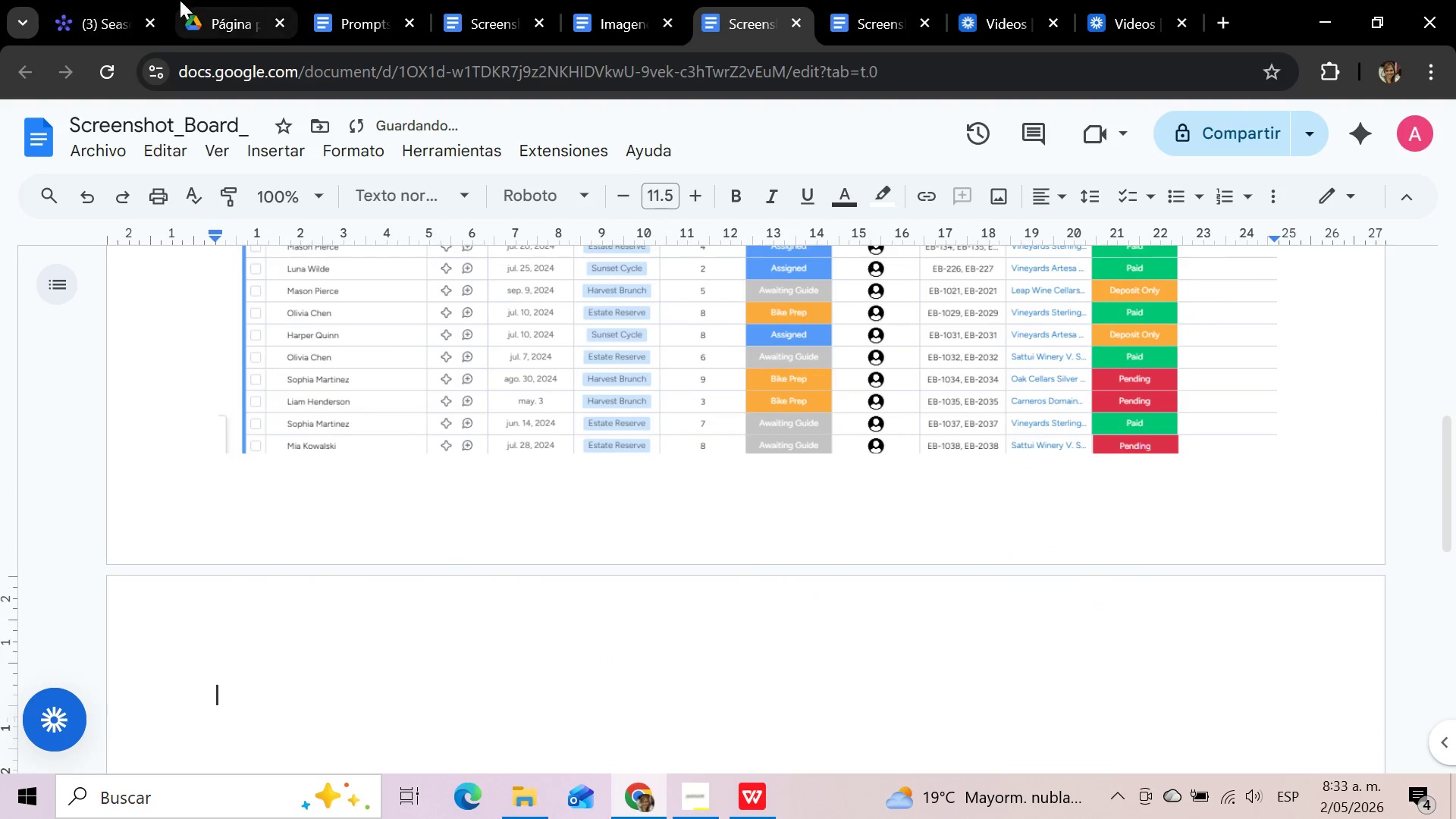 
left_click([119, 0])
 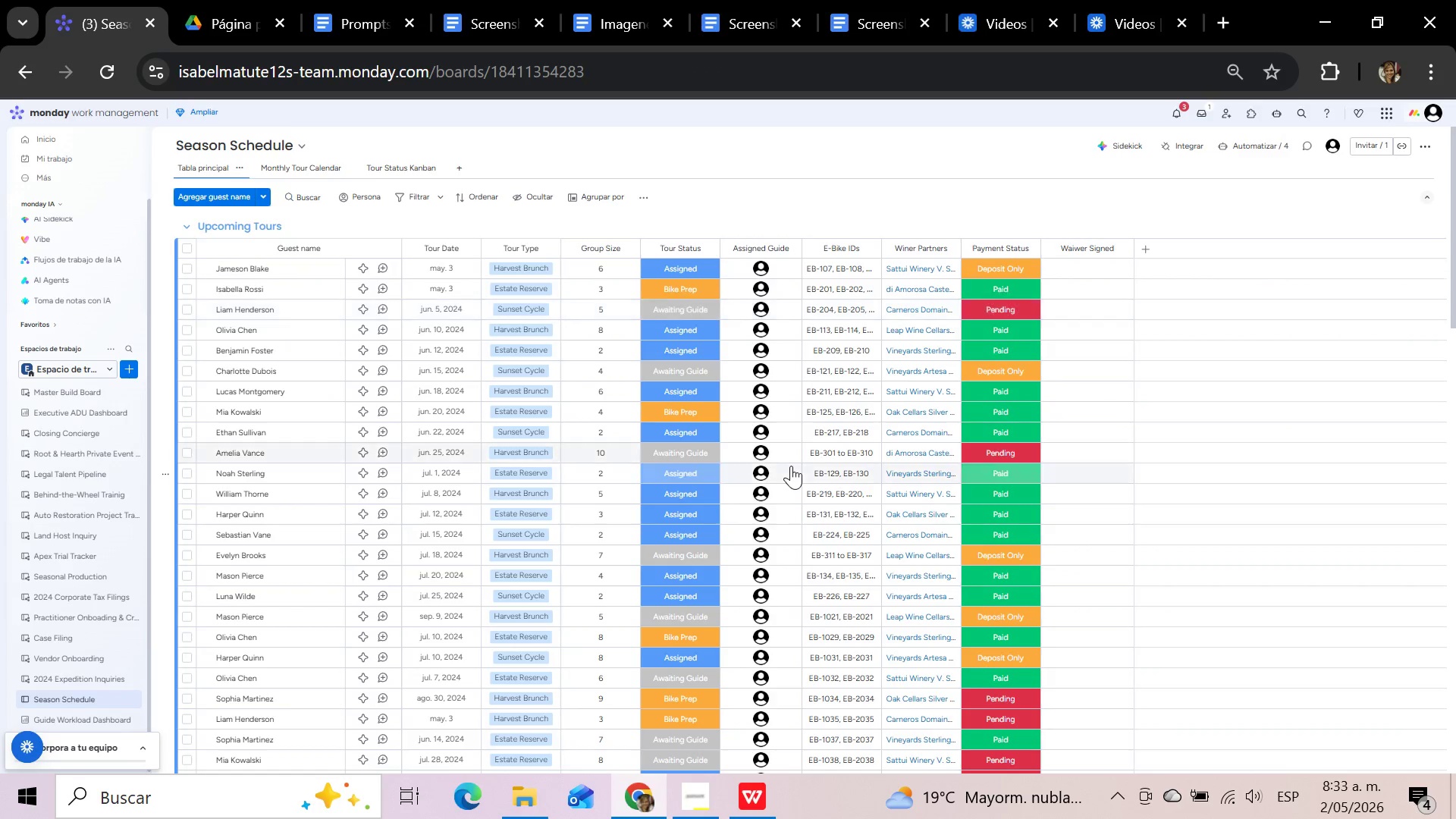 
scroll: coordinate [789, 469], scroll_direction: up, amount: 3.0
 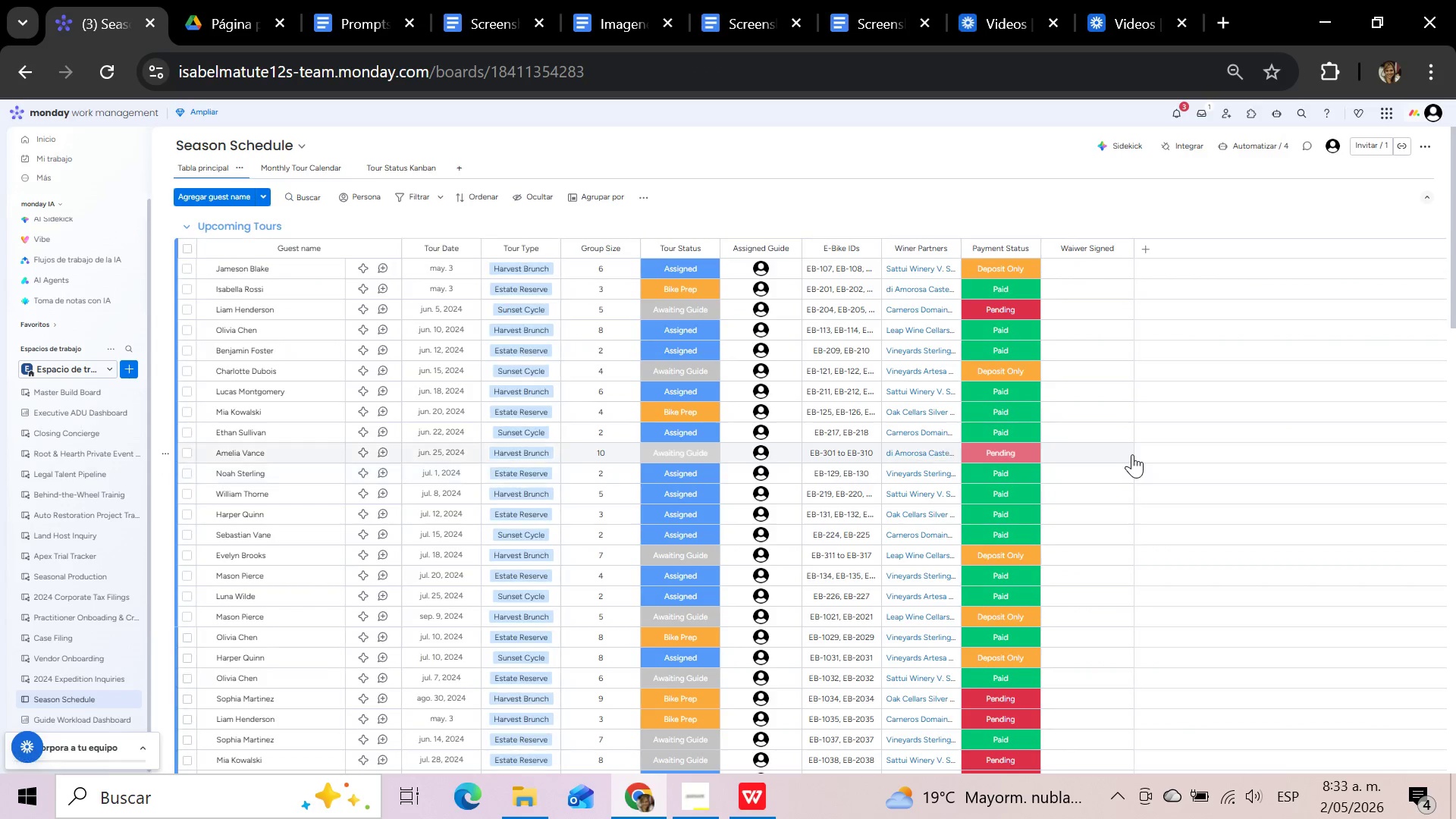 
scroll: coordinate [1131, 455], scroll_direction: down, amount: 3.0
 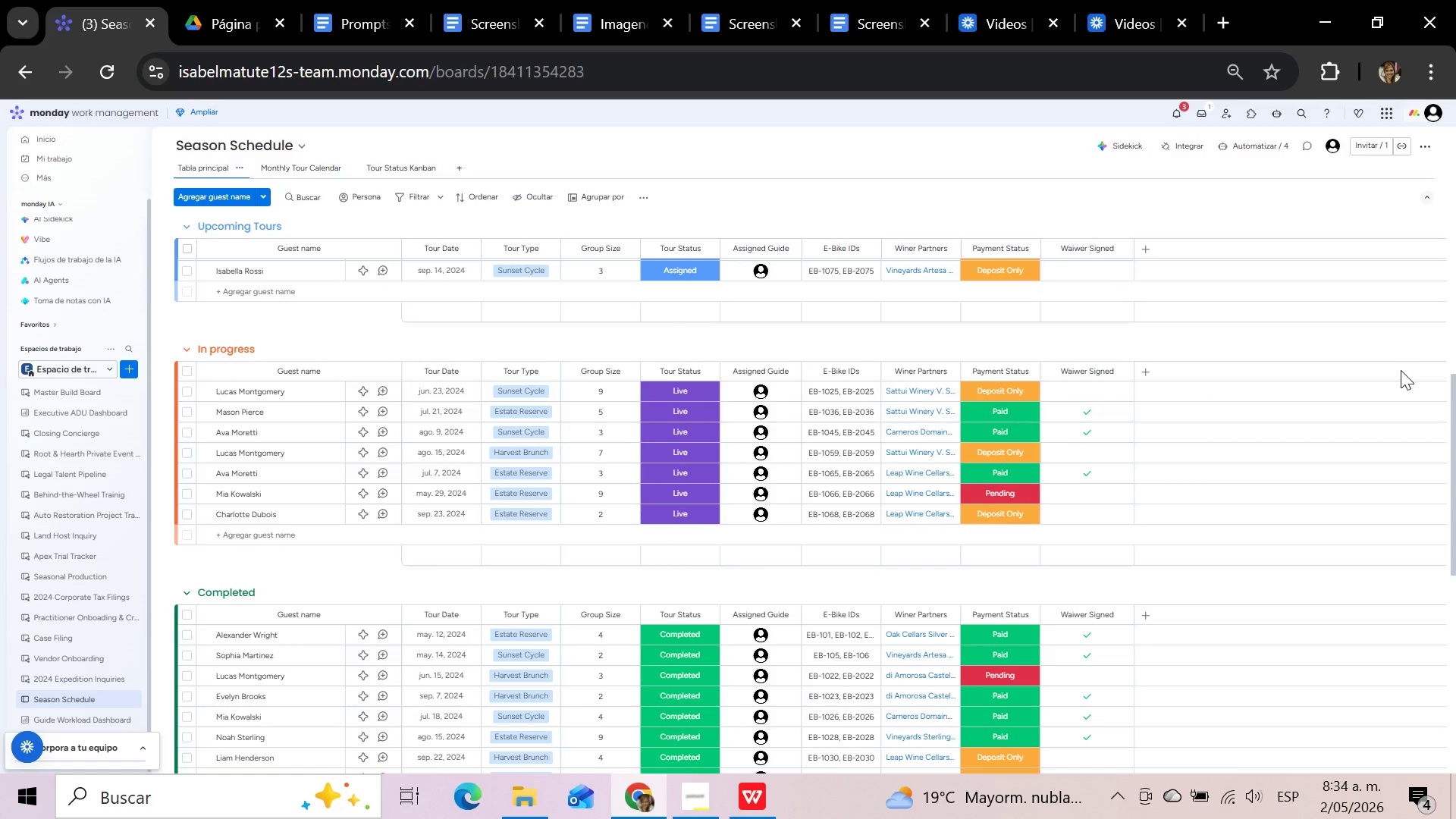 
key(Meta+Shift+S)
 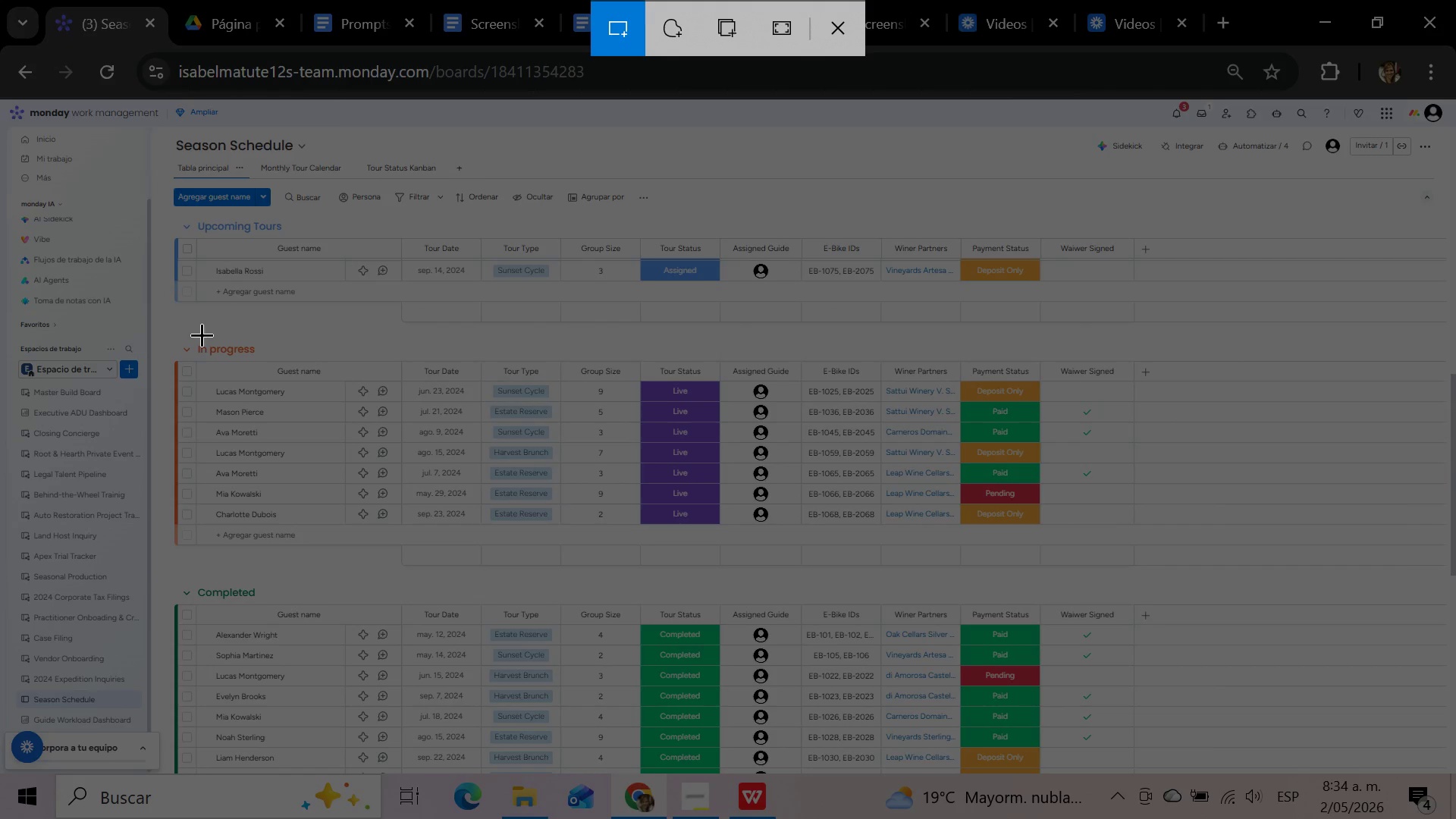 
wait(5.02)
 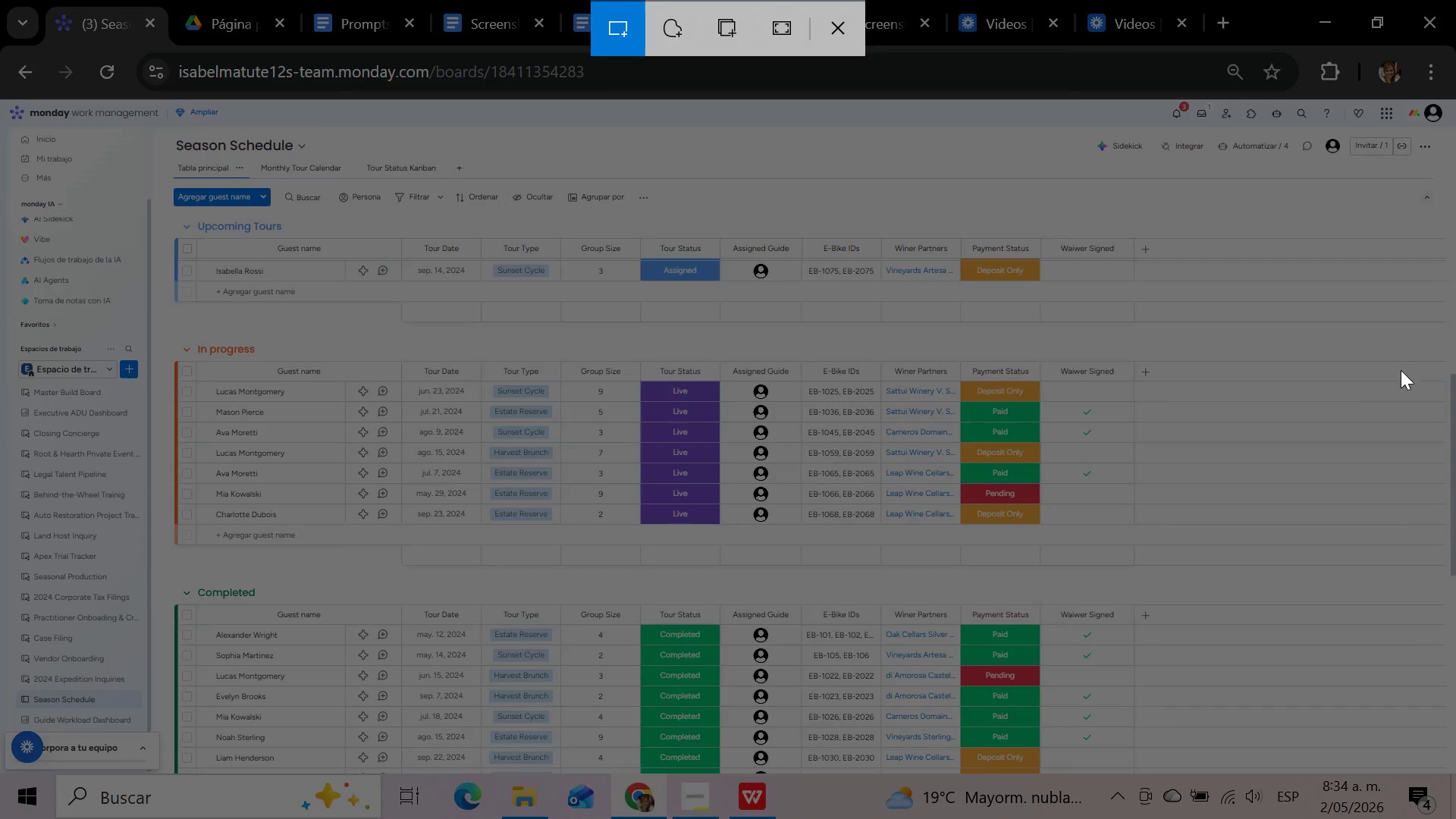 
left_click_drag(start_coordinate=[167, 336], to_coordinate=[1135, 564])
 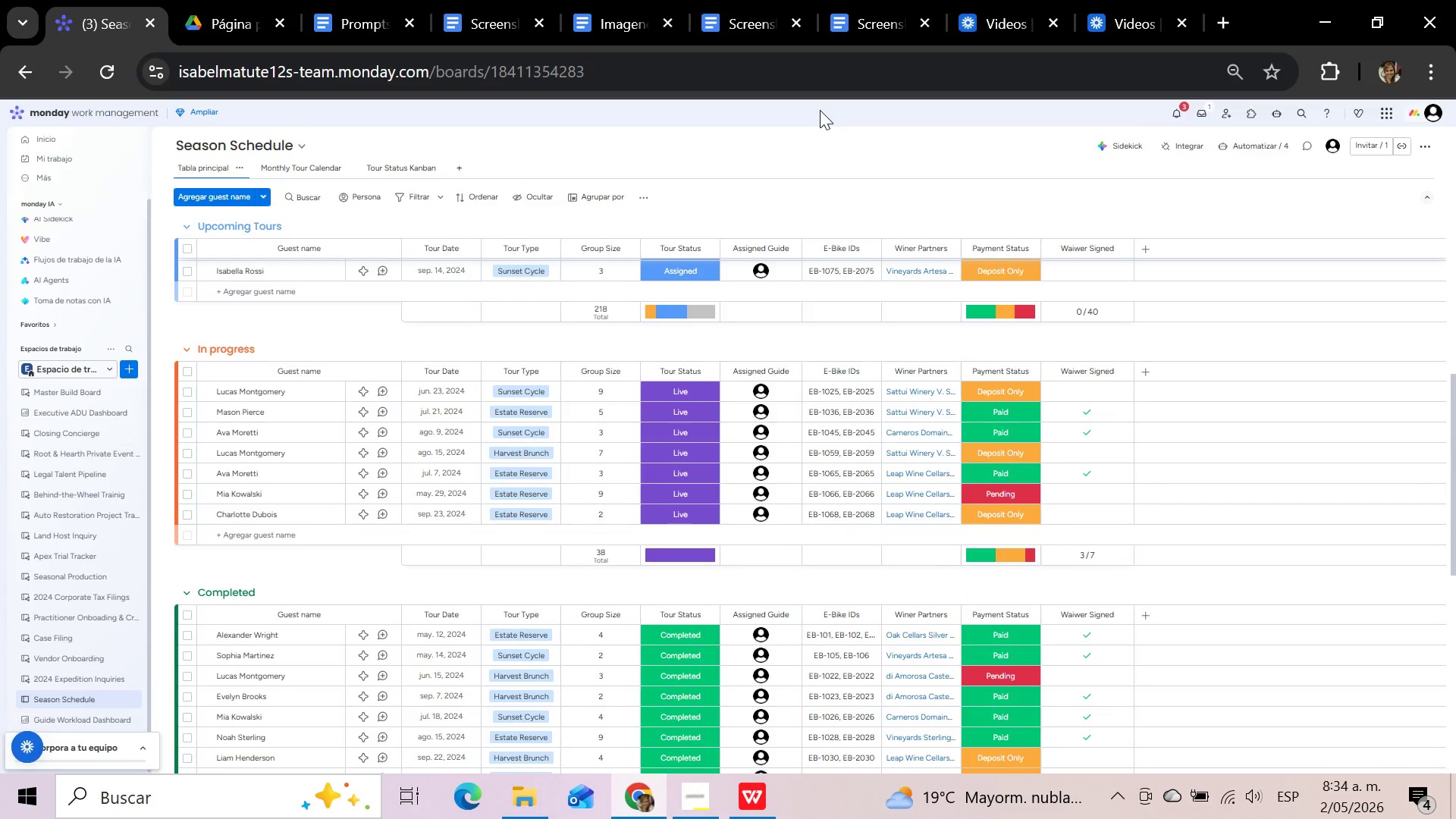 
left_click([736, 8])
 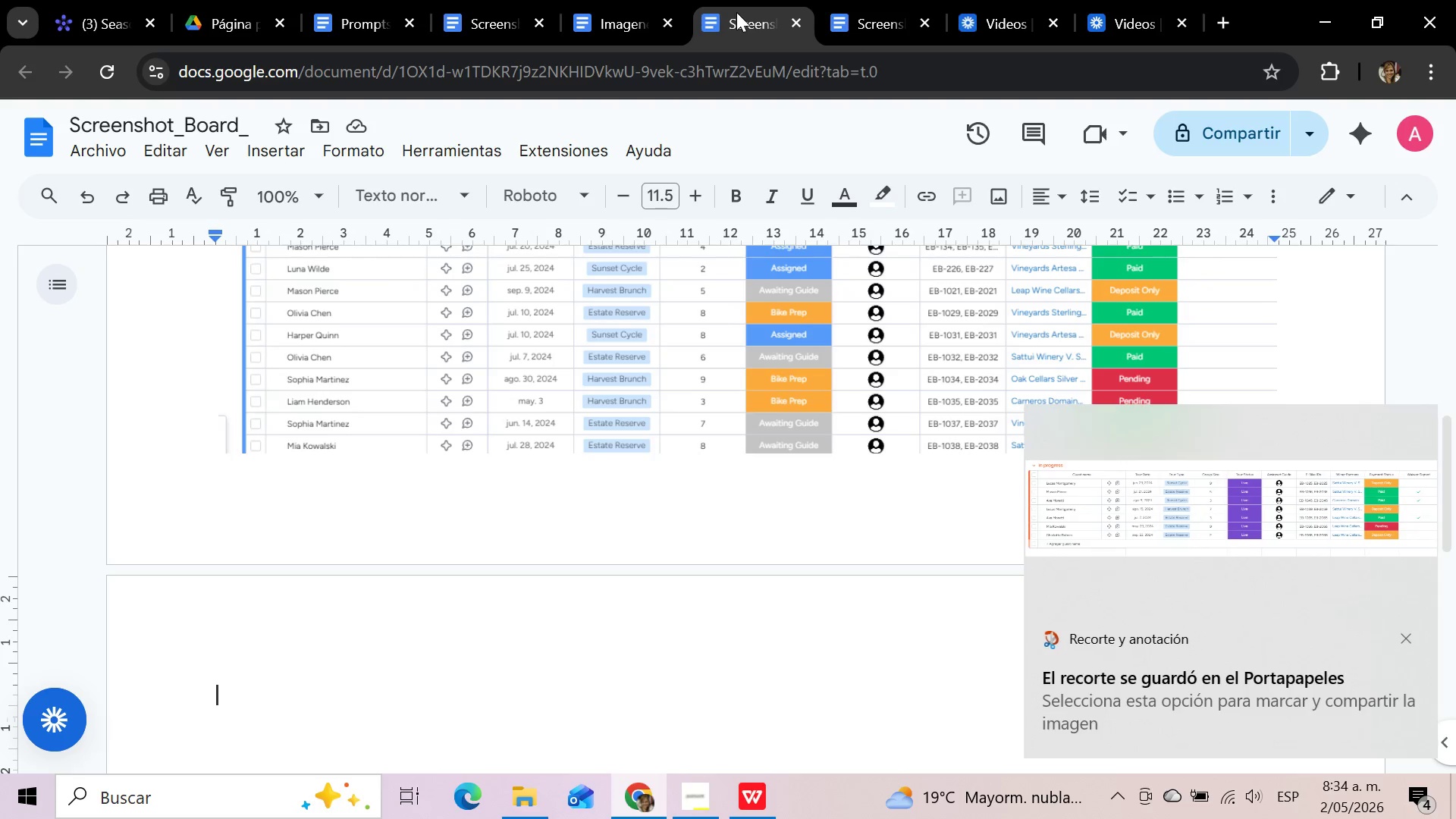 
key(Control+V)
 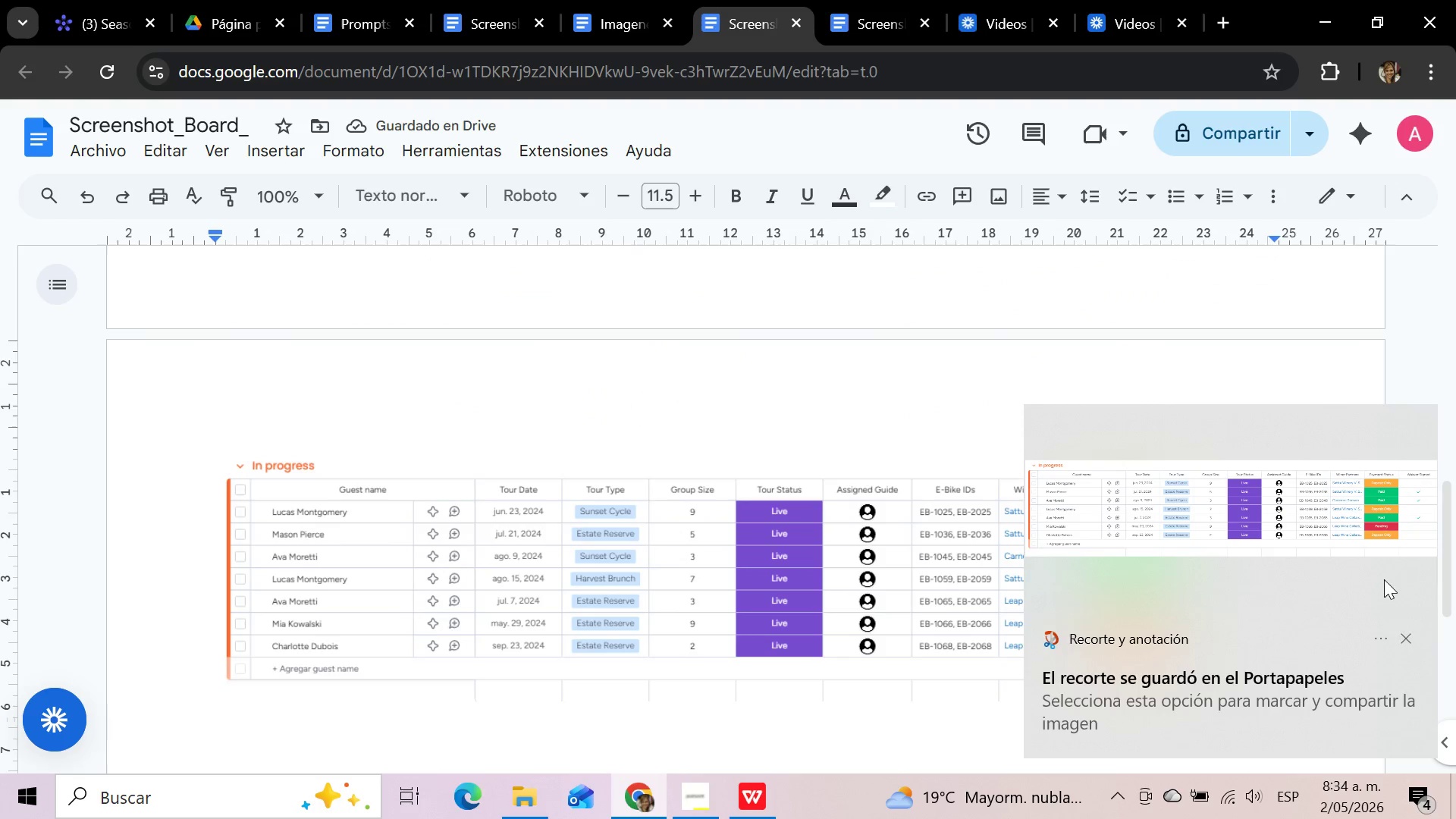 
left_click([1404, 633])
 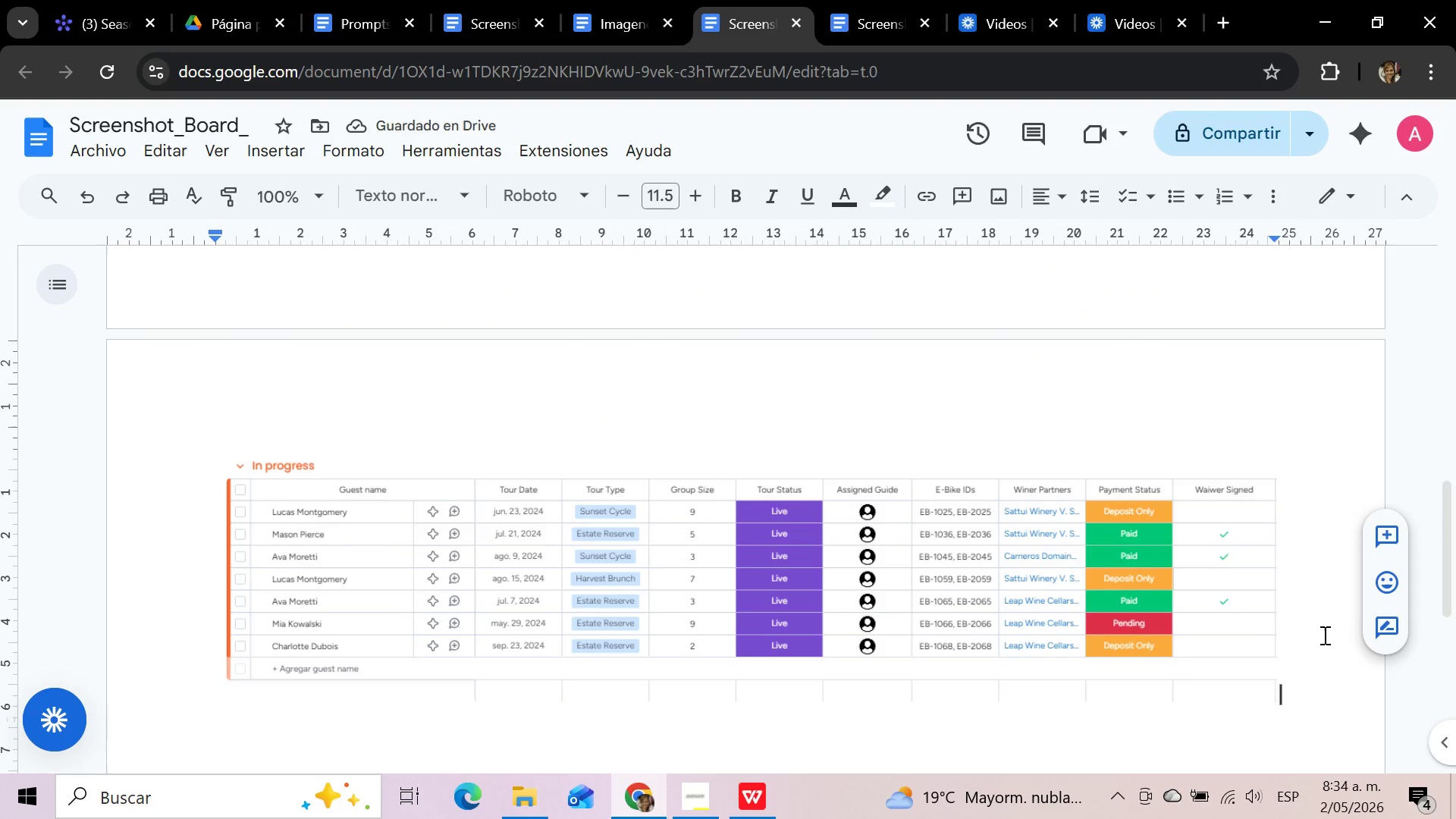 
key(Enter)
 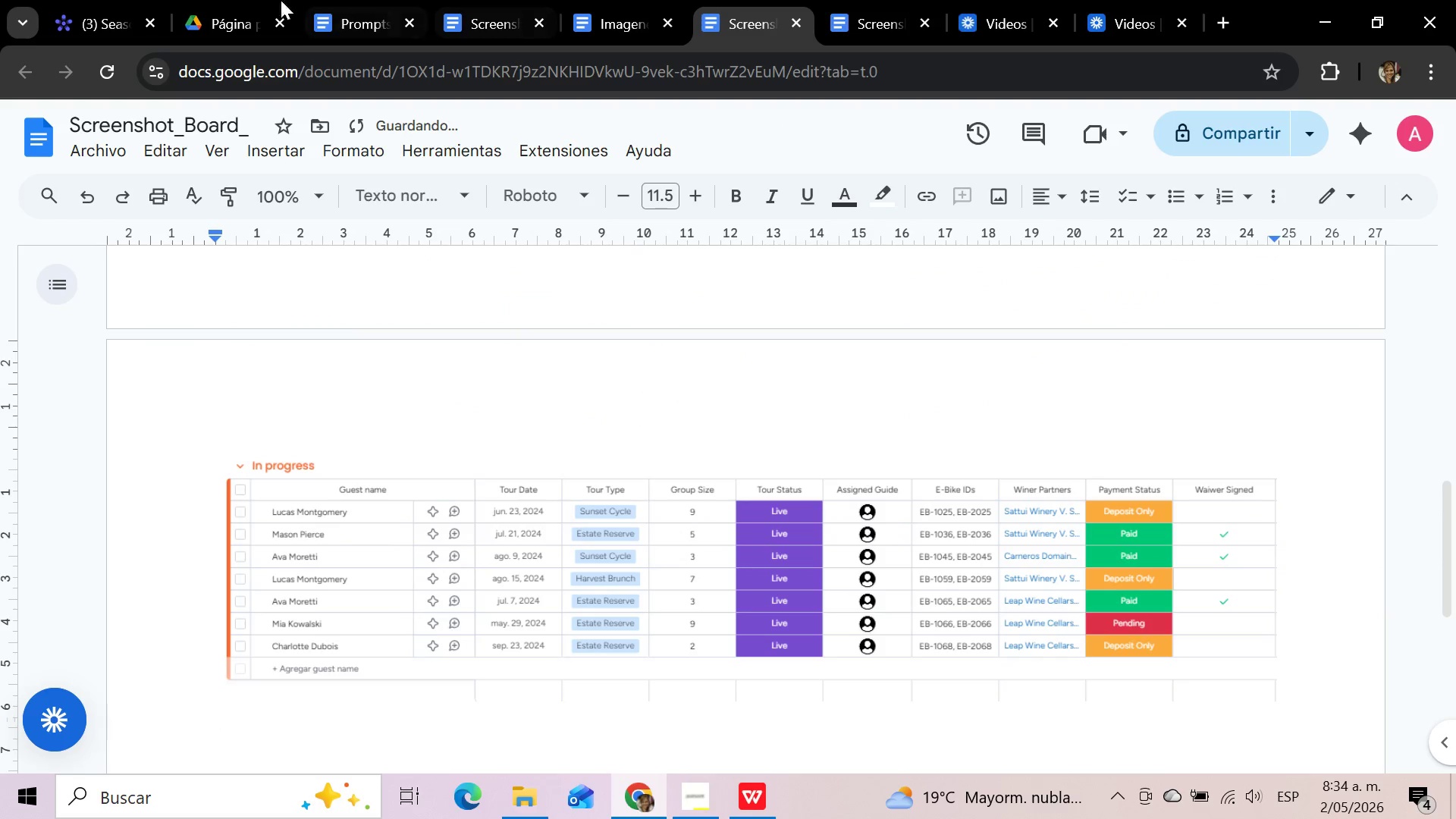 
left_click([120, 0])
 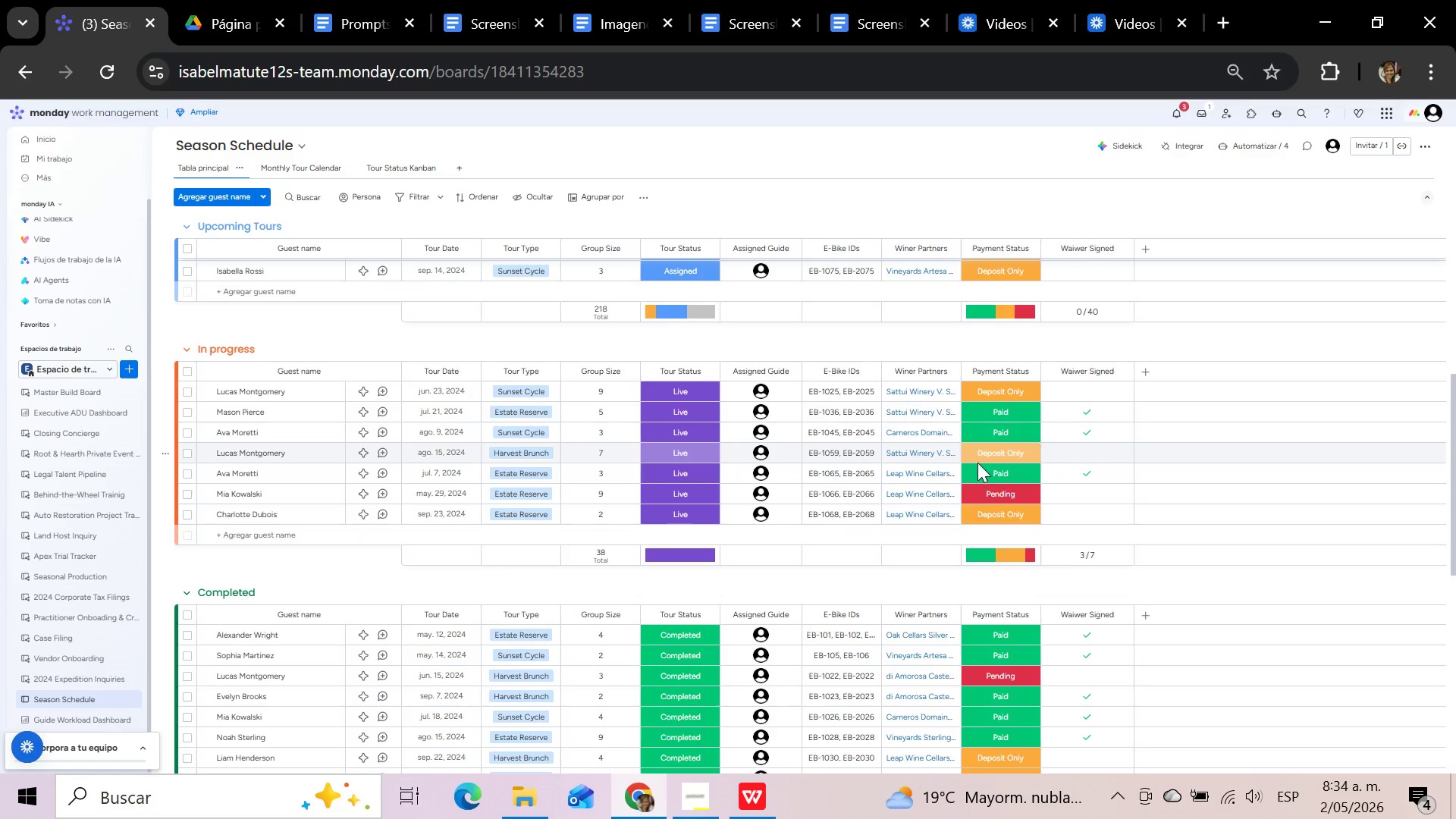 
scroll: coordinate [977, 463], scroll_direction: down, amount: 3.0
 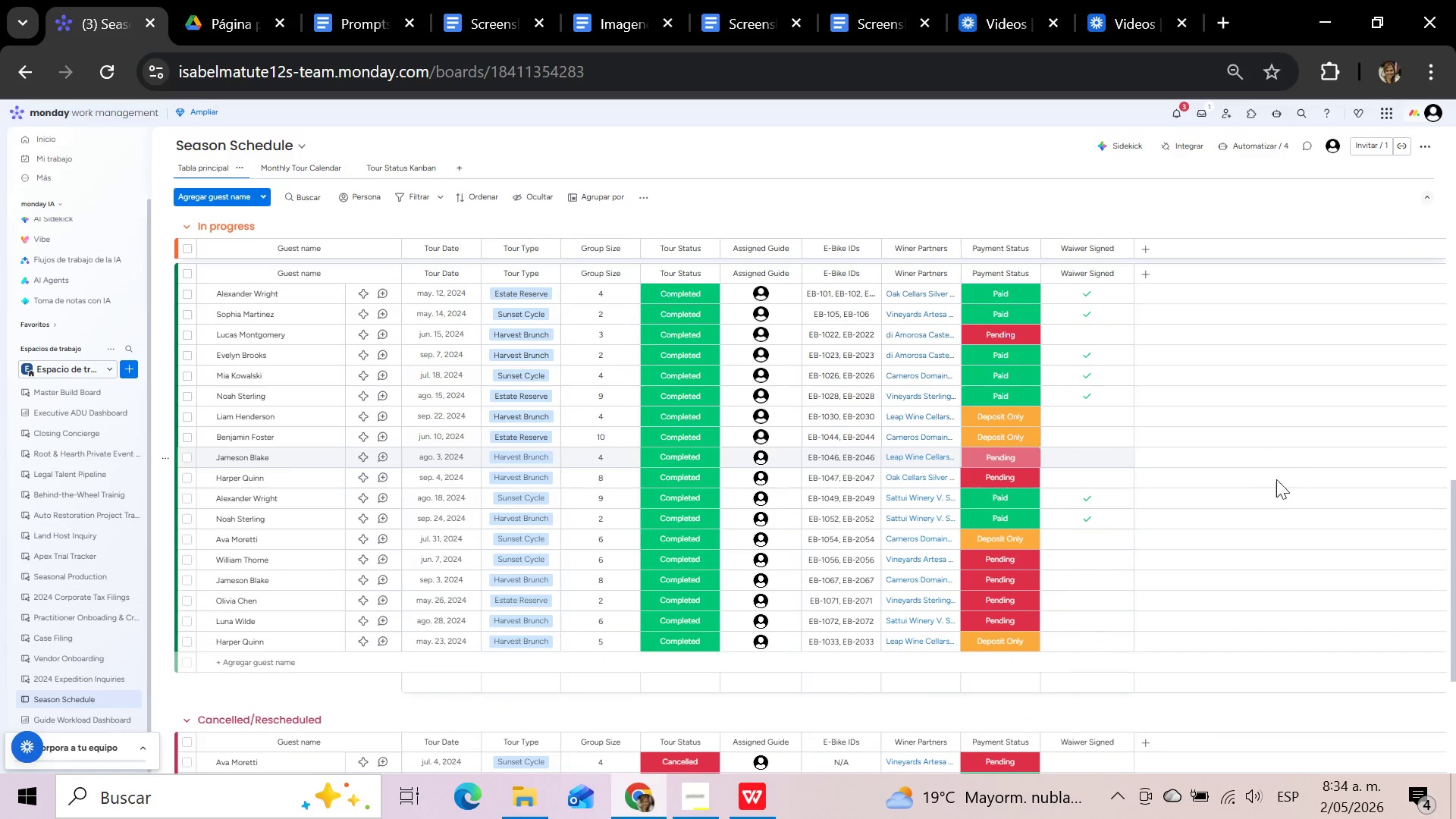 
scroll: coordinate [1265, 487], scroll_direction: up, amount: 1.0
 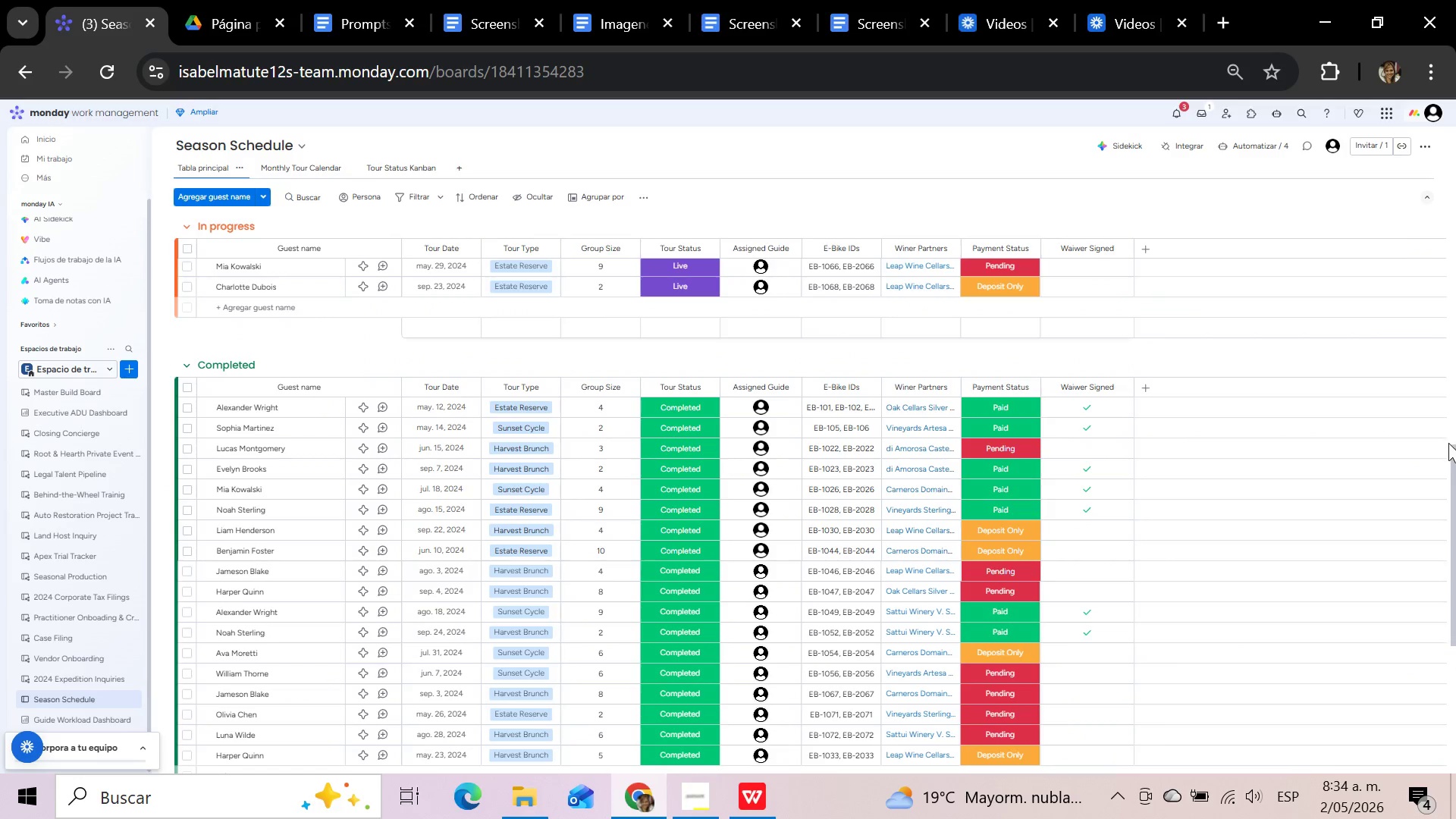 
left_click_drag(start_coordinate=[1455, 466], to_coordinate=[1454, 479])
 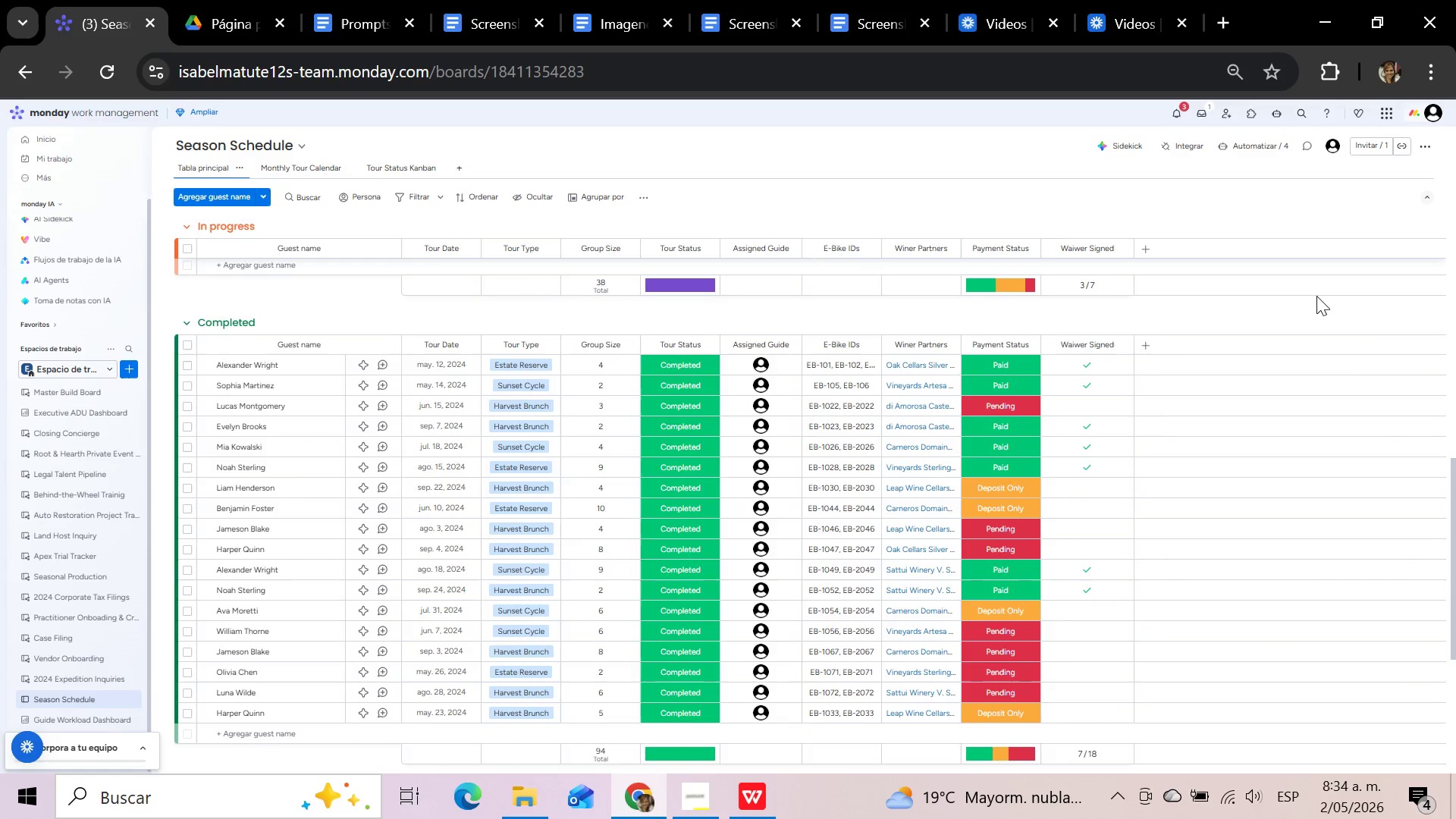 
key(Meta+Shift+S)
 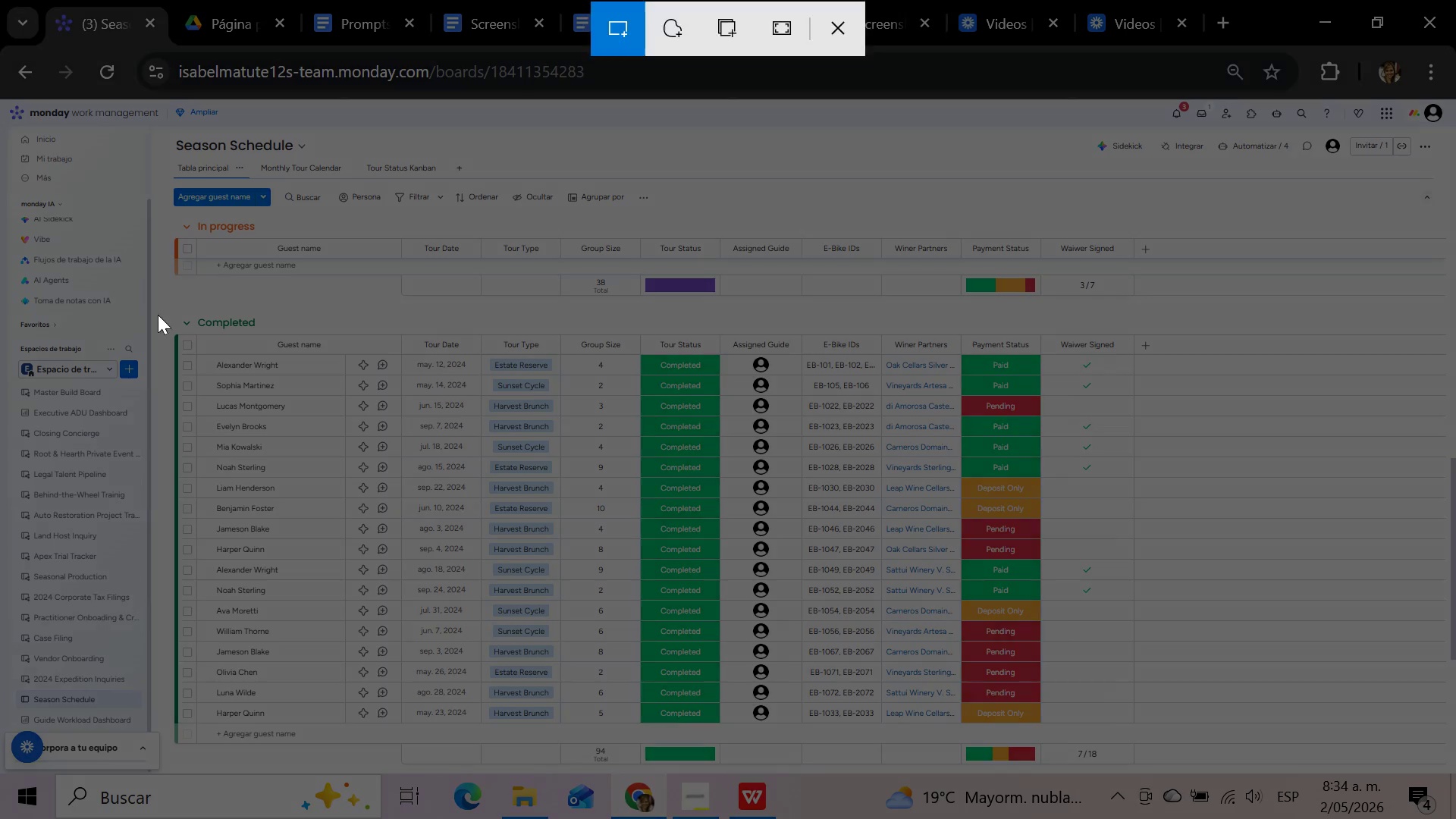 
left_click_drag(start_coordinate=[168, 303], to_coordinate=[1133, 764])
 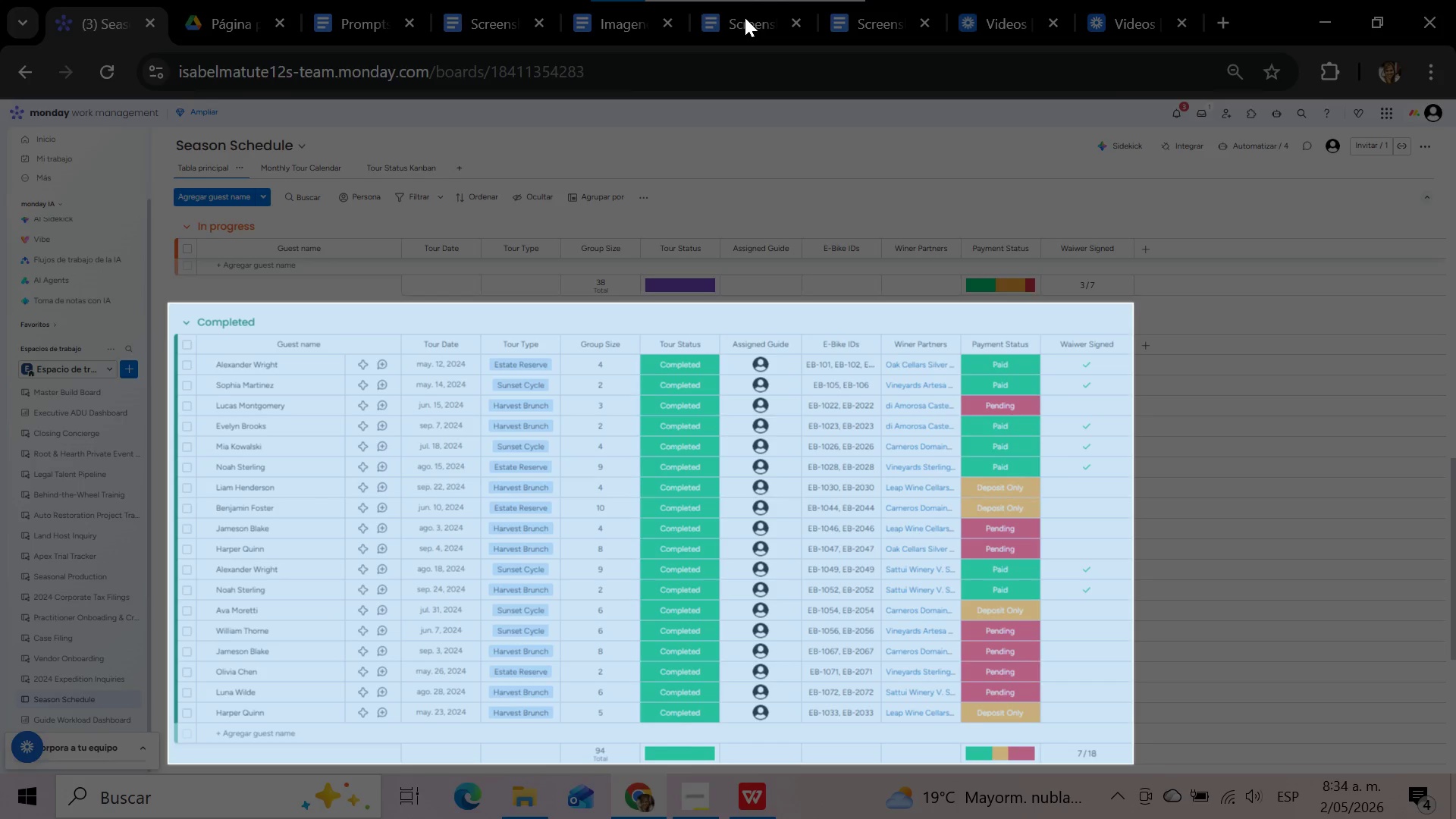 
left_click([744, 17])
 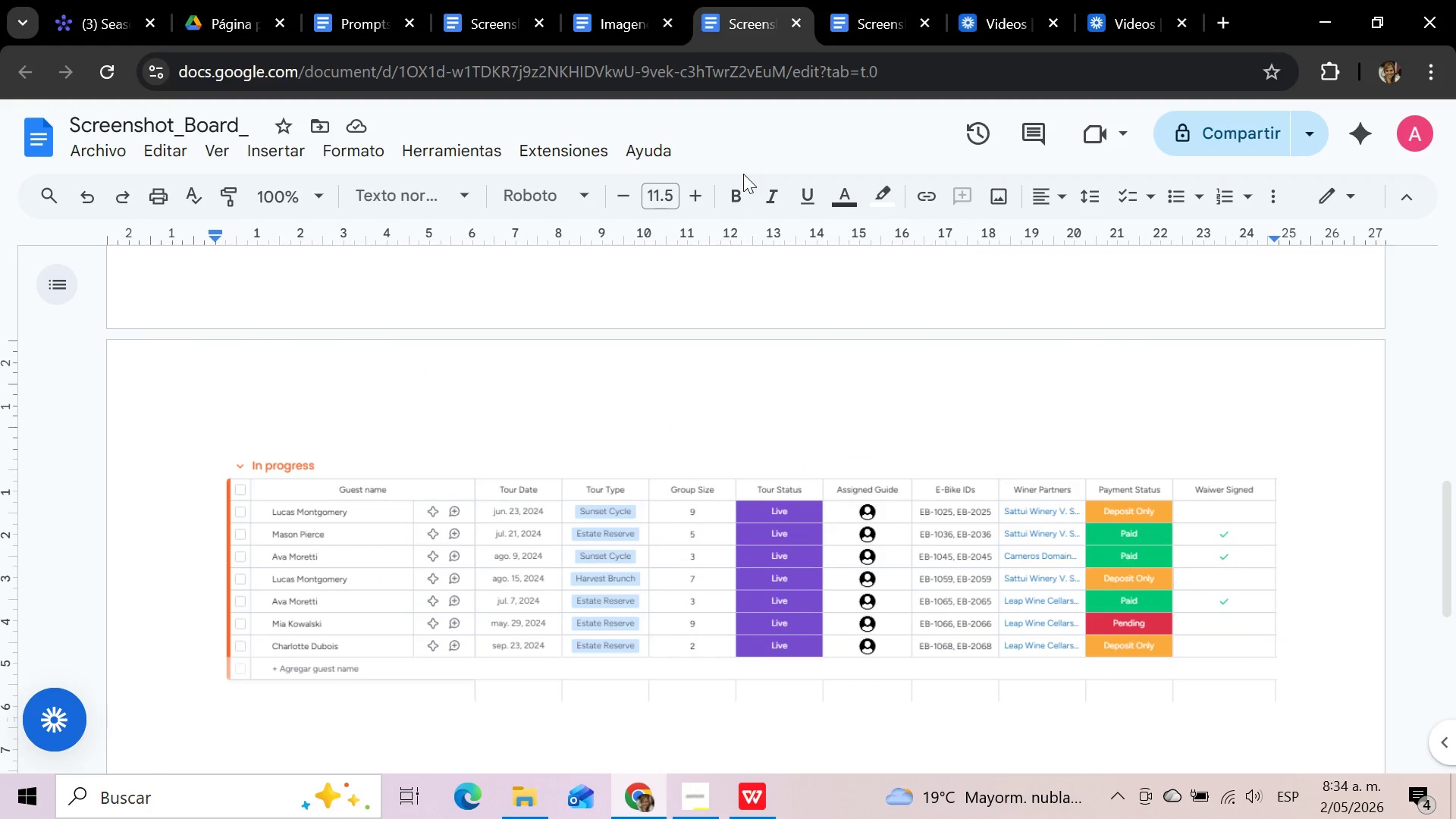 
key(Control+V)
 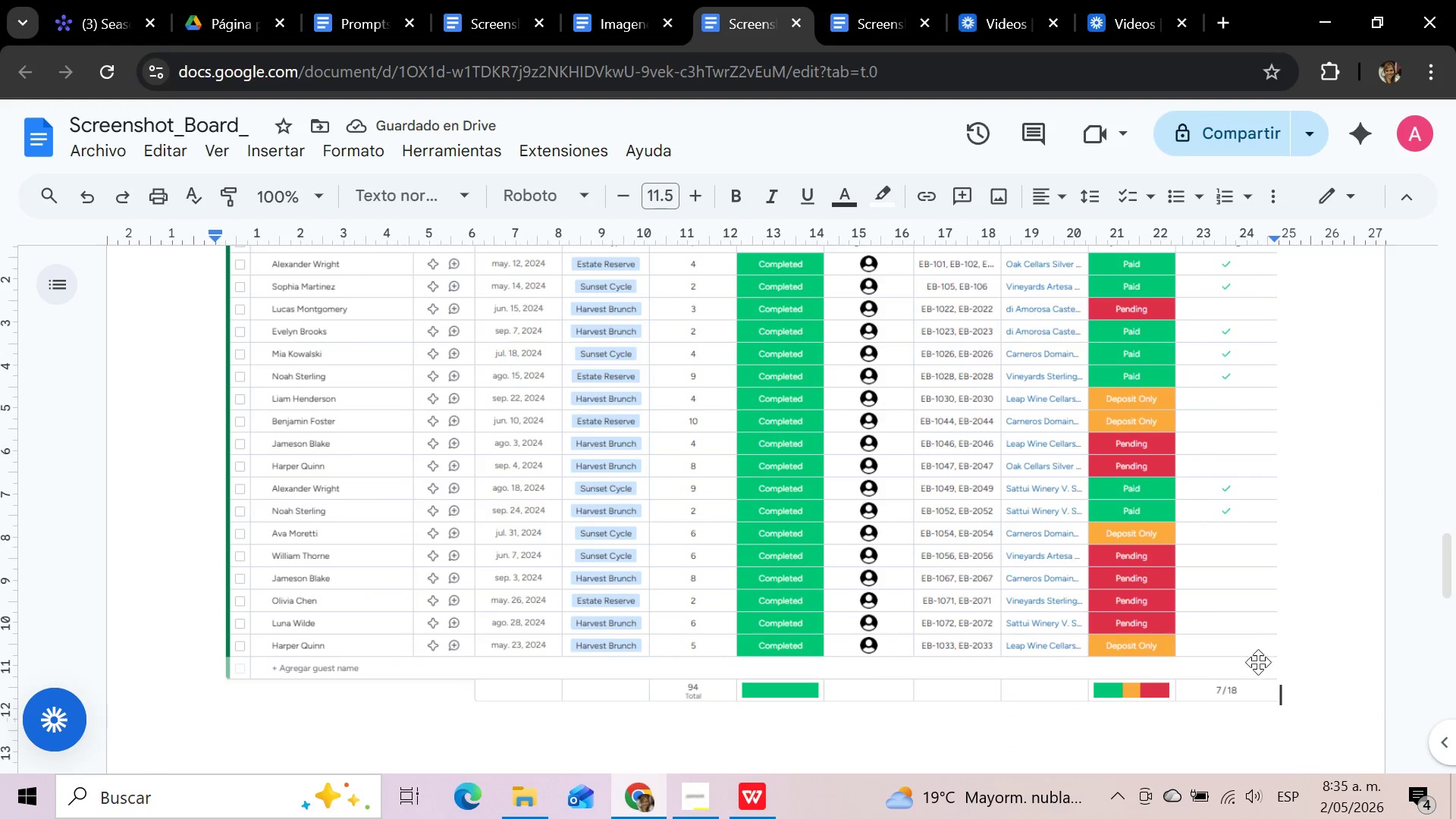 
key(Enter)
 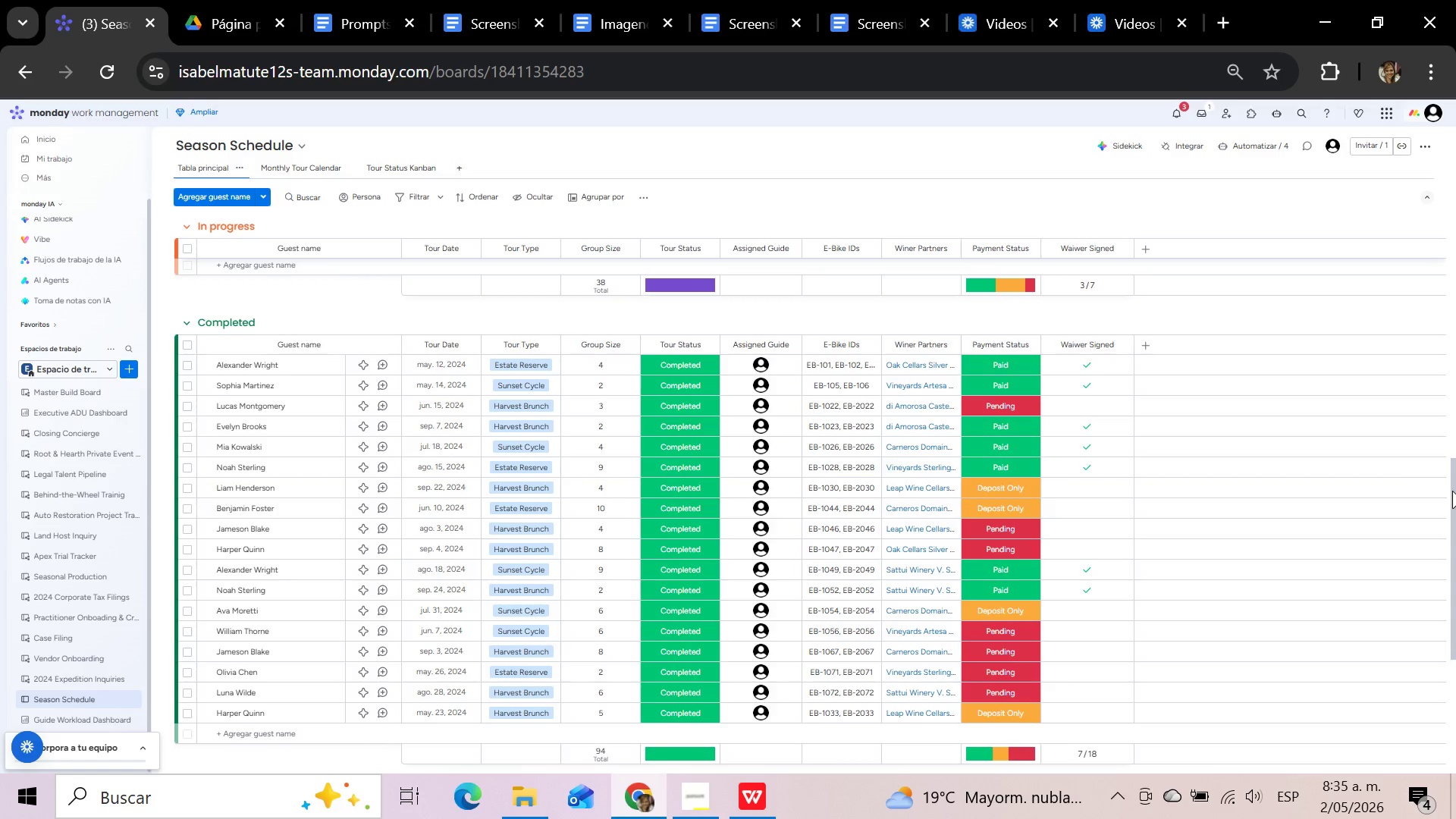 
left_click_drag(start_coordinate=[1455, 493], to_coordinate=[1448, 633])
 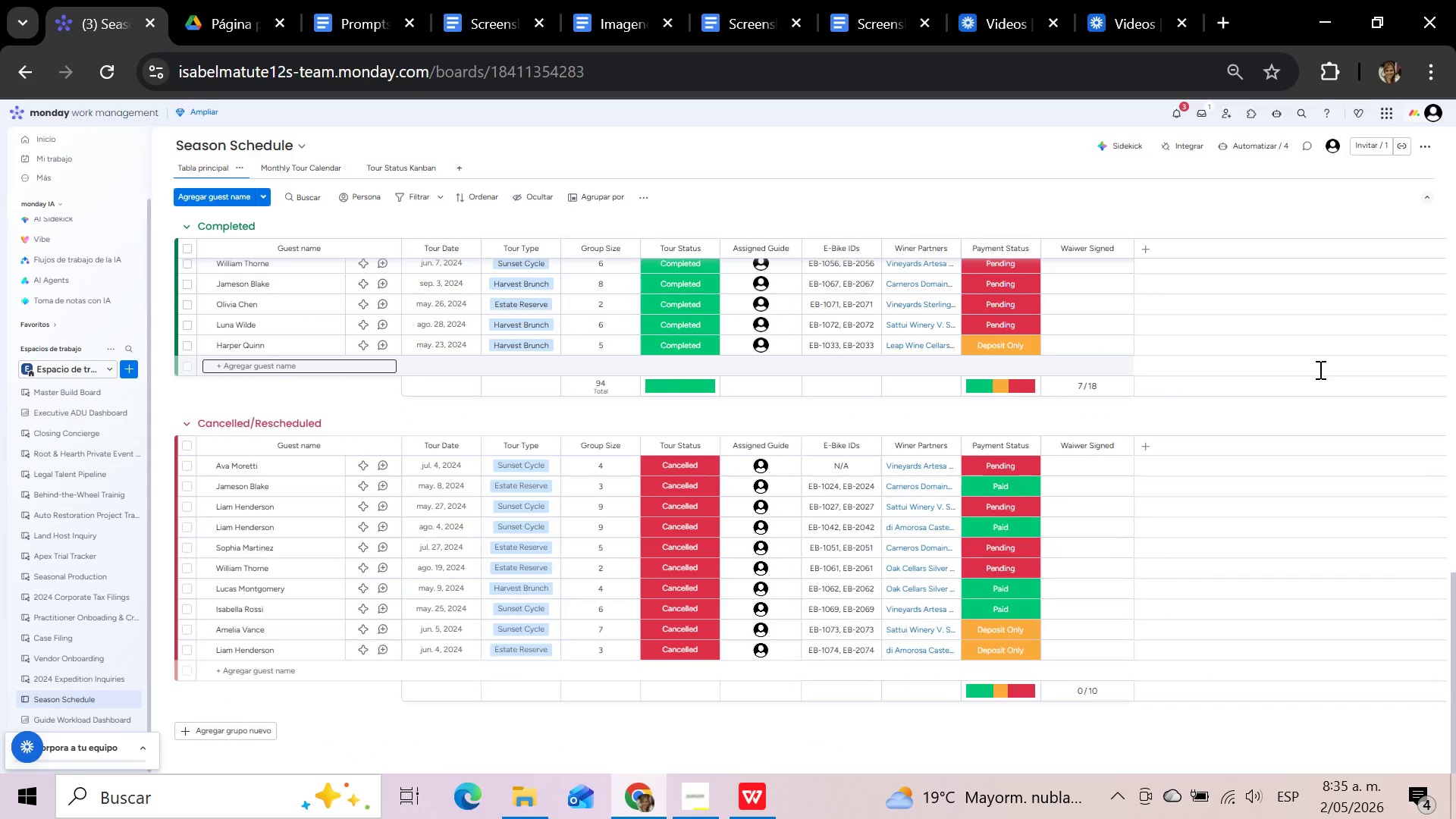 
key(Meta+Shift+S)
 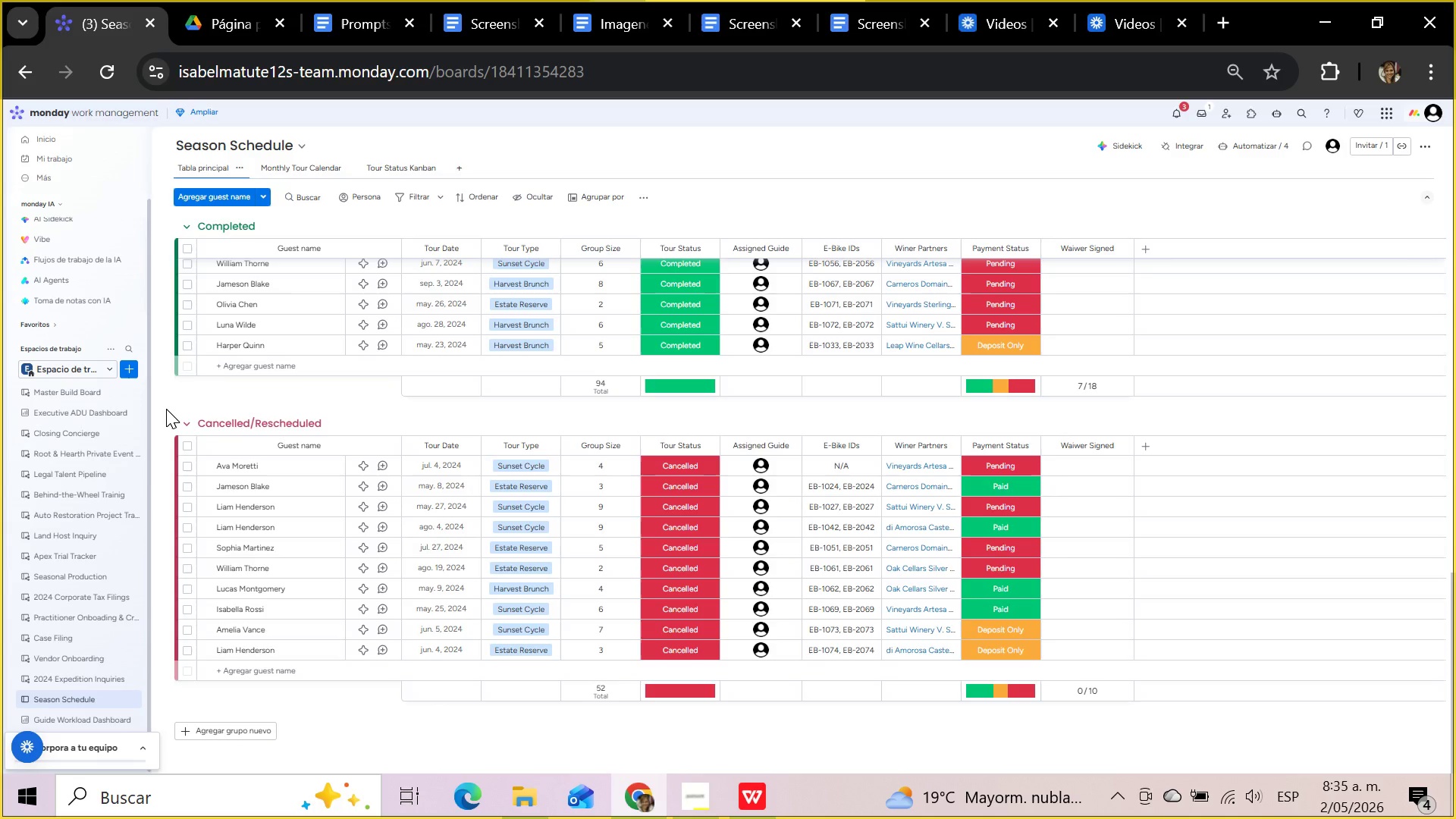 
left_click_drag(start_coordinate=[165, 409], to_coordinate=[435, 471])
 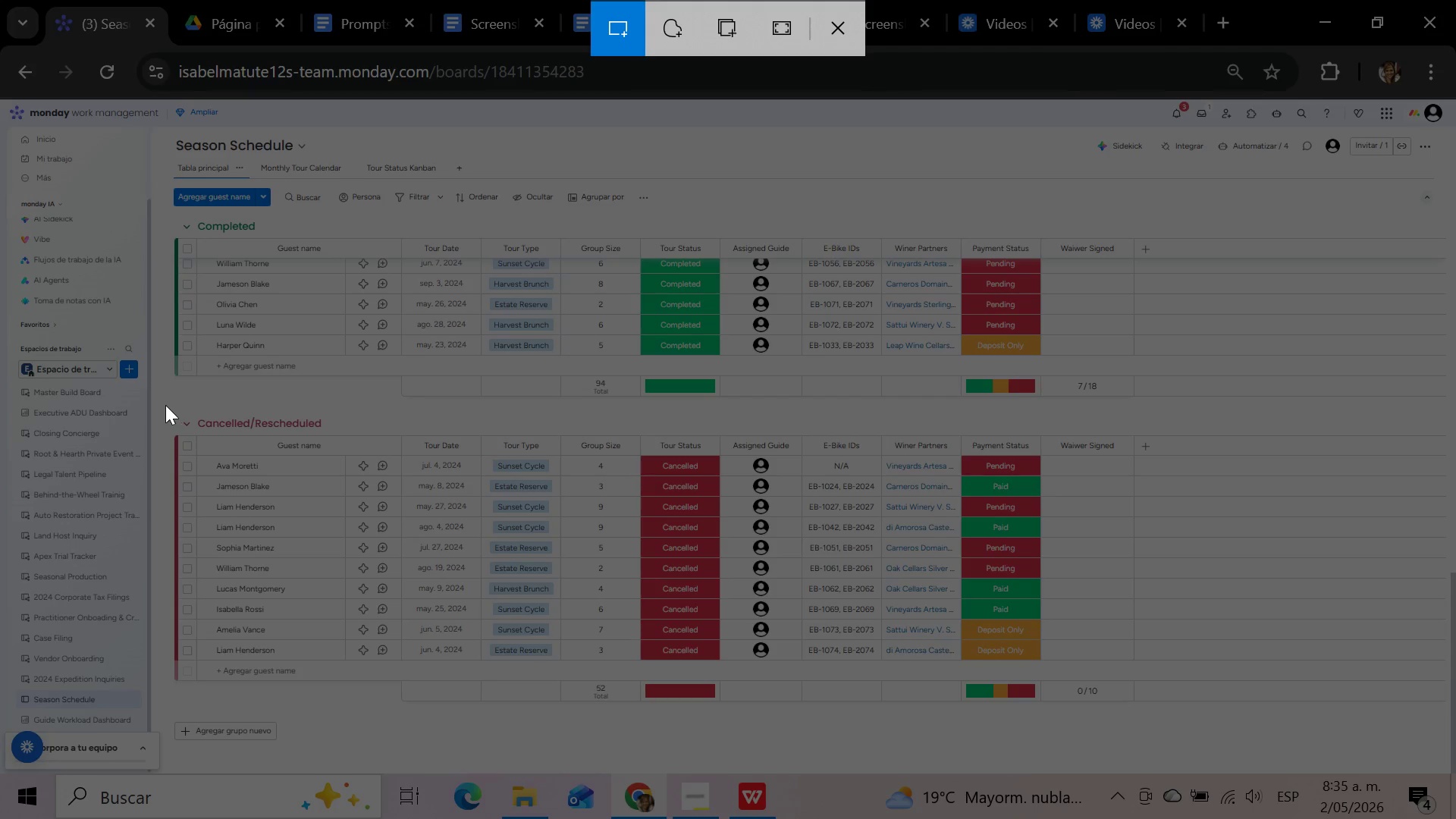 
left_click_drag(start_coordinate=[165, 405], to_coordinate=[1136, 708])
 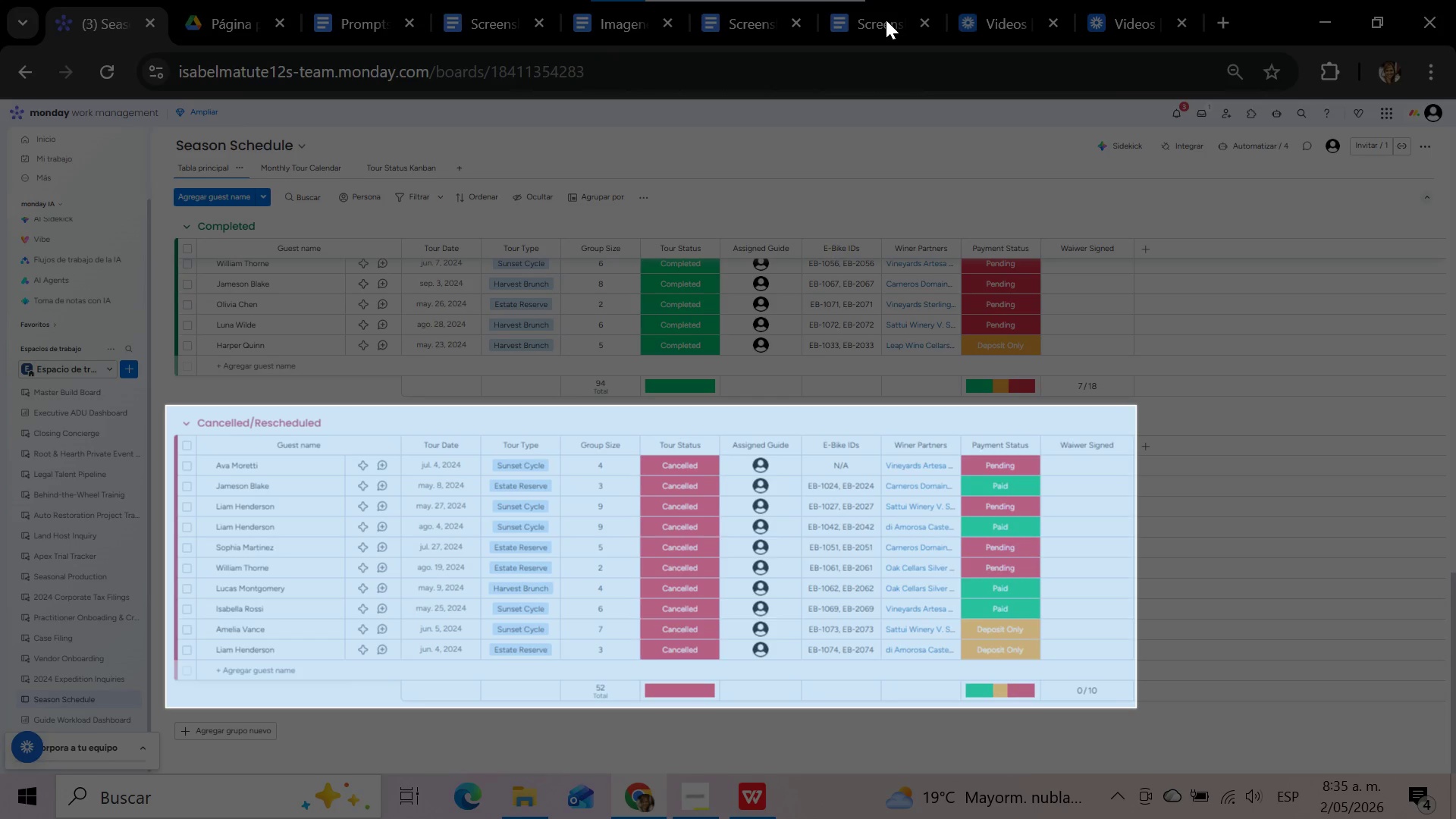 
left_click([883, 20])
 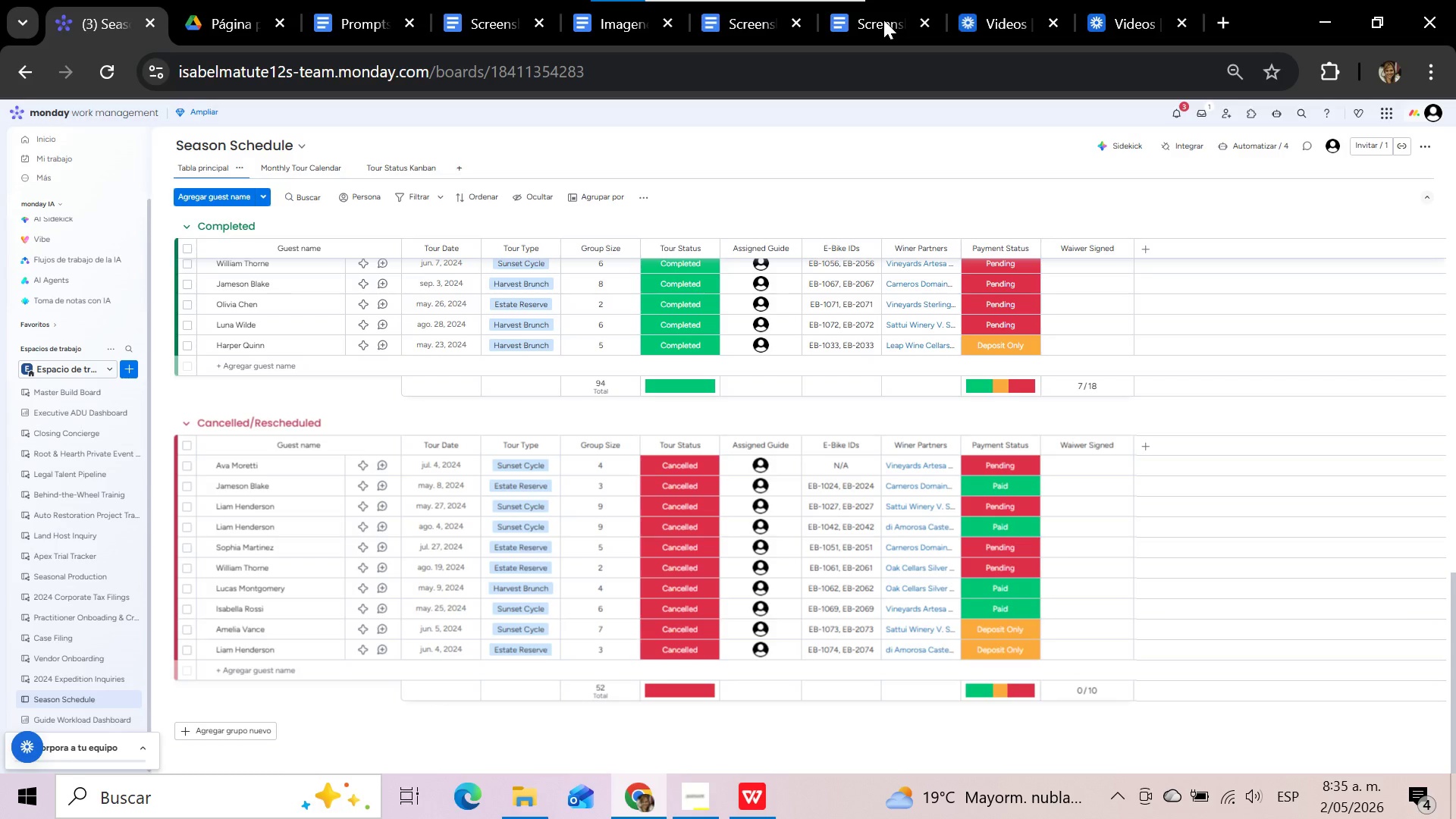 
left_click([883, 20])
 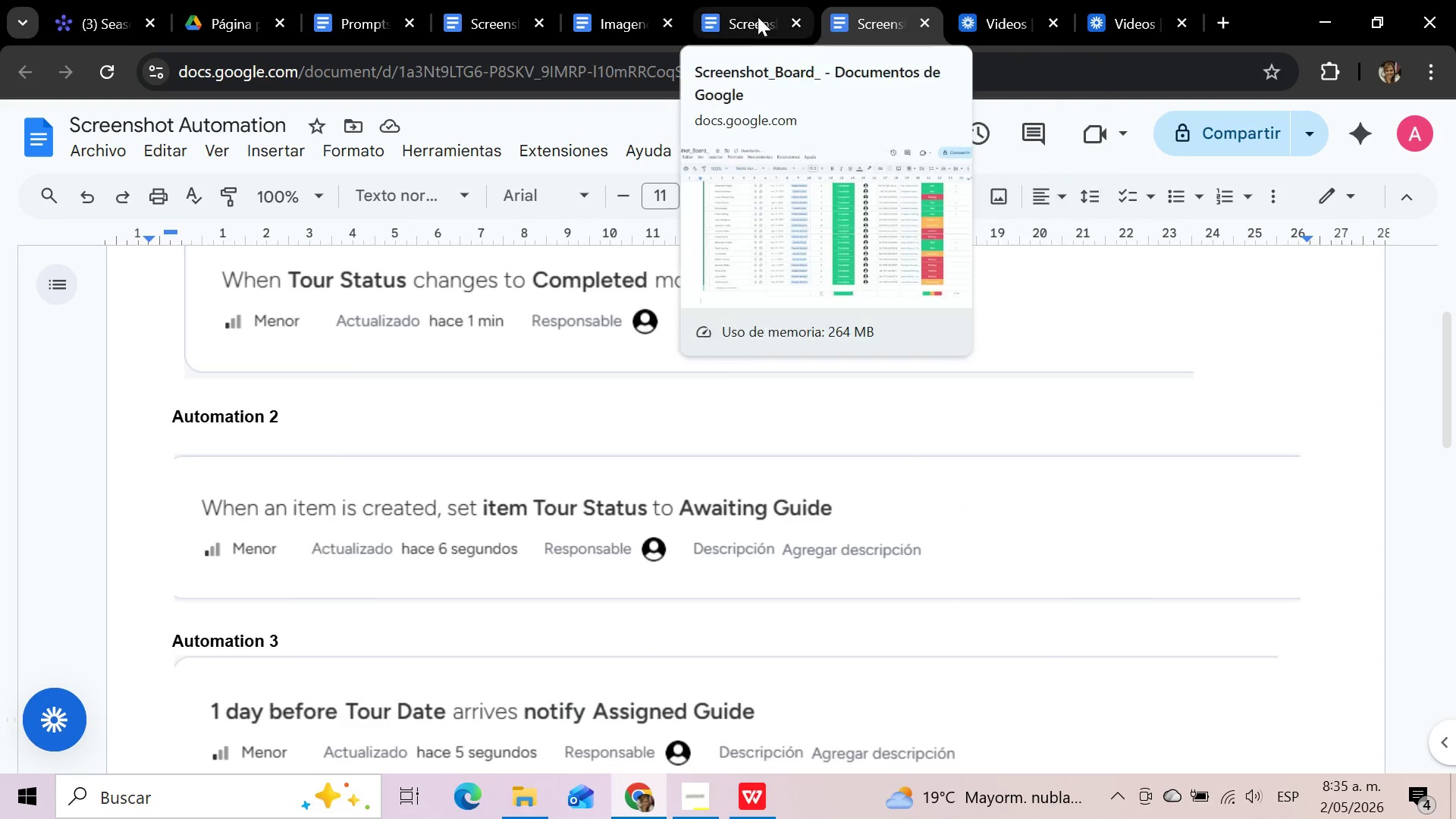 
left_click([757, 16])
 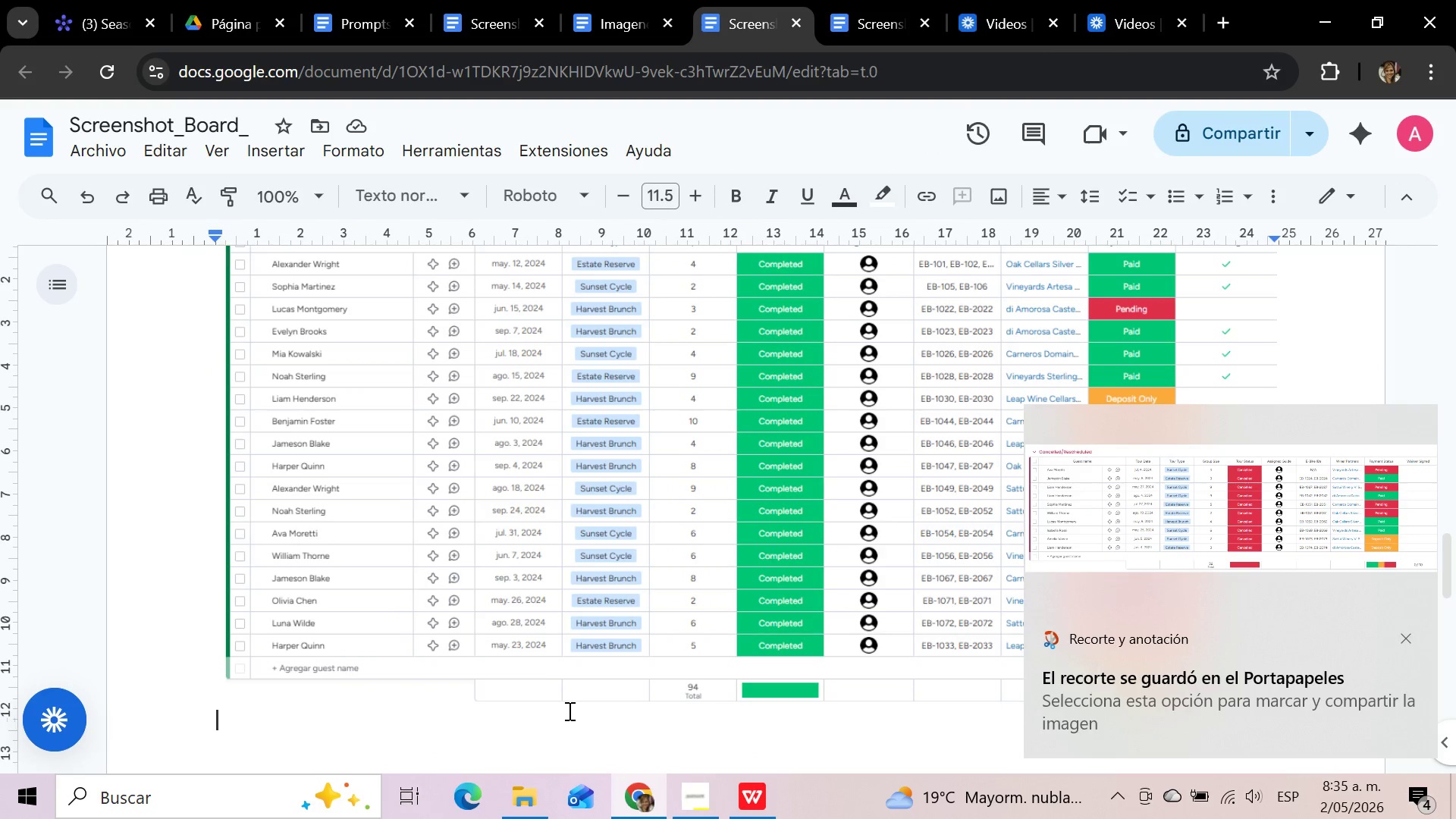 
hold_key(key=ControlLeft, duration=0.58)
 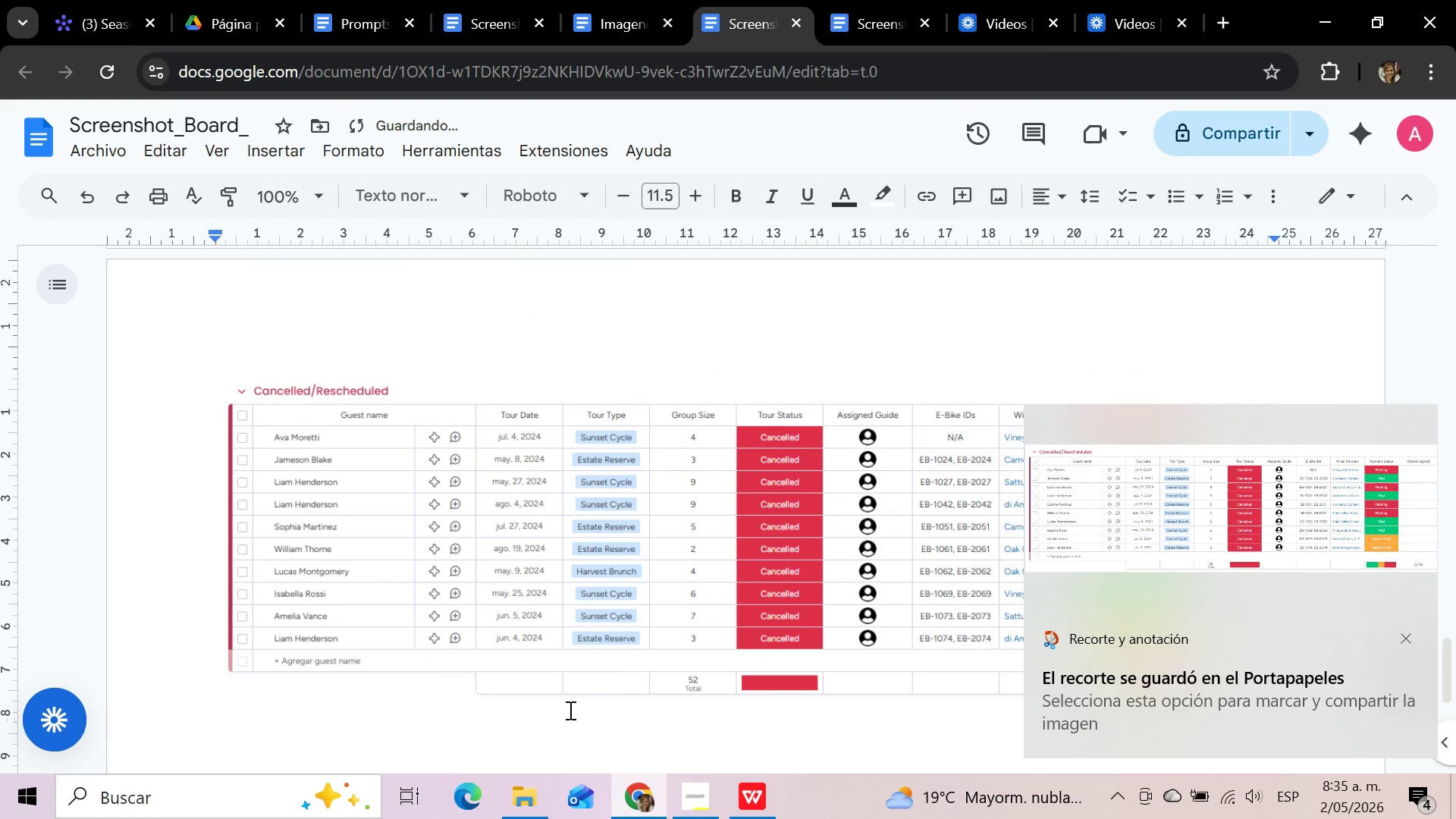 
hold_key(key=V, duration=0.31)
 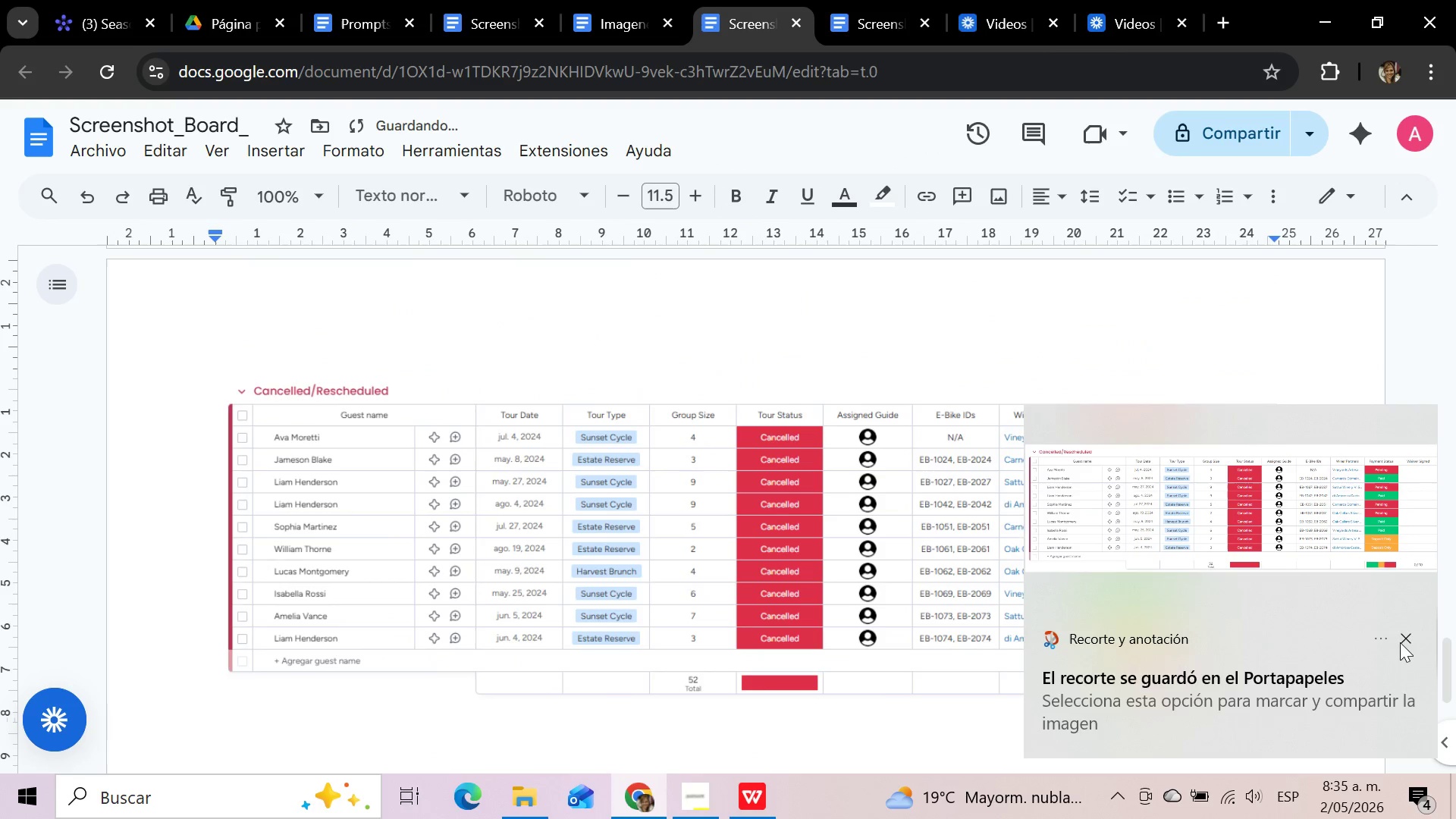 
left_click([1402, 640])
 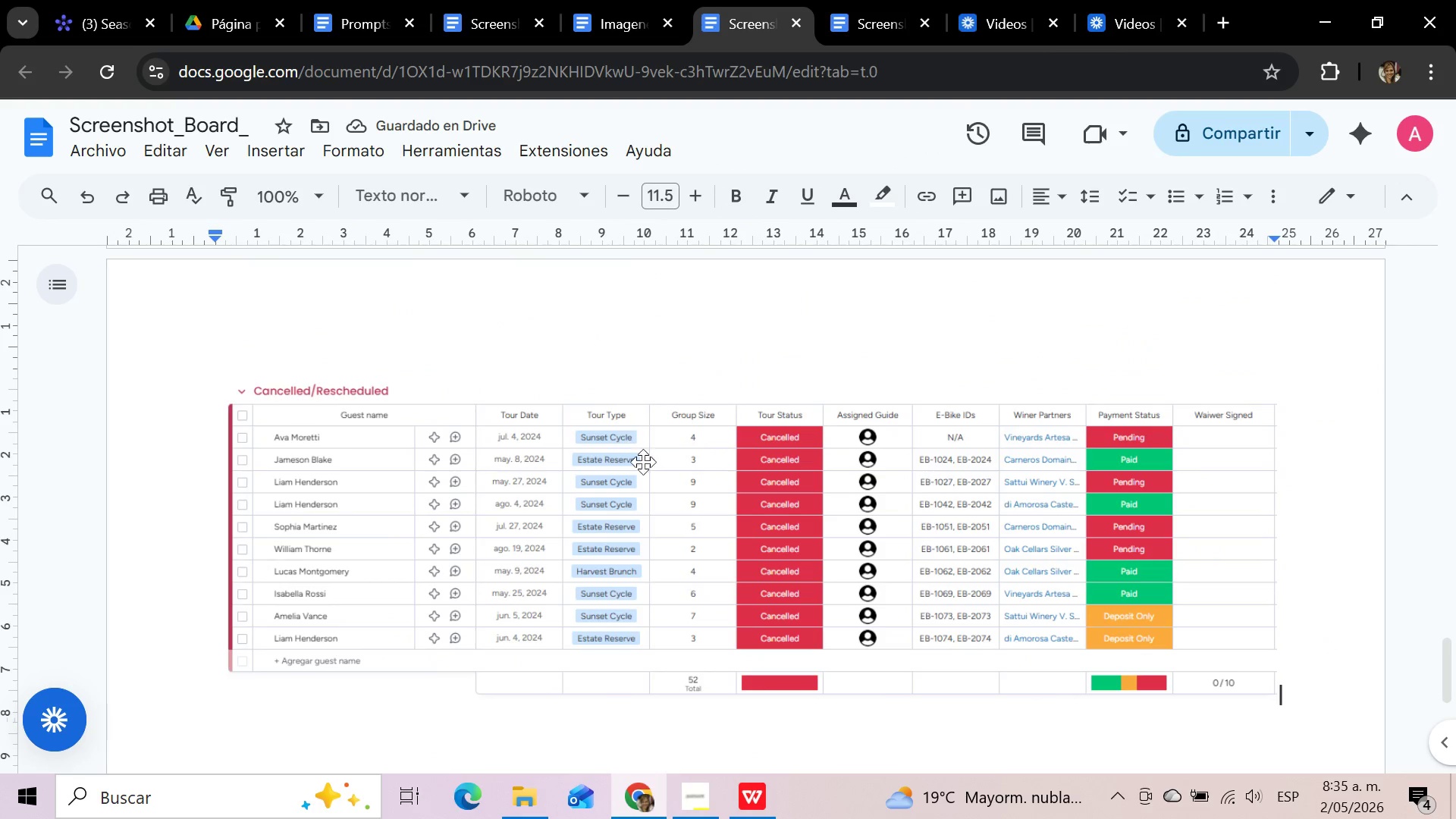 
scroll: coordinate [645, 469], scroll_direction: up, amount: 27.0
 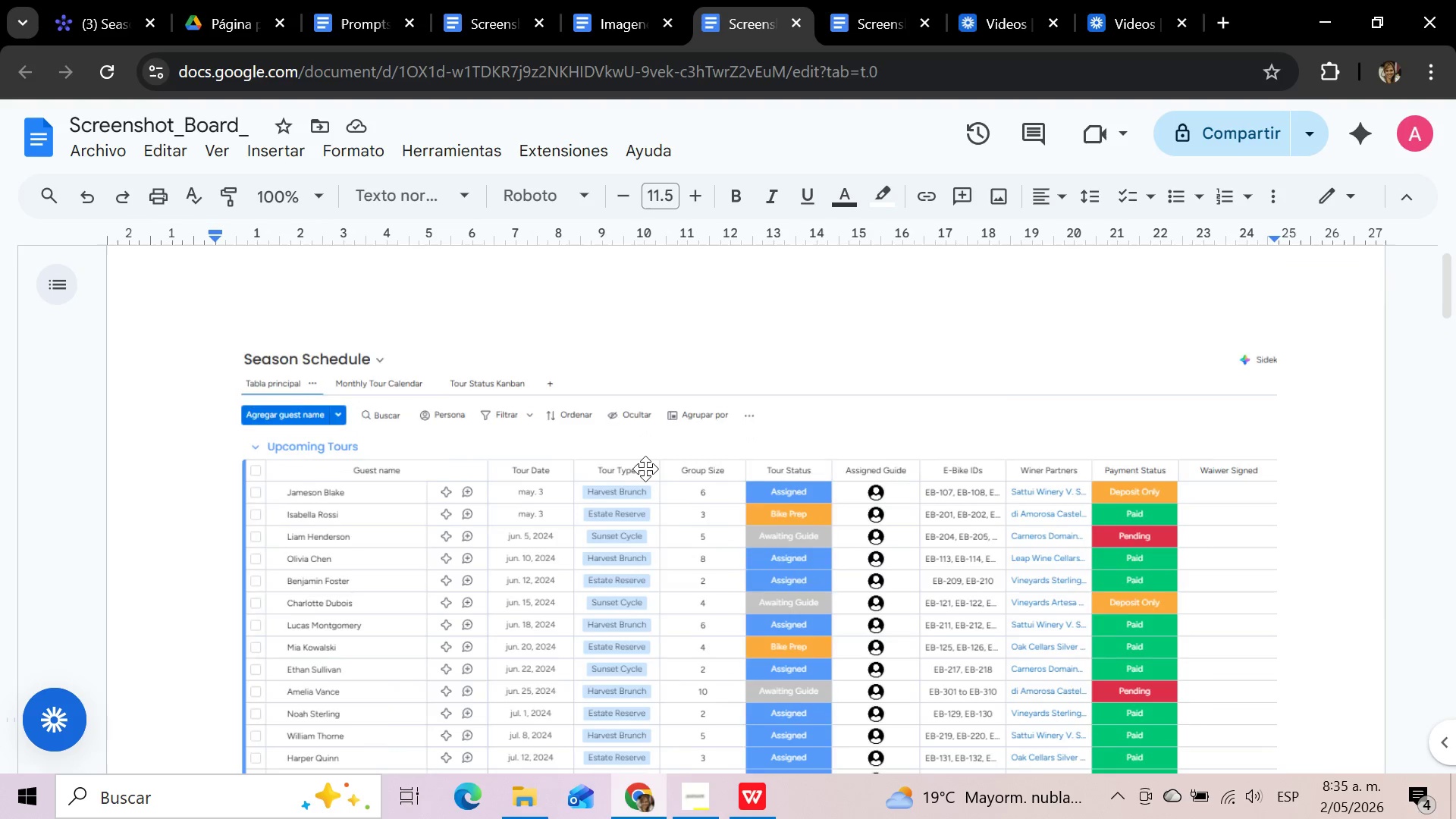 
scroll: coordinate [645, 469], scroll_direction: down, amount: 6.0
 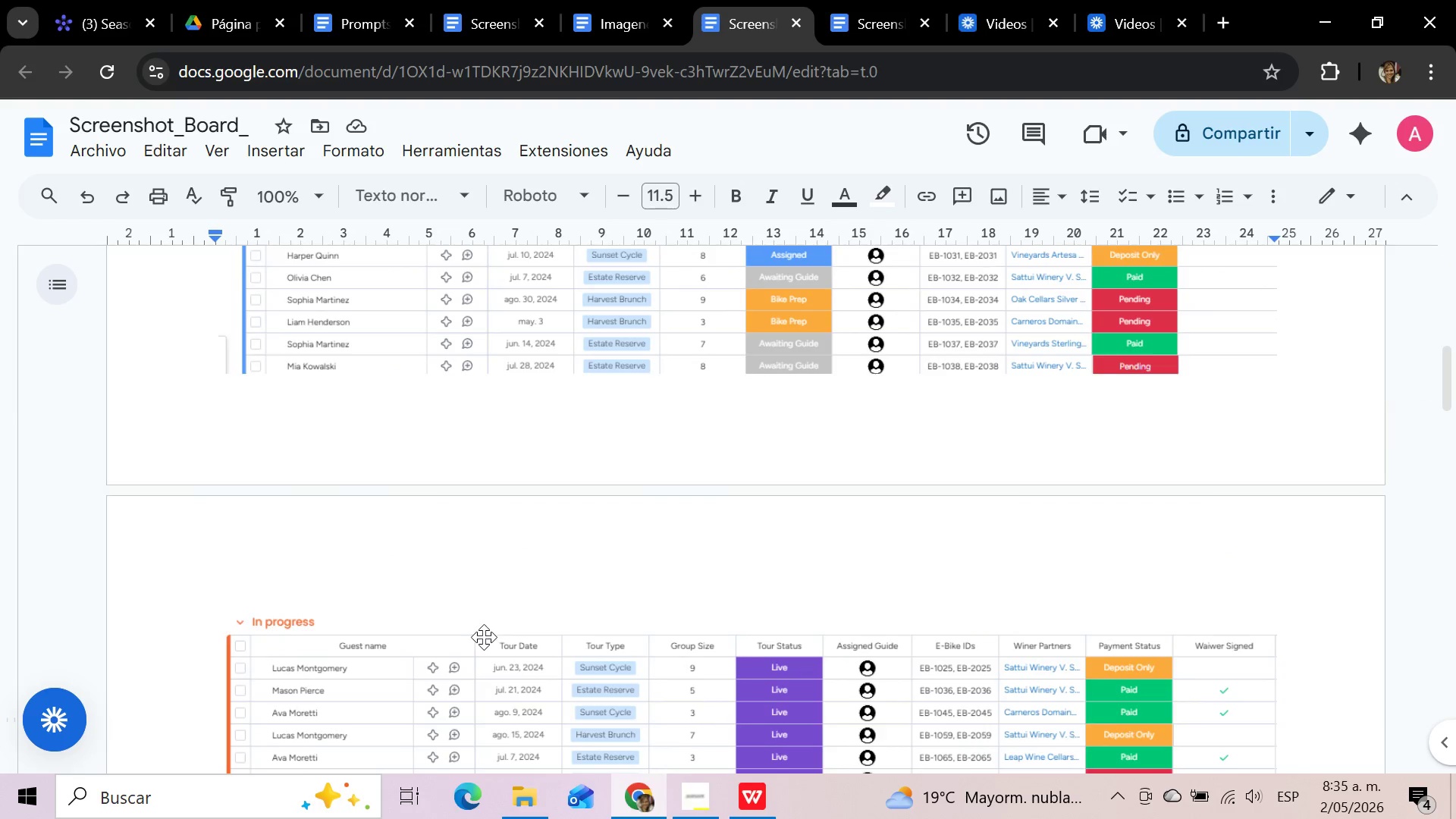 
left_click([484, 637])
 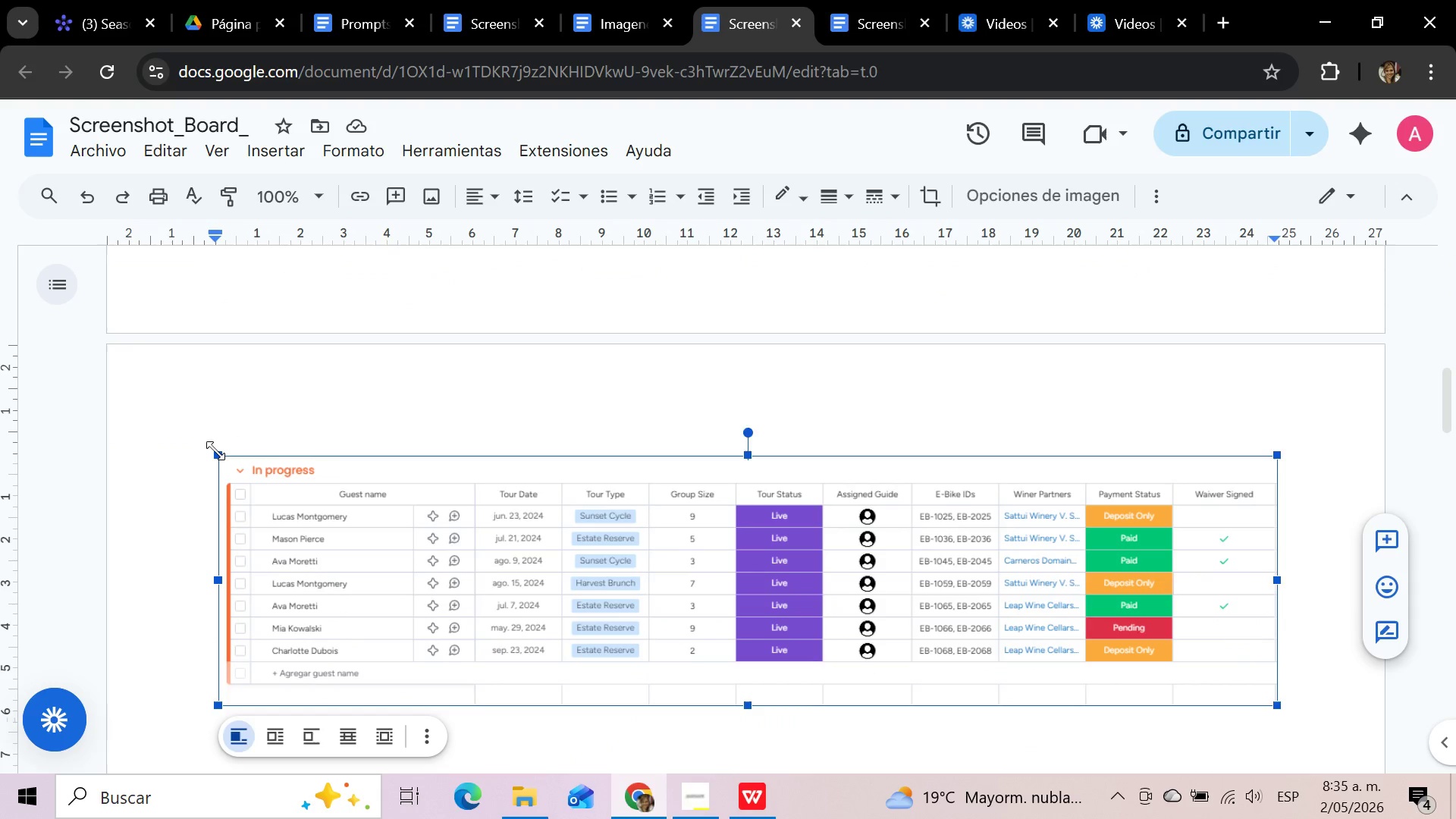 
left_click_drag(start_coordinate=[215, 450], to_coordinate=[247, 473])
 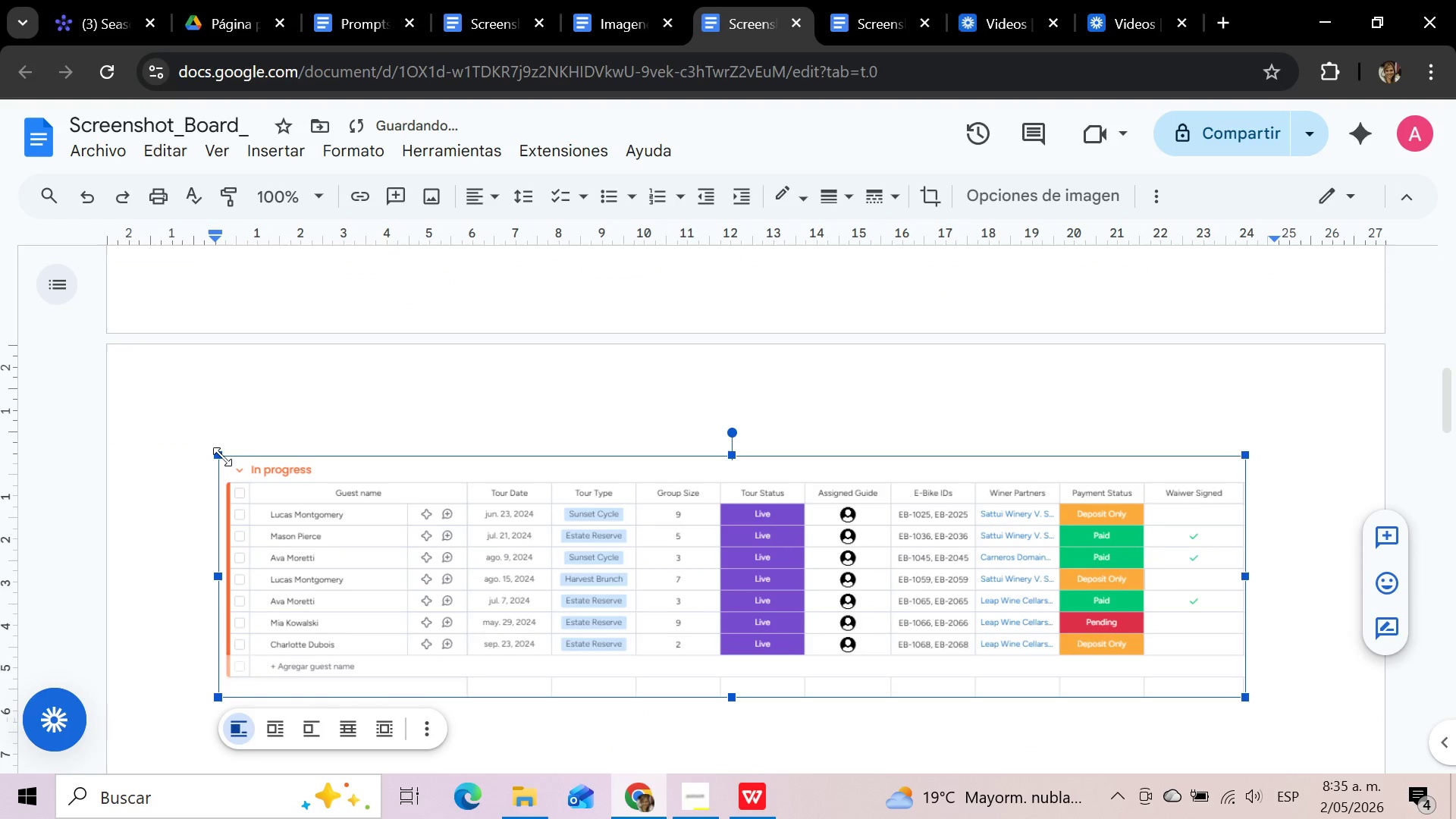 
left_click_drag(start_coordinate=[221, 455], to_coordinate=[259, 476])
 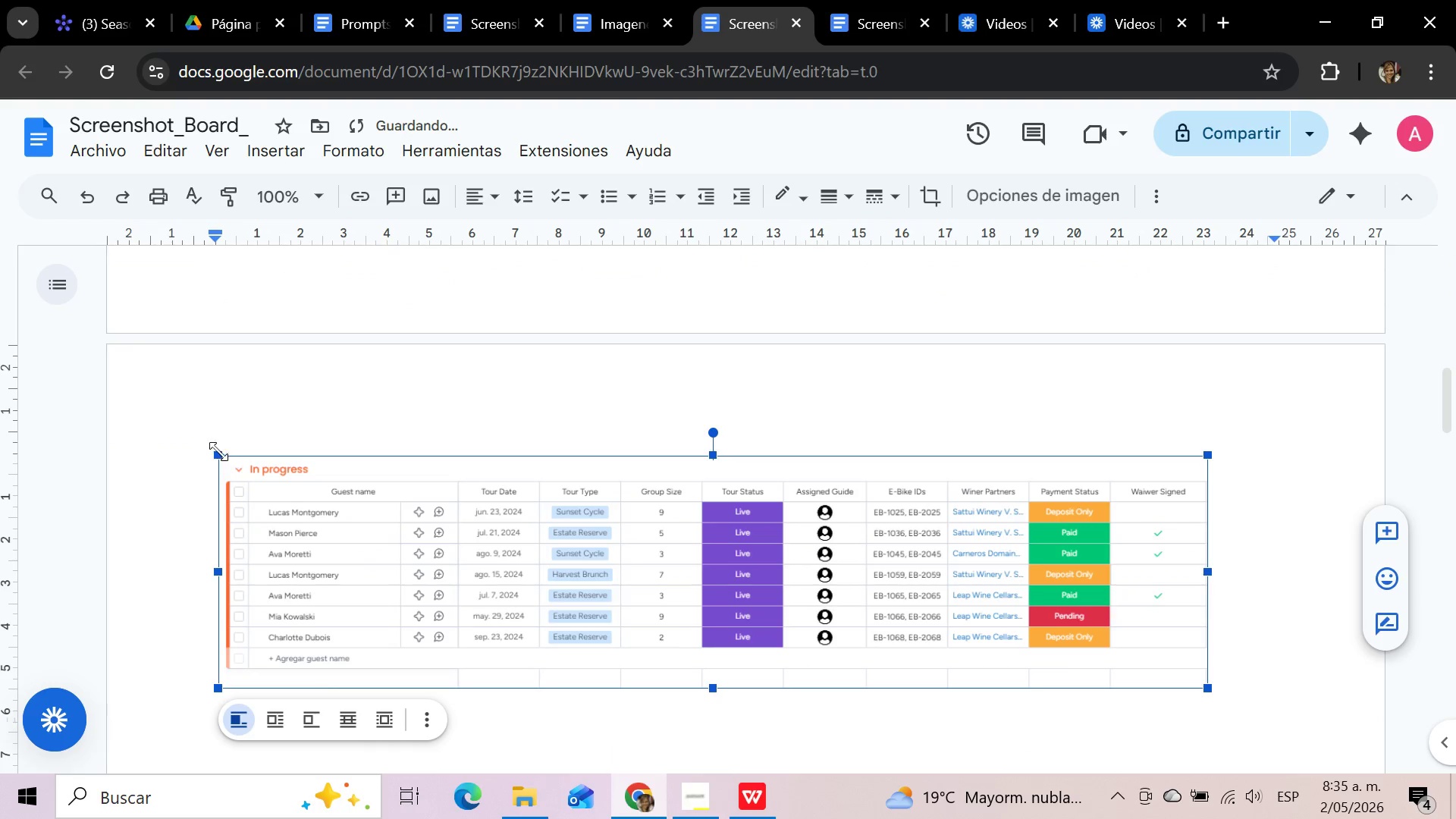 
left_click_drag(start_coordinate=[218, 451], to_coordinate=[265, 481])
 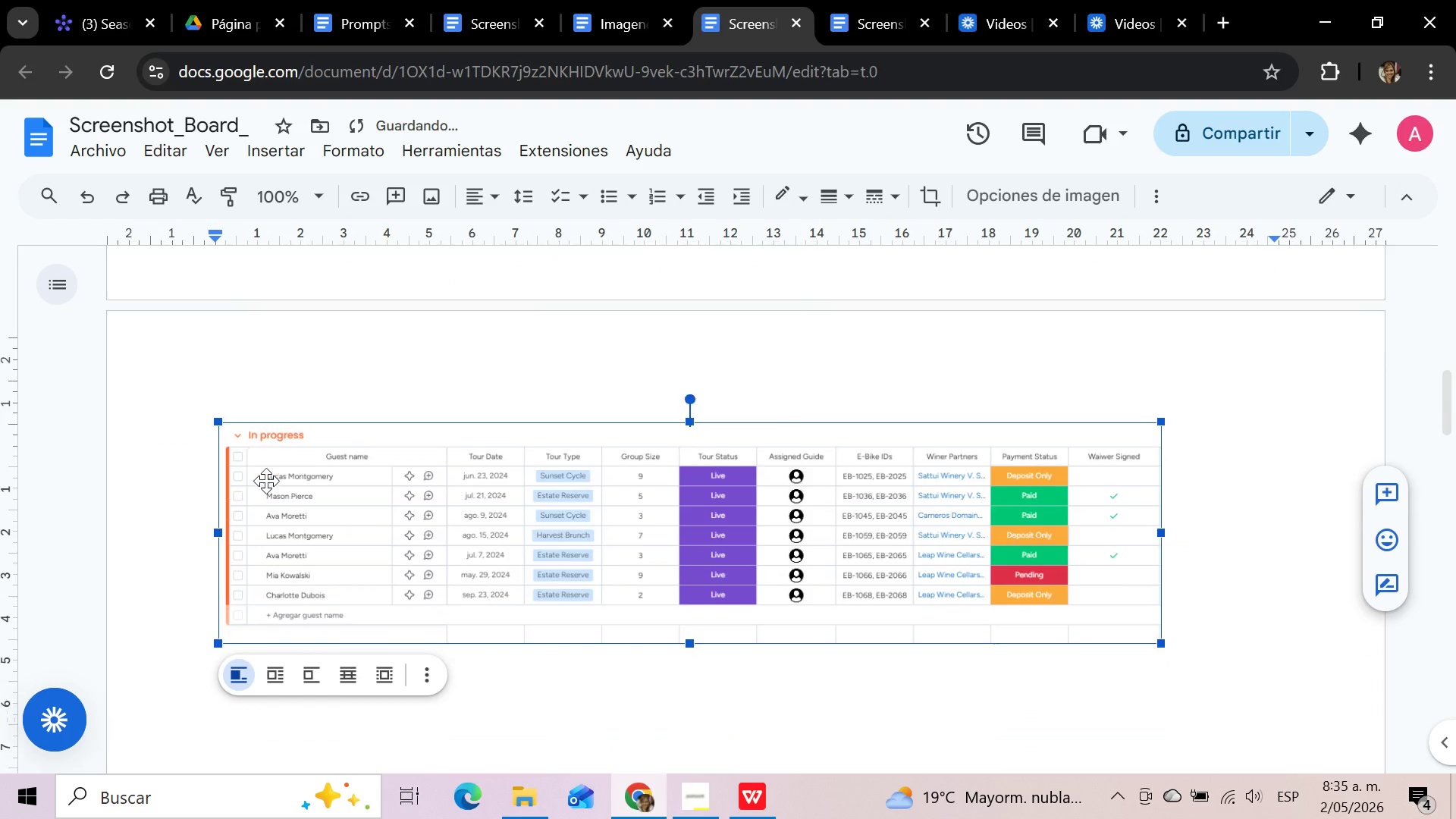 
scroll: coordinate [266, 481], scroll_direction: down, amount: 4.0
 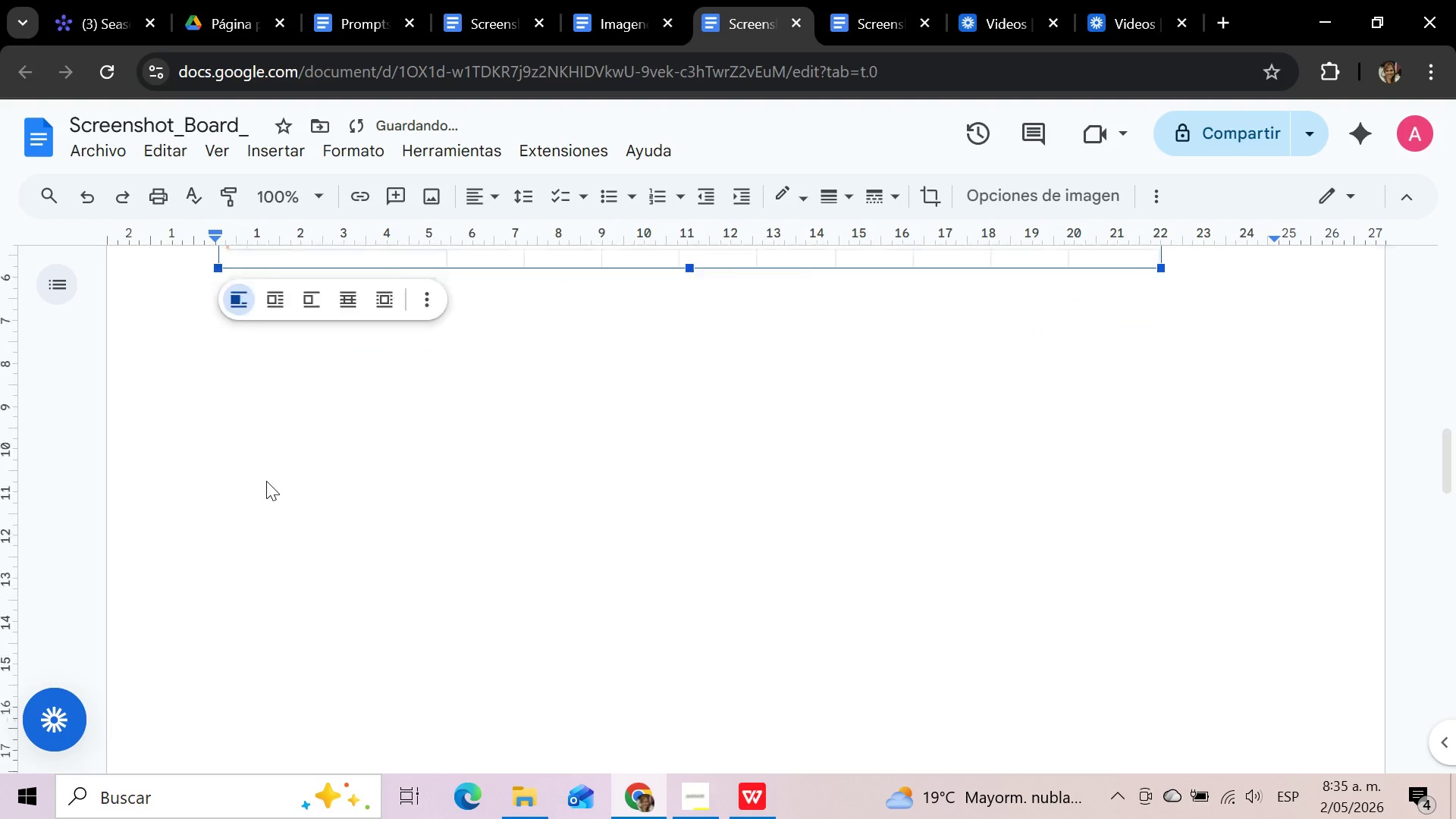 
scroll: coordinate [266, 482], scroll_direction: up, amount: 5.0
 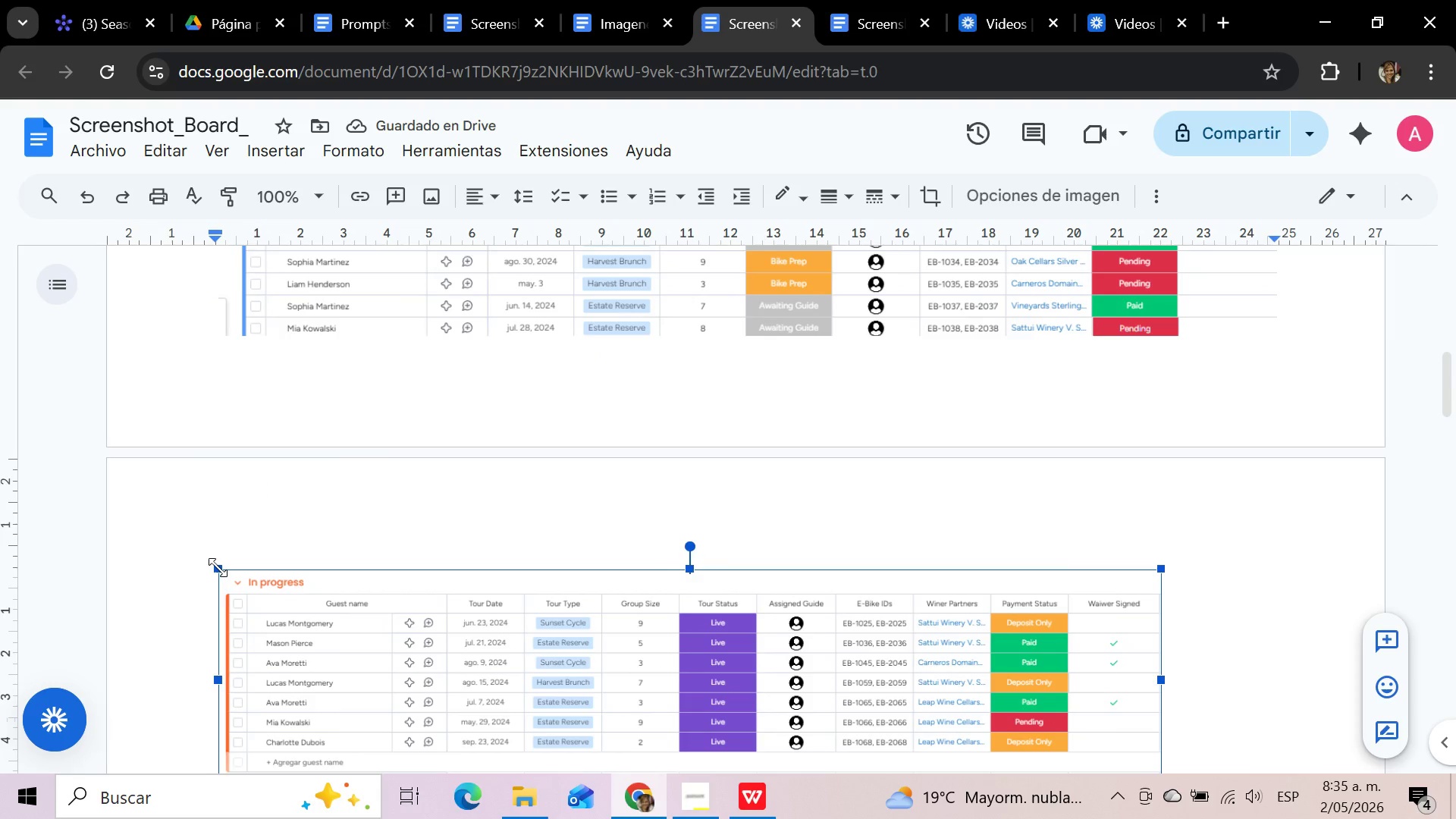 
left_click_drag(start_coordinate=[218, 567], to_coordinate=[251, 579])
 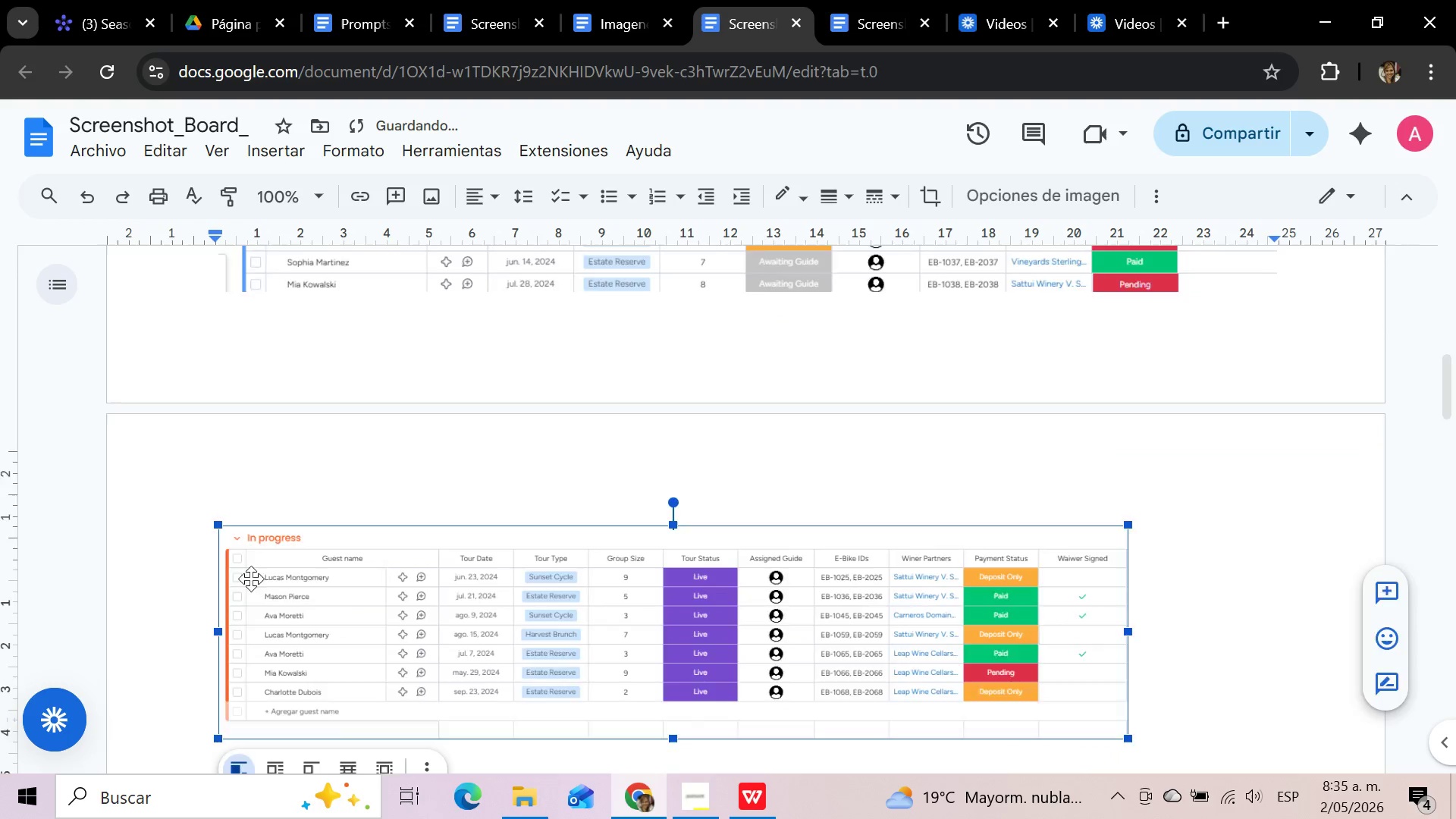 
scroll: coordinate [251, 579], scroll_direction: down, amount: 4.0
 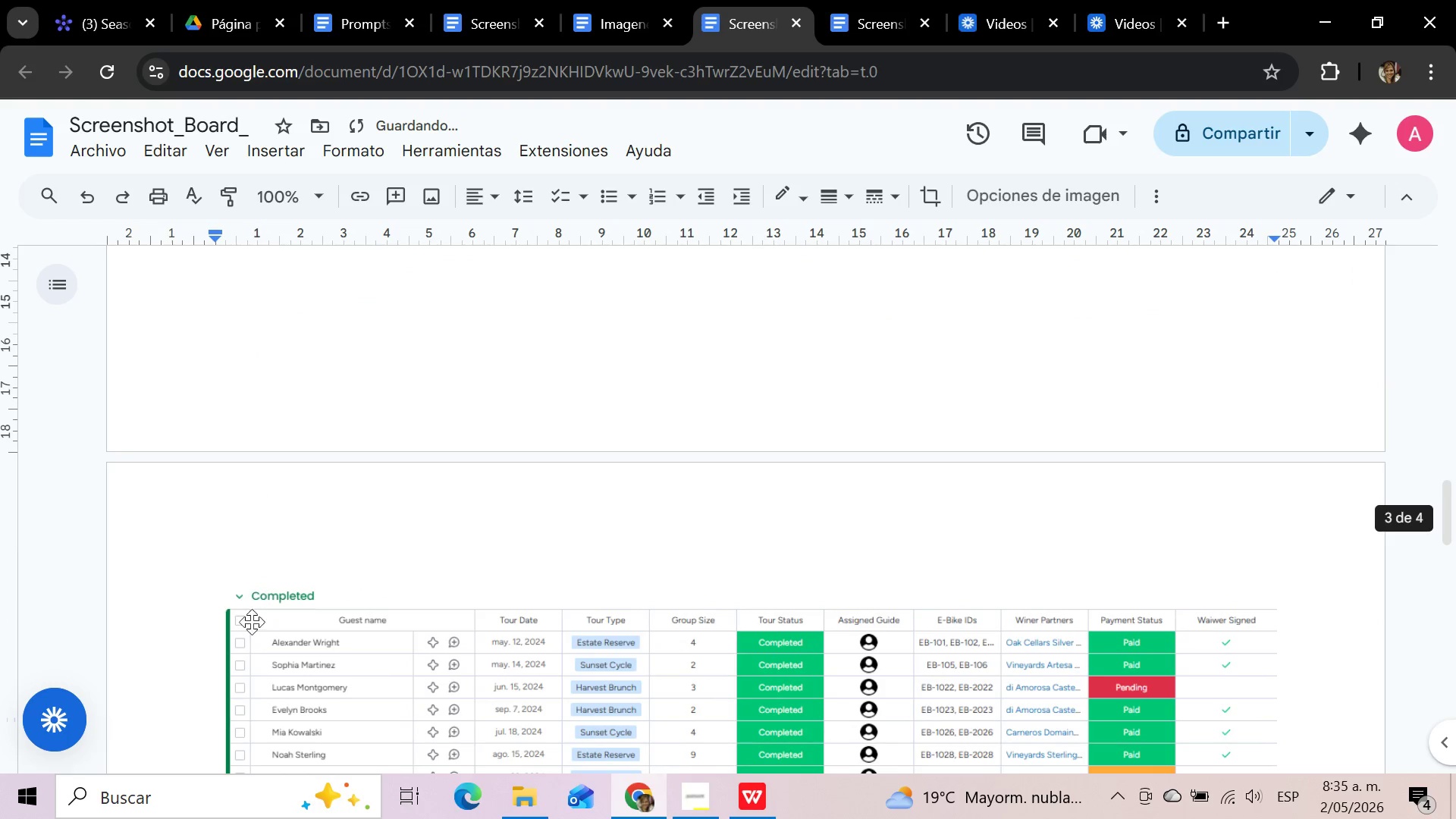 
left_click([254, 636])
 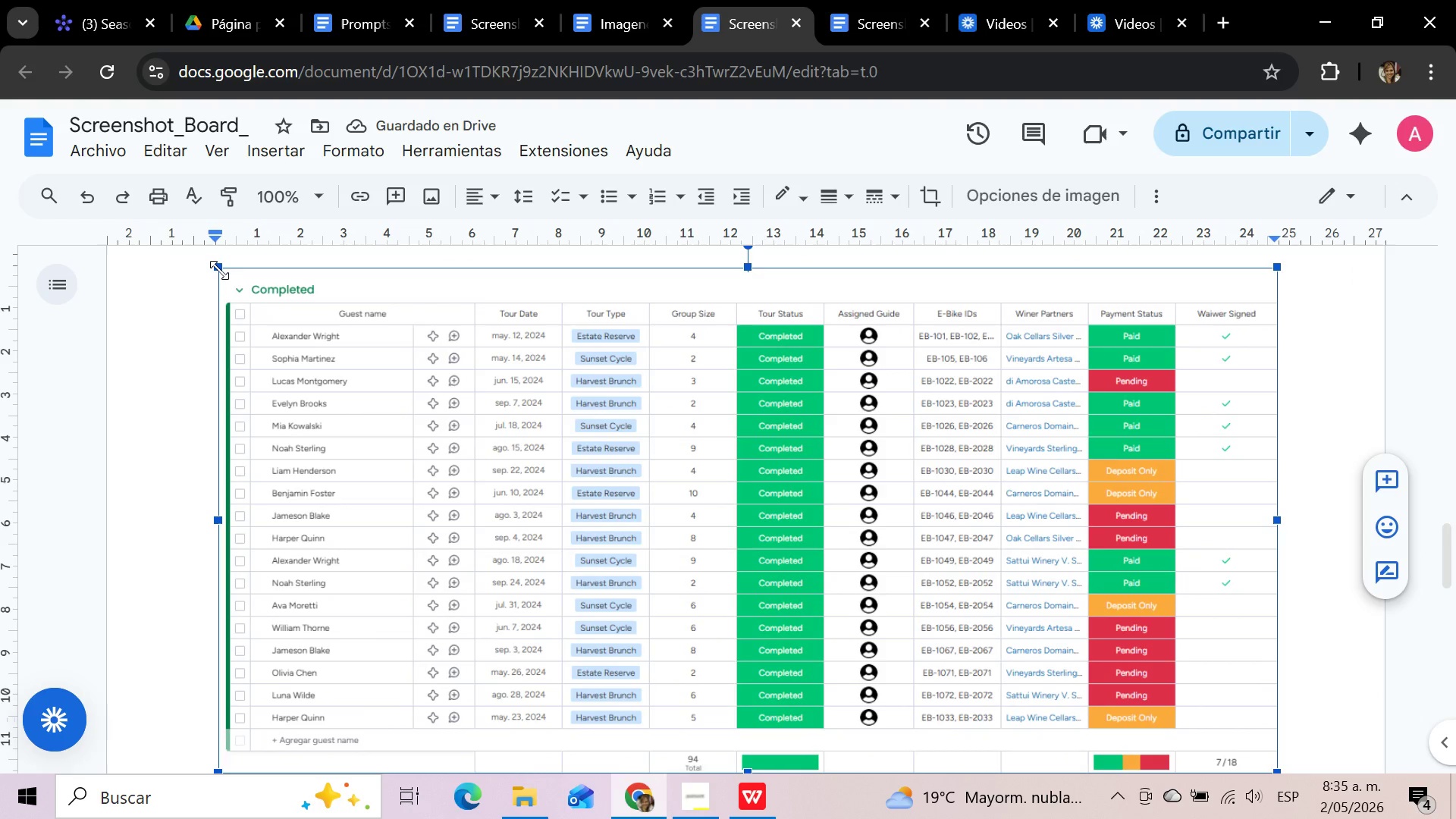 
left_click_drag(start_coordinate=[219, 270], to_coordinate=[307, 332])
 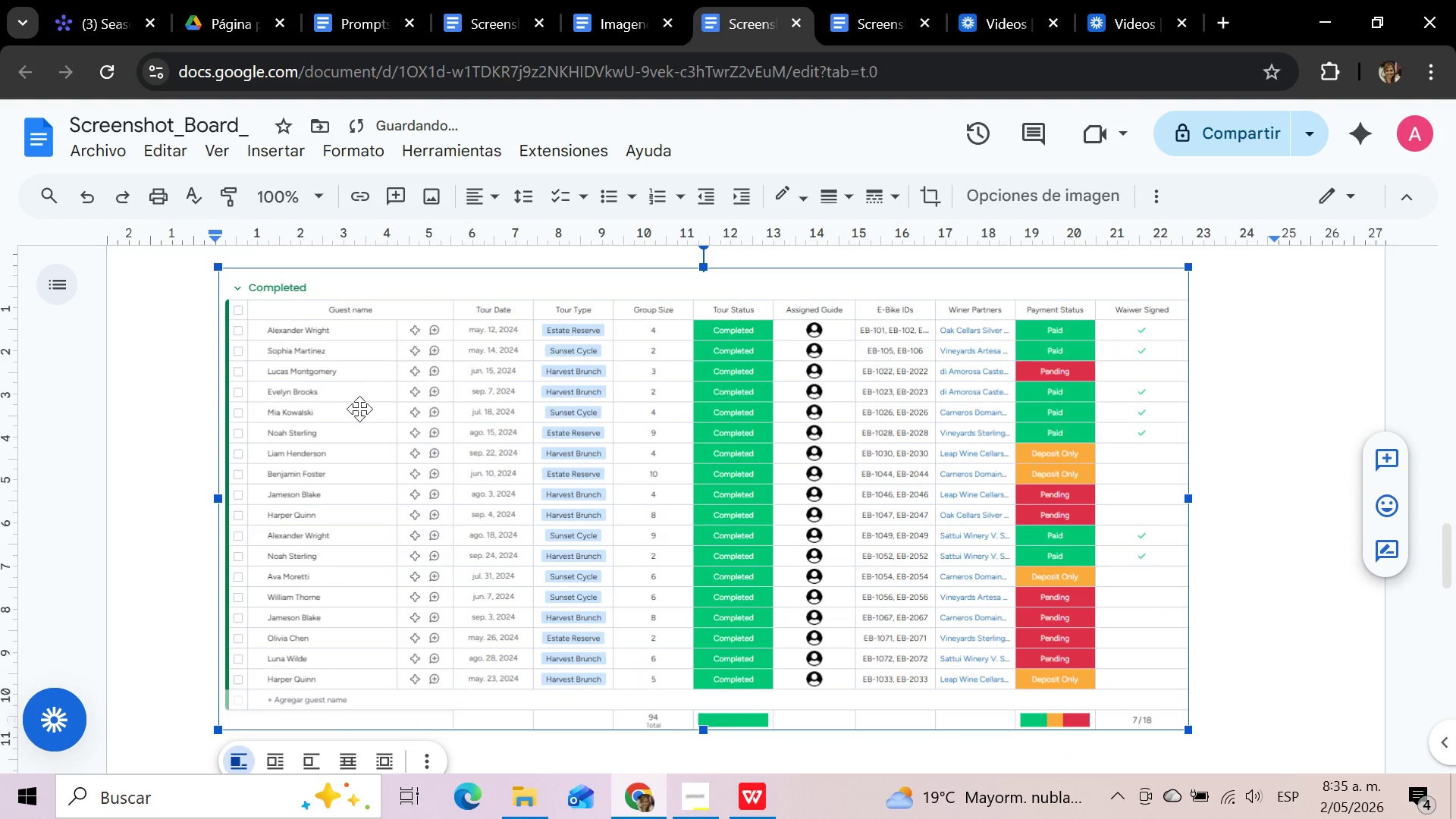 
scroll: coordinate [359, 412], scroll_direction: up, amount: 3.0
 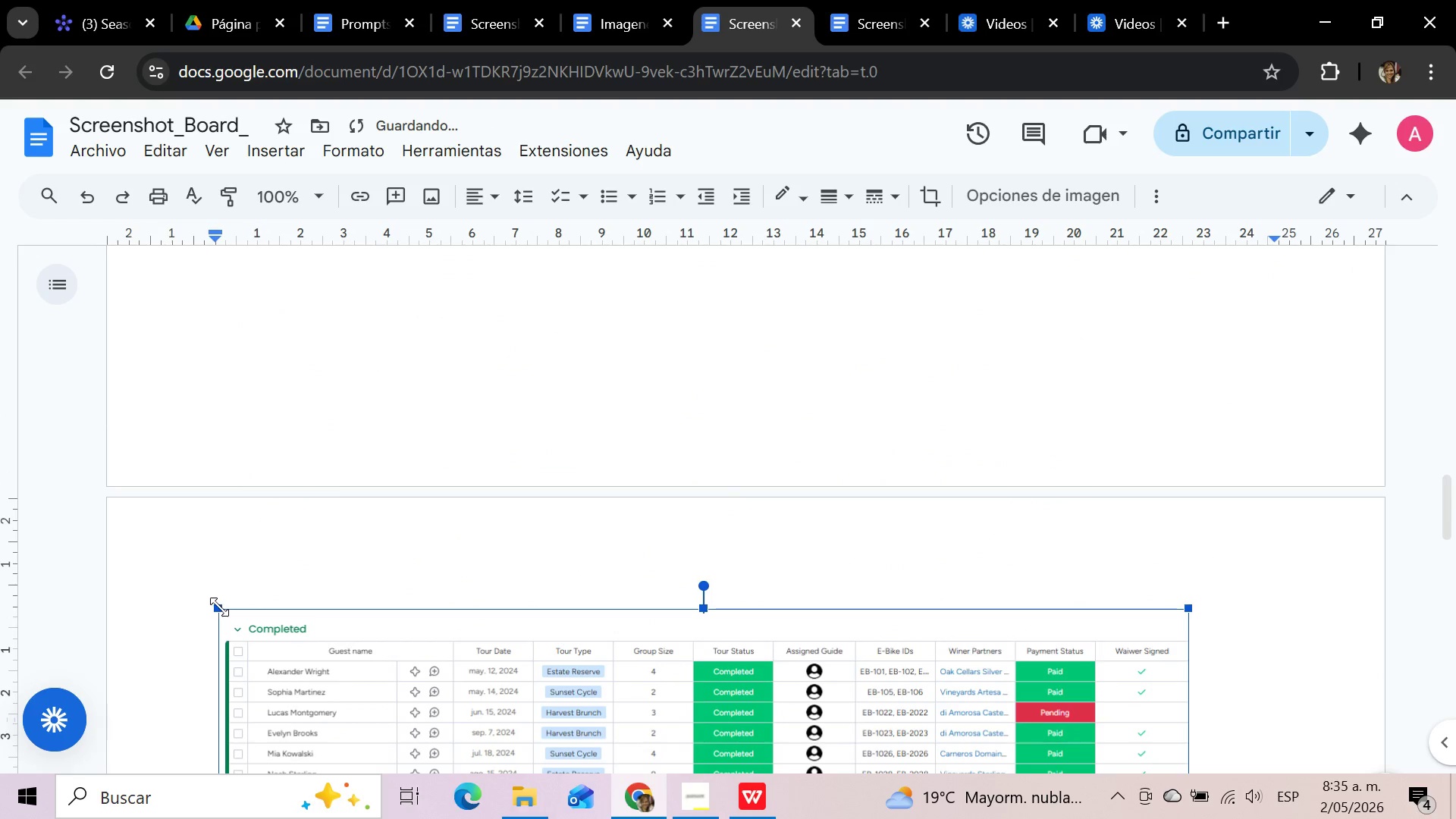 
left_click_drag(start_coordinate=[219, 607], to_coordinate=[271, 635])
 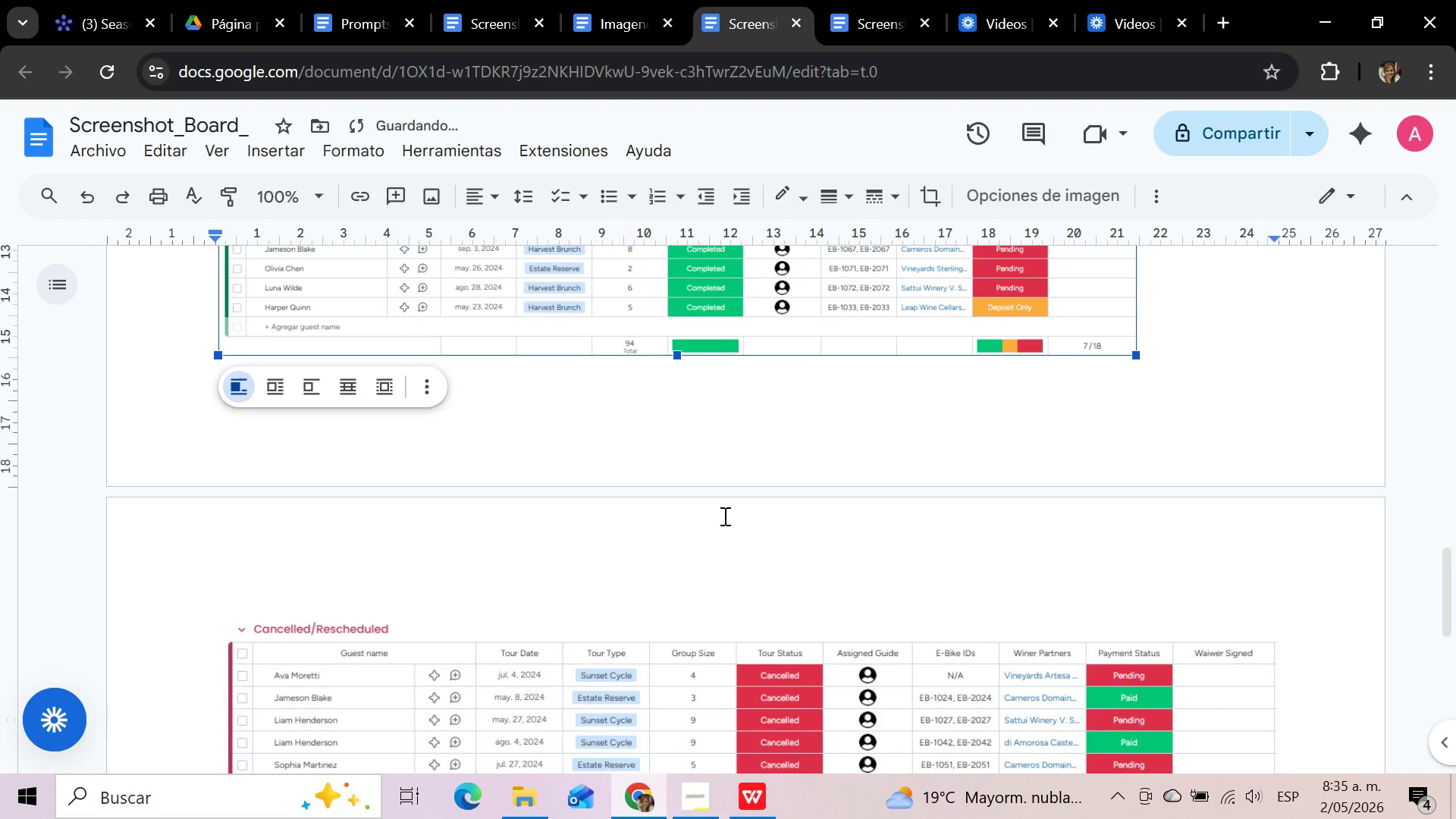 
scroll: coordinate [726, 516], scroll_direction: up, amount: 9.0
 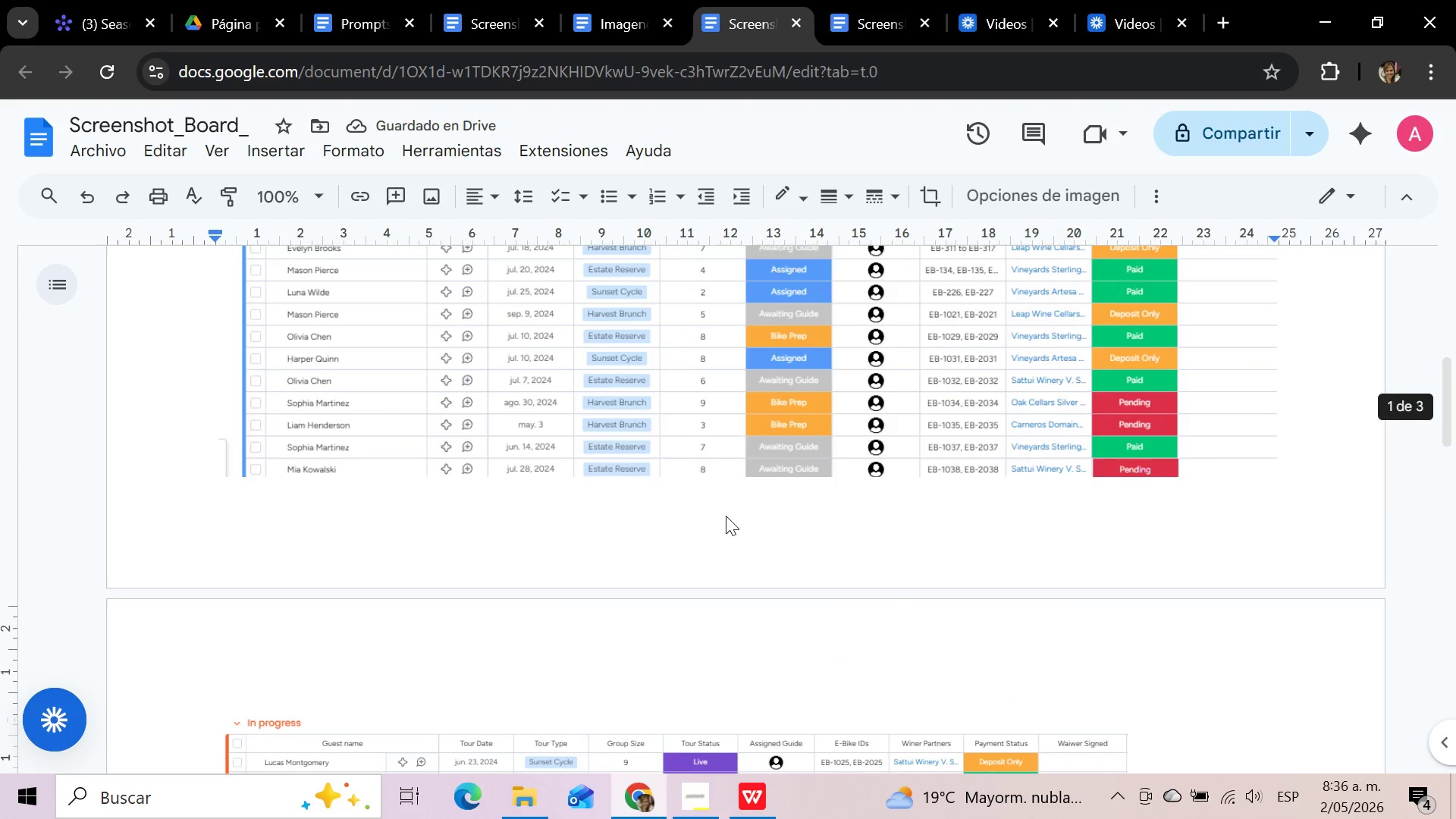 
scroll: coordinate [726, 516], scroll_direction: down, amount: 10.0
 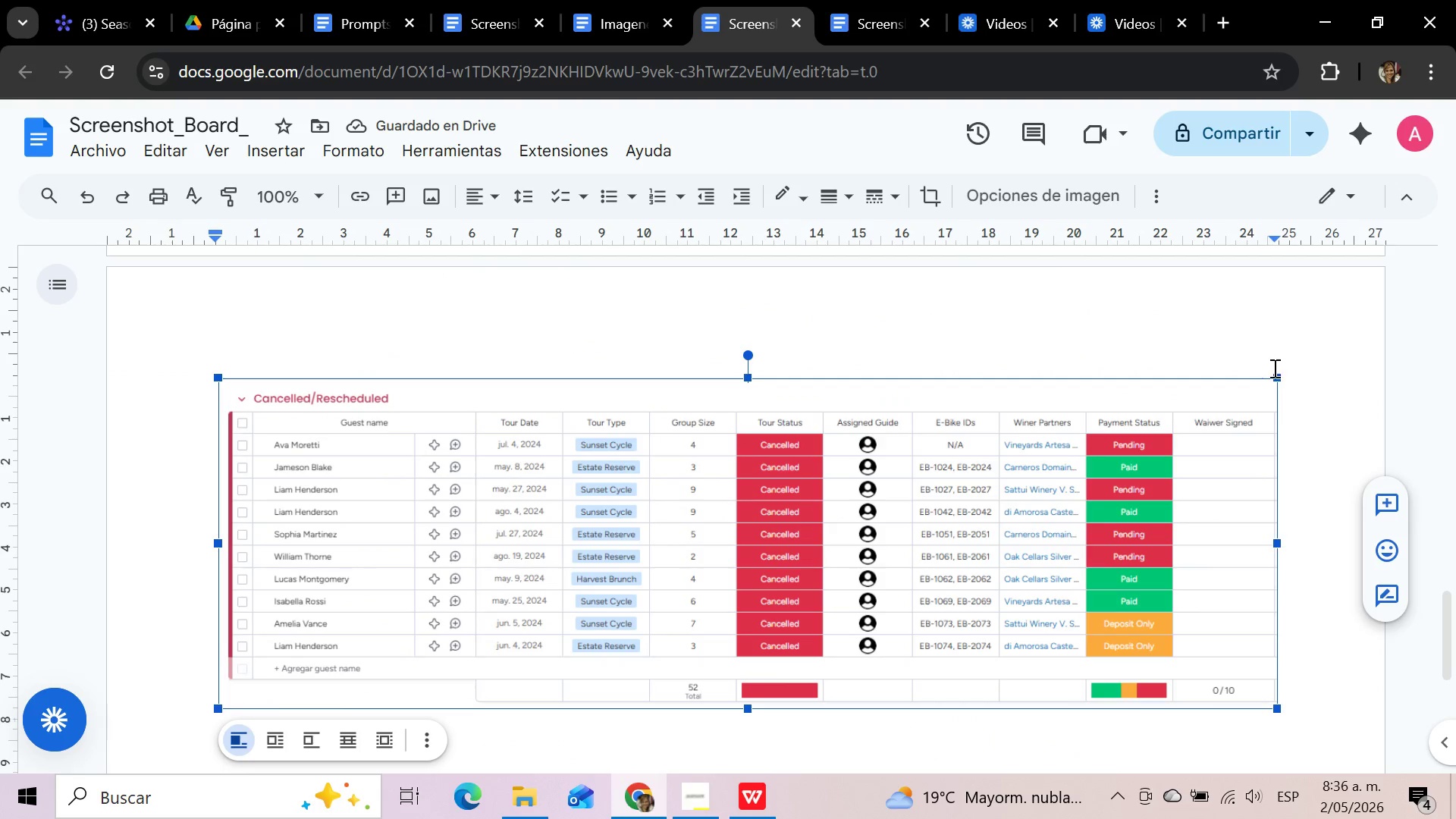 
left_click_drag(start_coordinate=[1279, 377], to_coordinate=[1201, 427])
 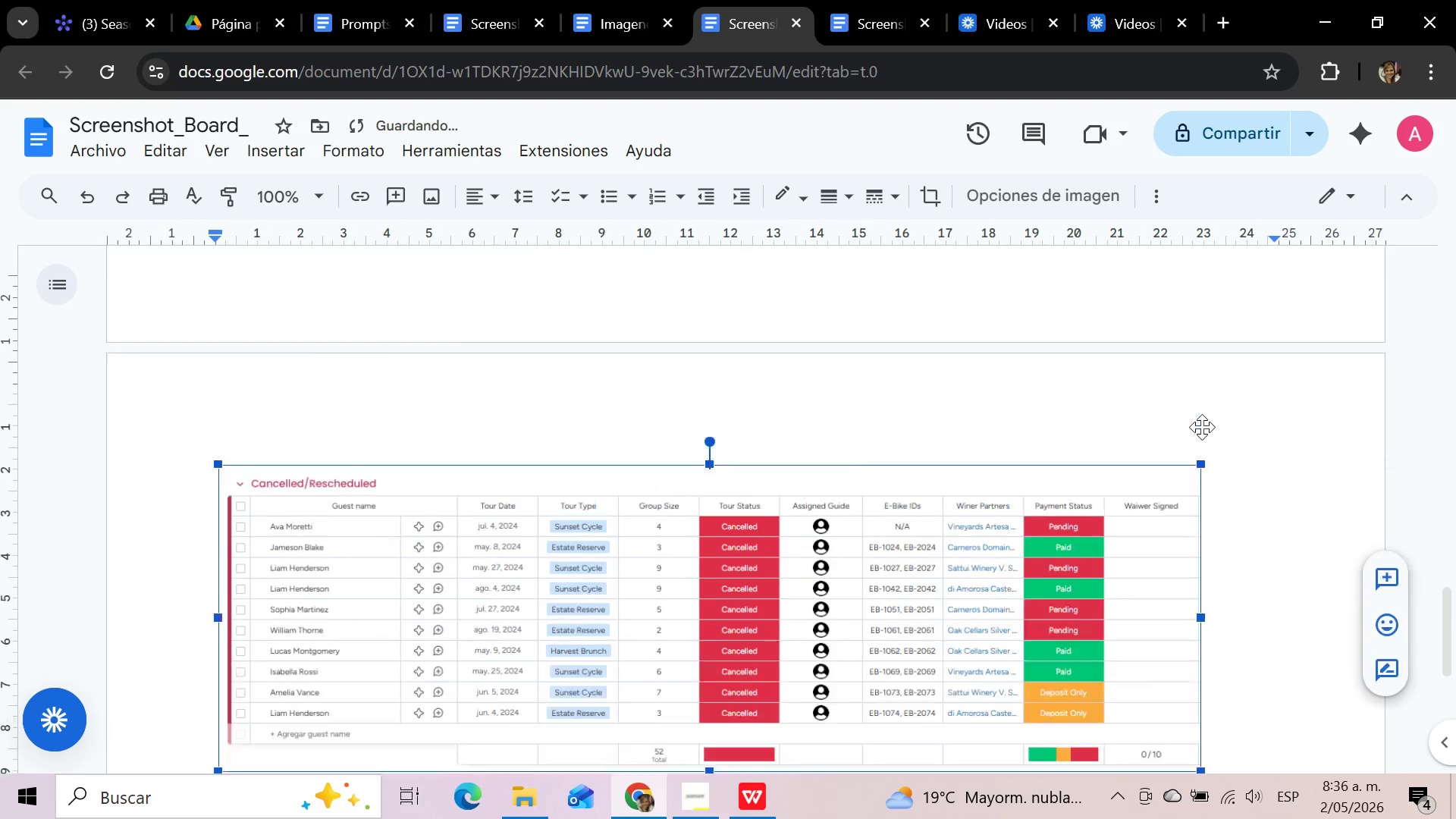 
scroll: coordinate [1202, 427], scroll_direction: up, amount: 11.0
 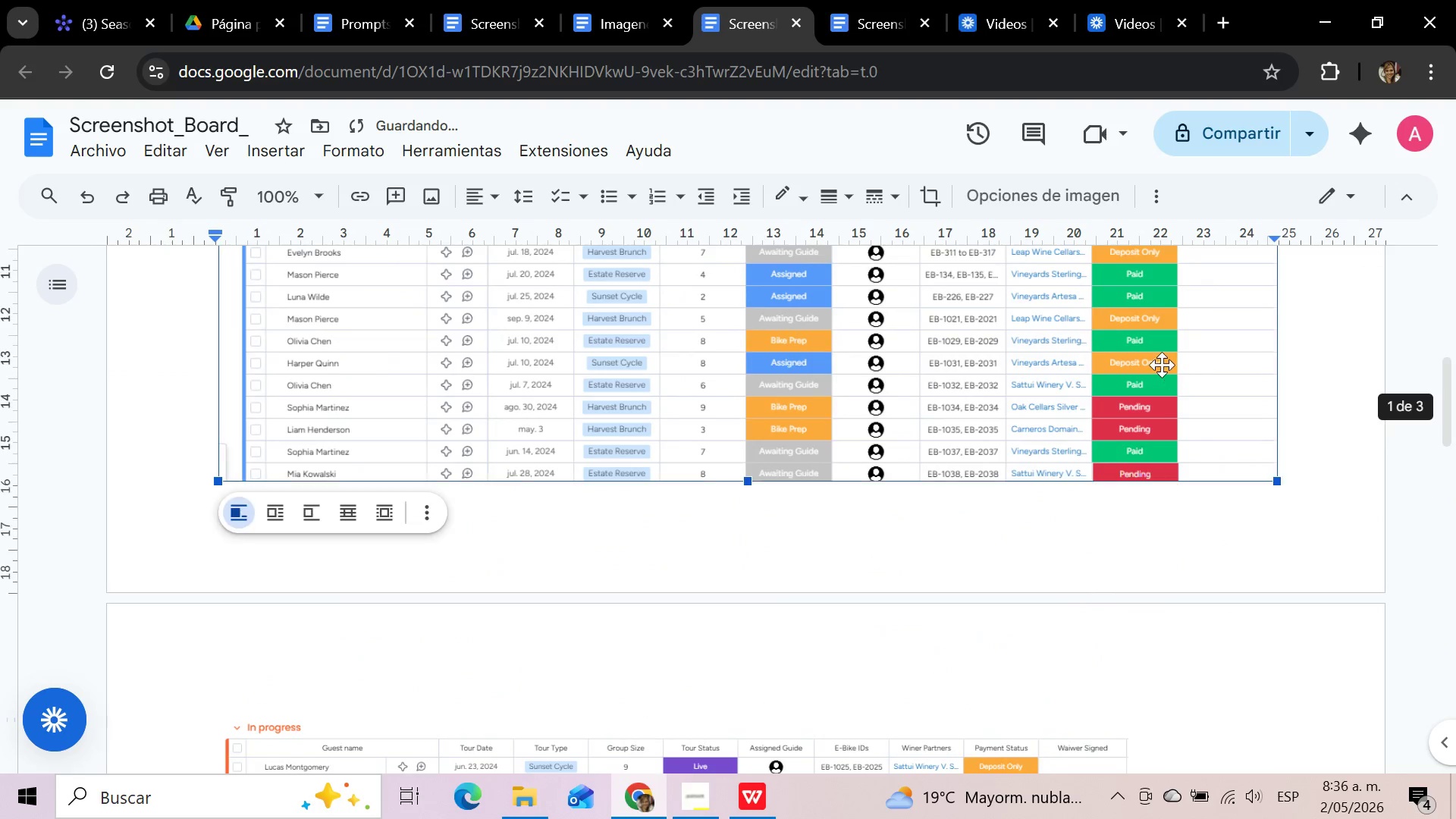 
left_click([1162, 365])
 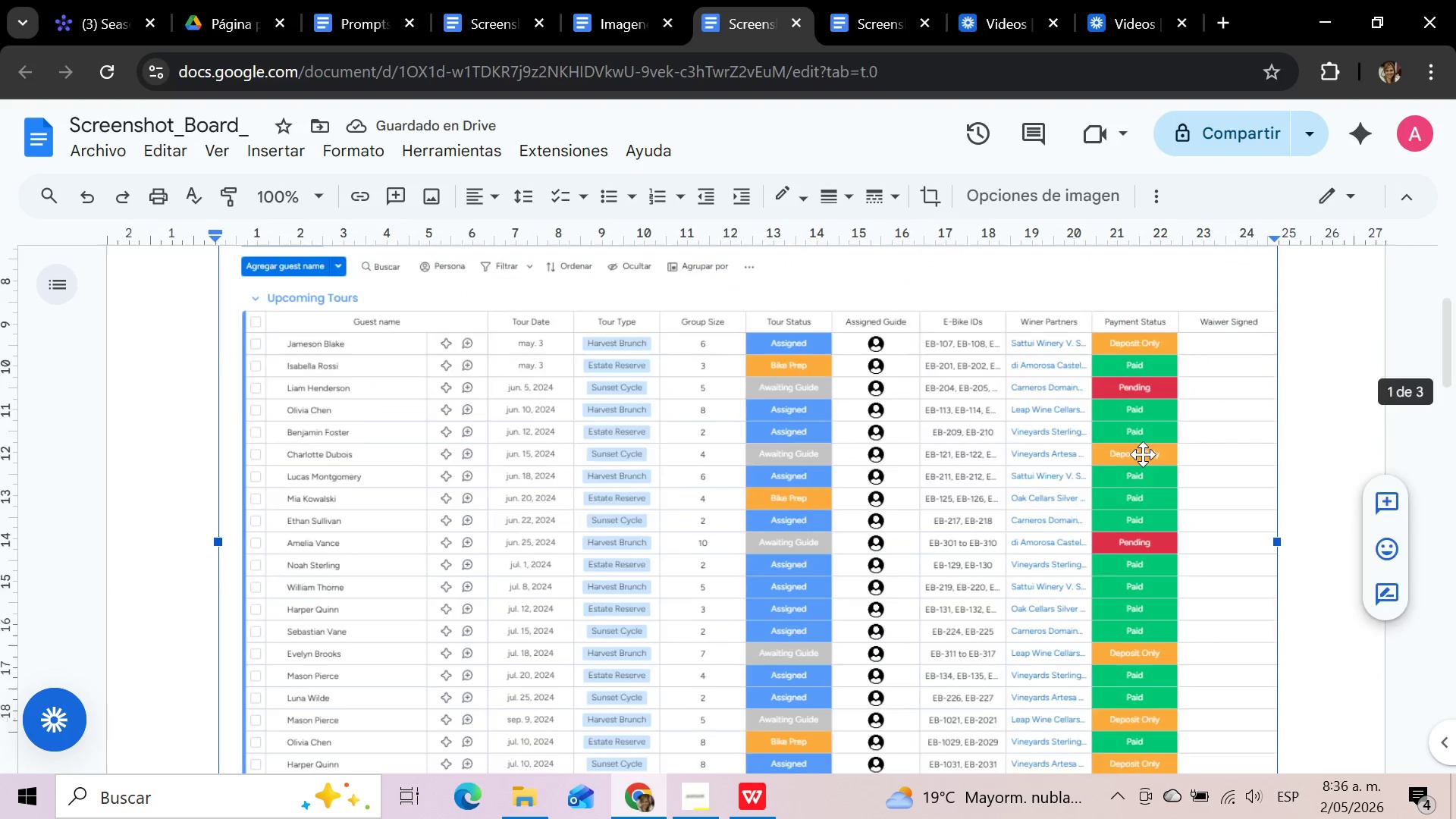 
scroll: coordinate [1144, 450], scroll_direction: up, amount: 5.0
 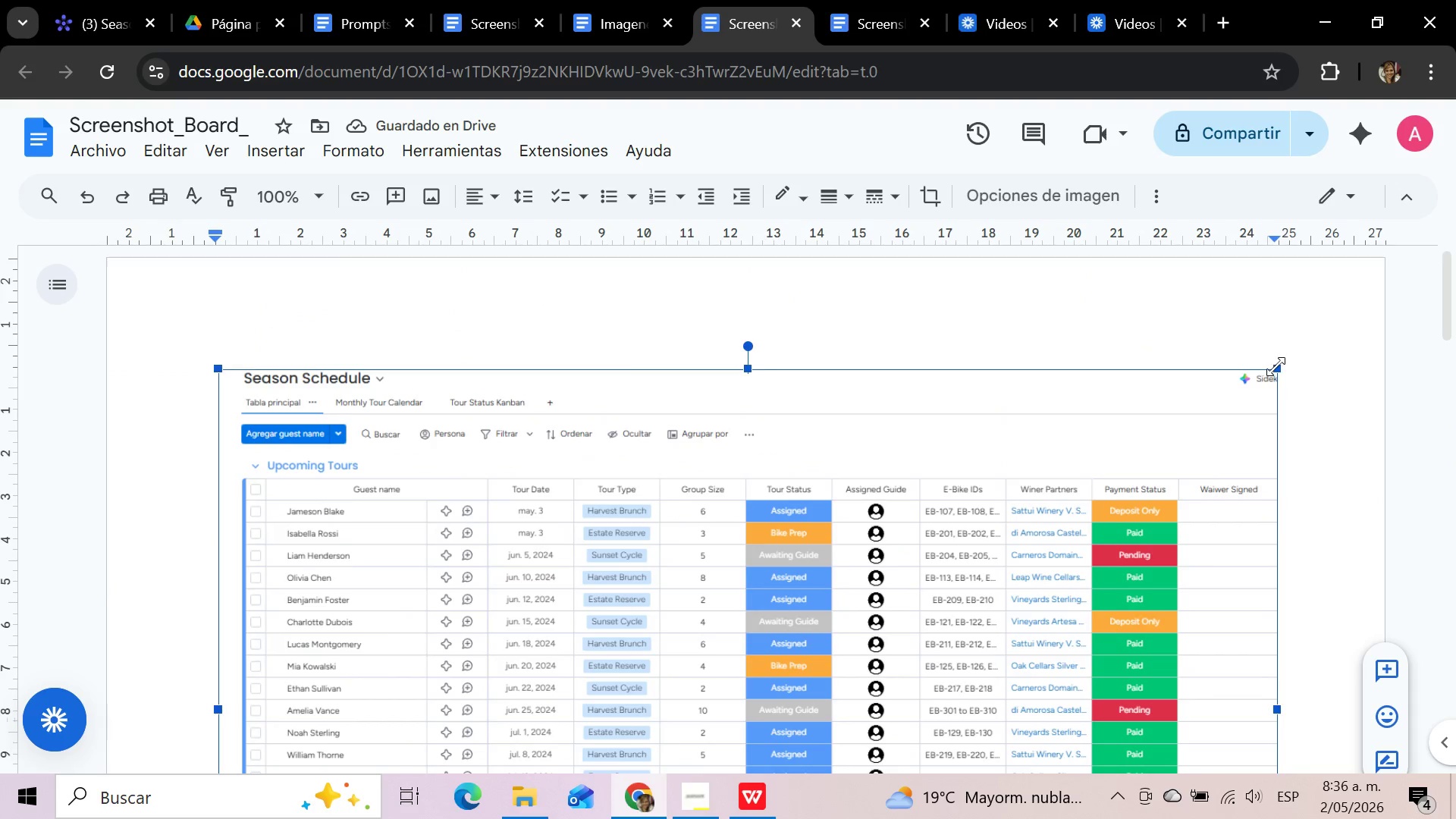 
left_click_drag(start_coordinate=[1276, 366], to_coordinate=[1203, 408])
 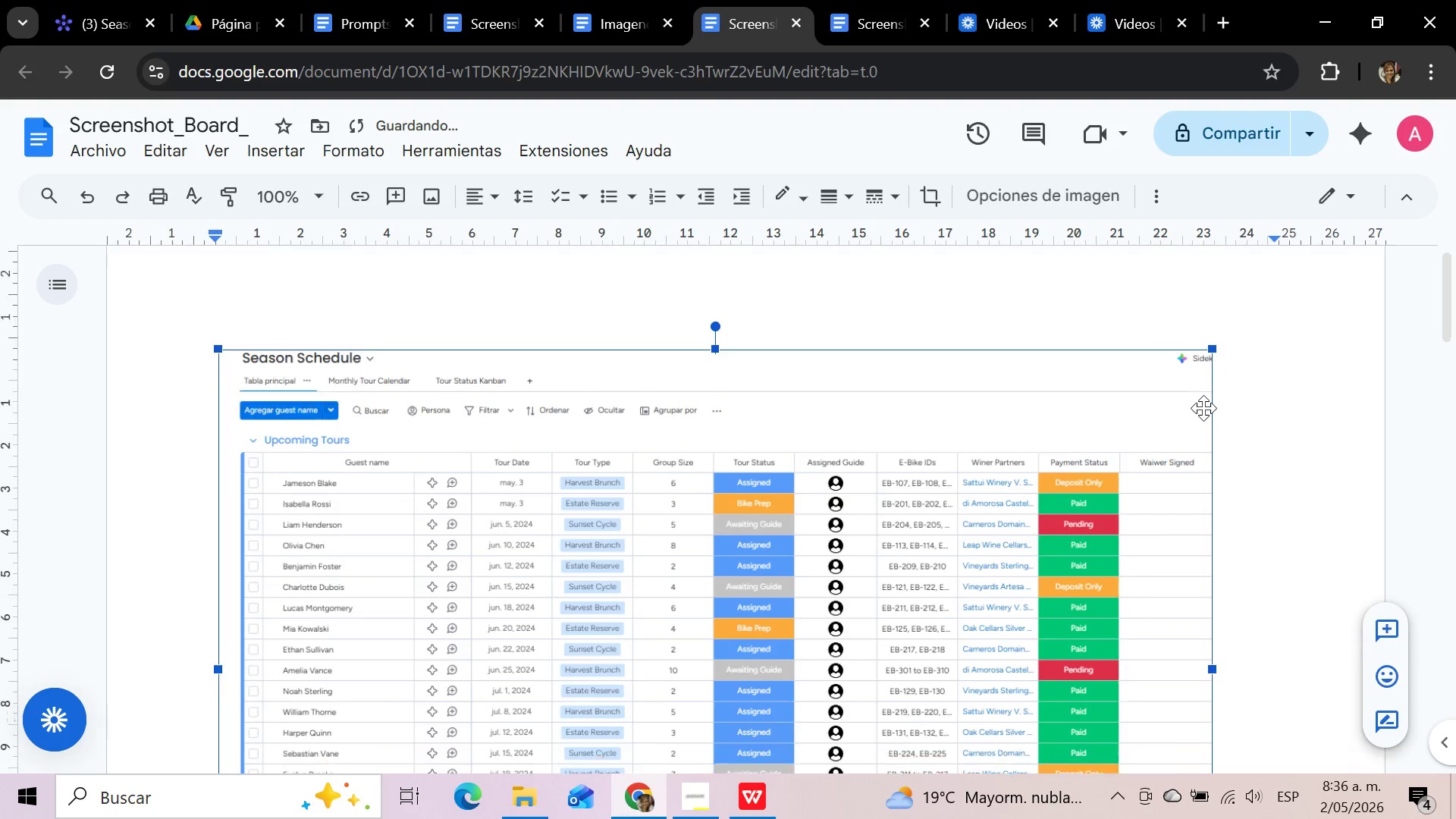 
scroll: coordinate [1203, 408], scroll_direction: down, amount: 11.0
 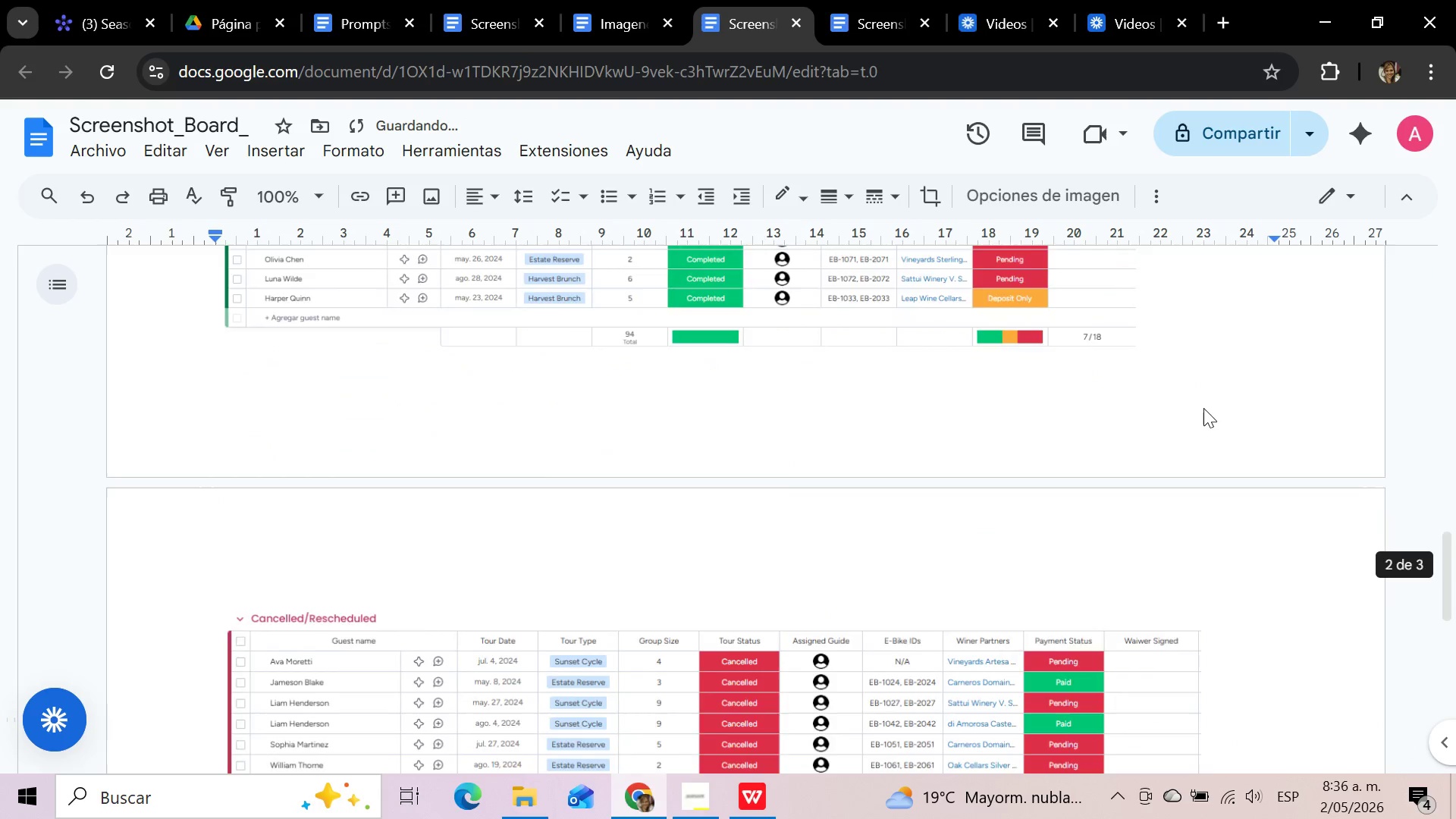 
scroll: coordinate [1203, 408], scroll_direction: up, amount: 17.0
 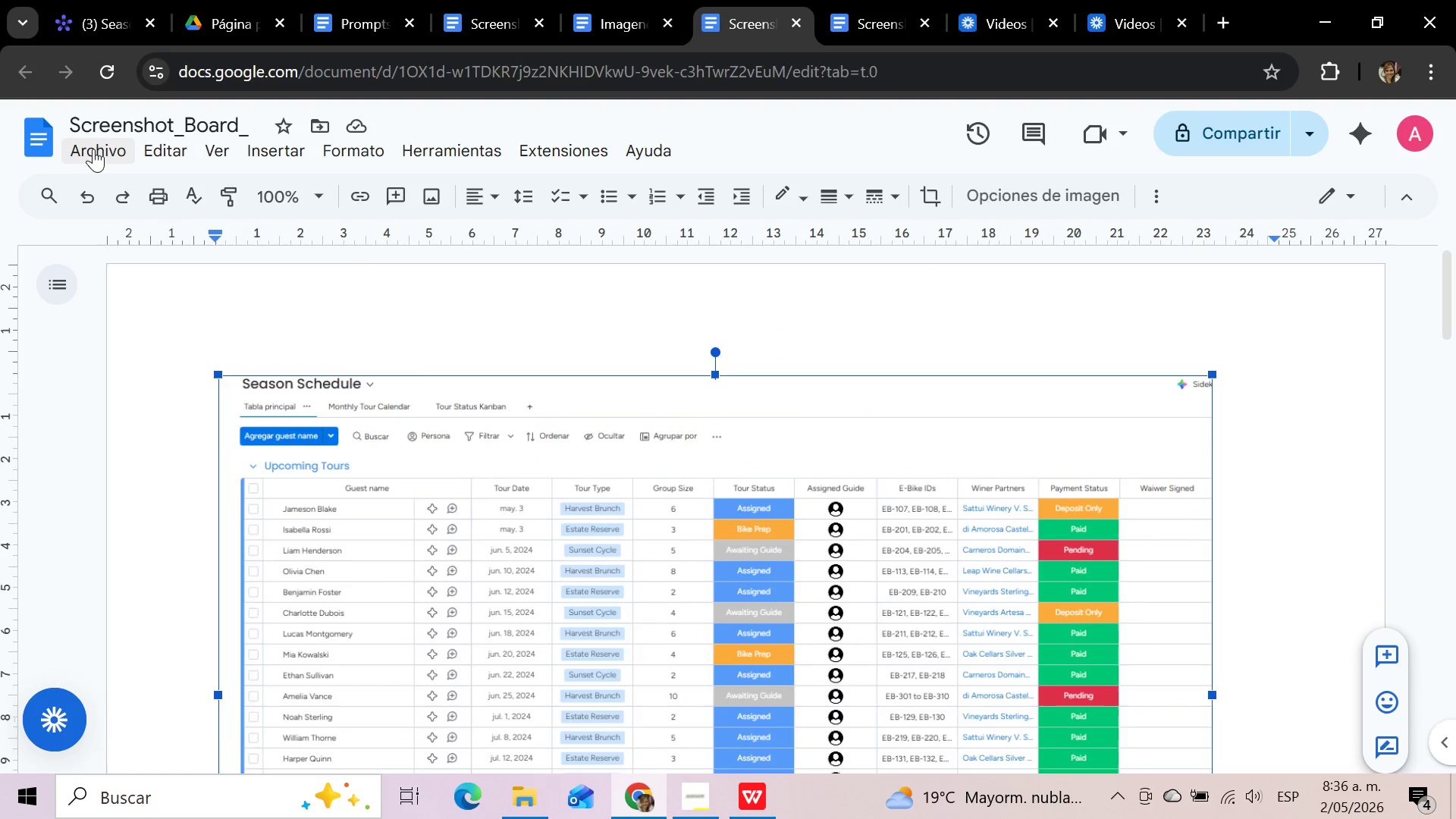 
left_click([96, 152])
 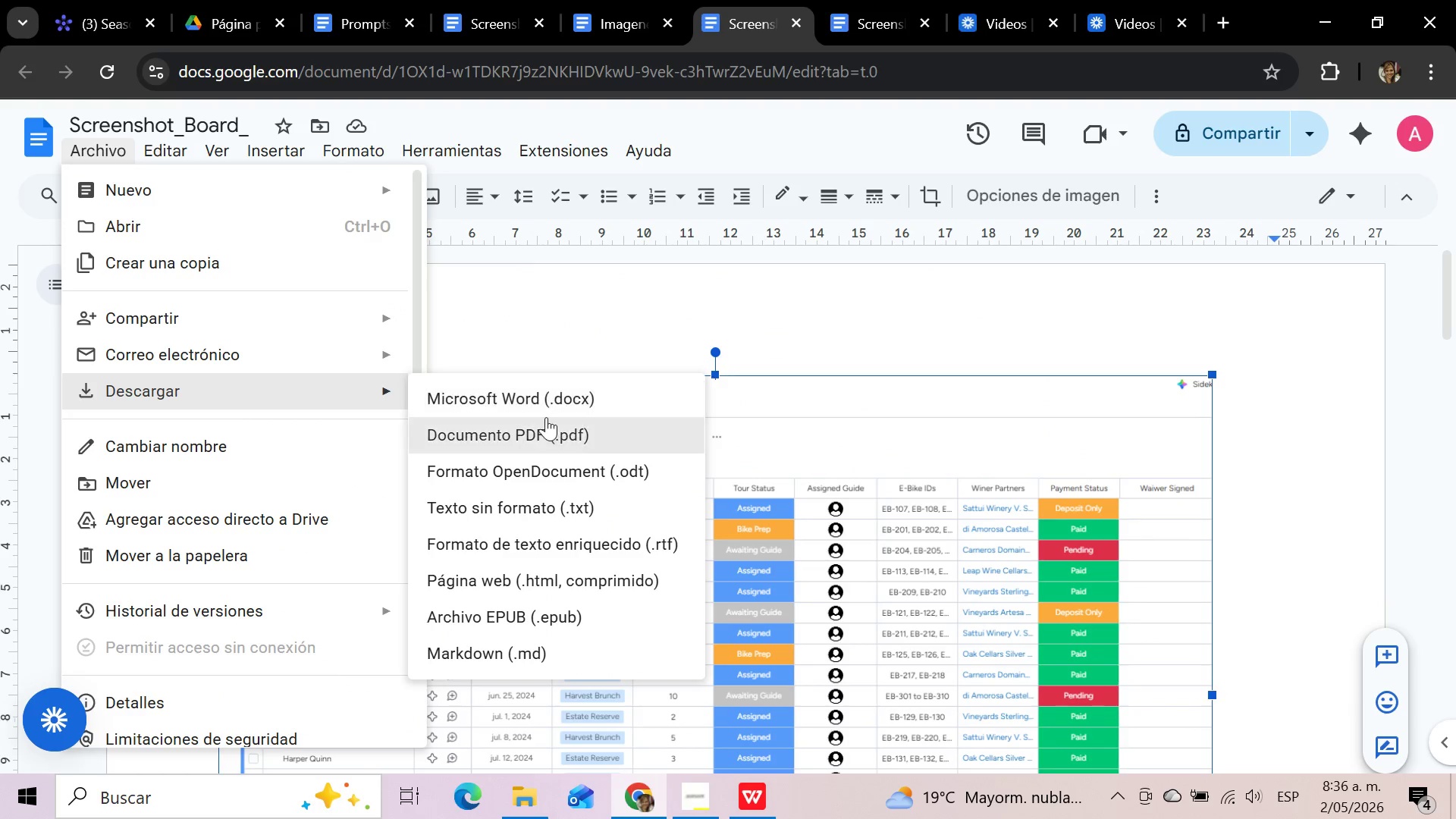 
left_click([544, 430])
 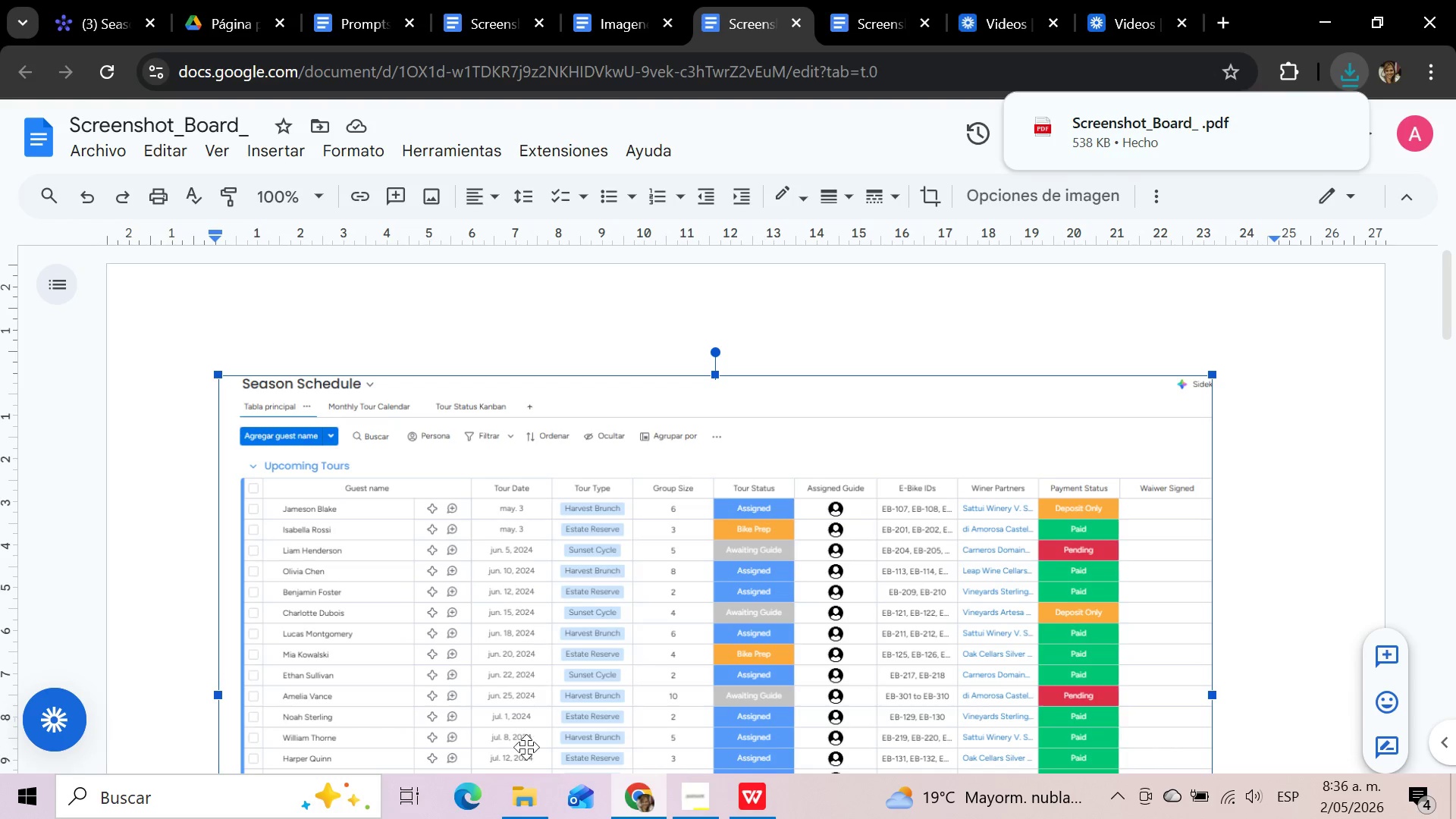 
left_click([526, 803])
 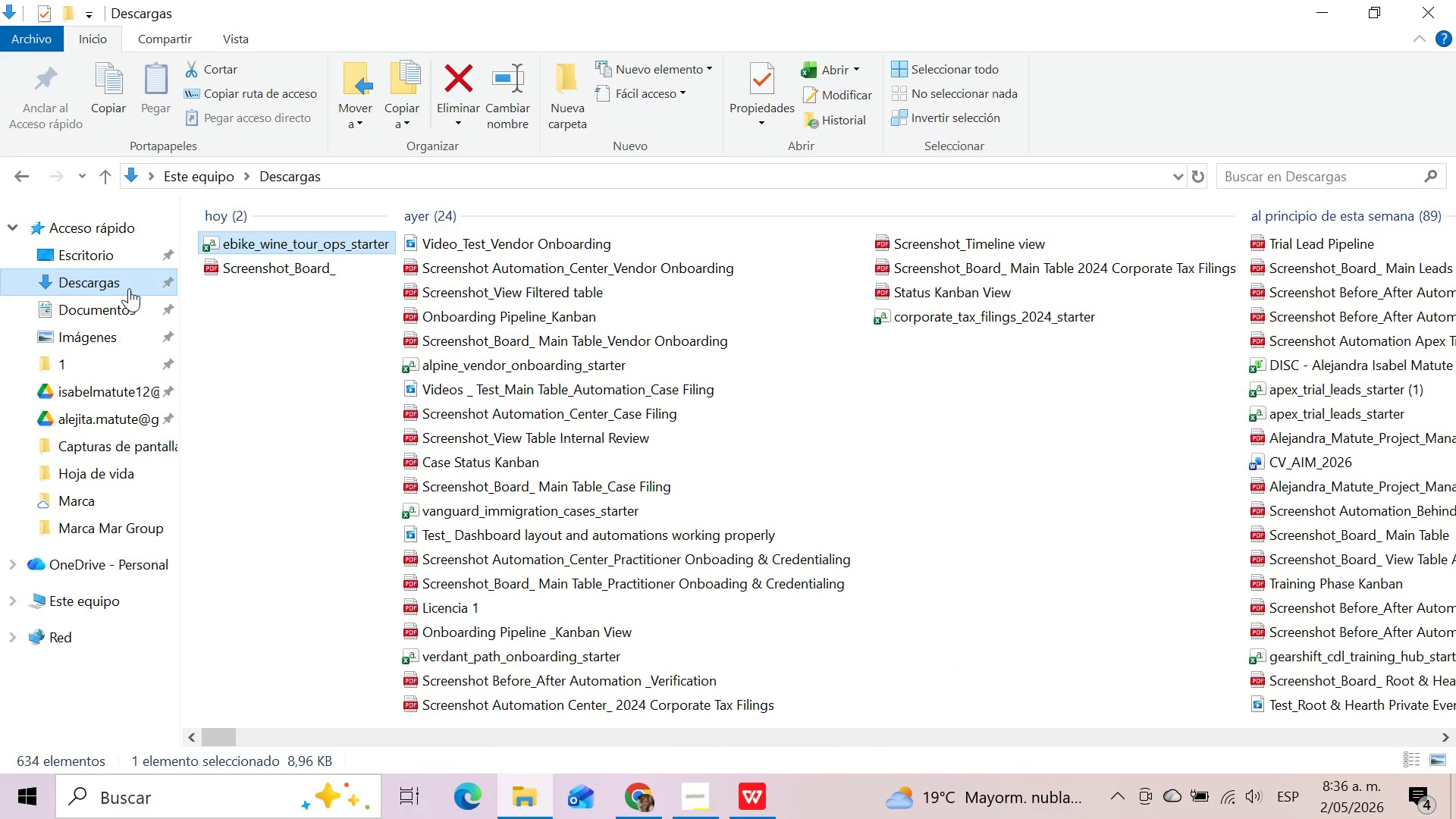 
left_click([121, 287])
 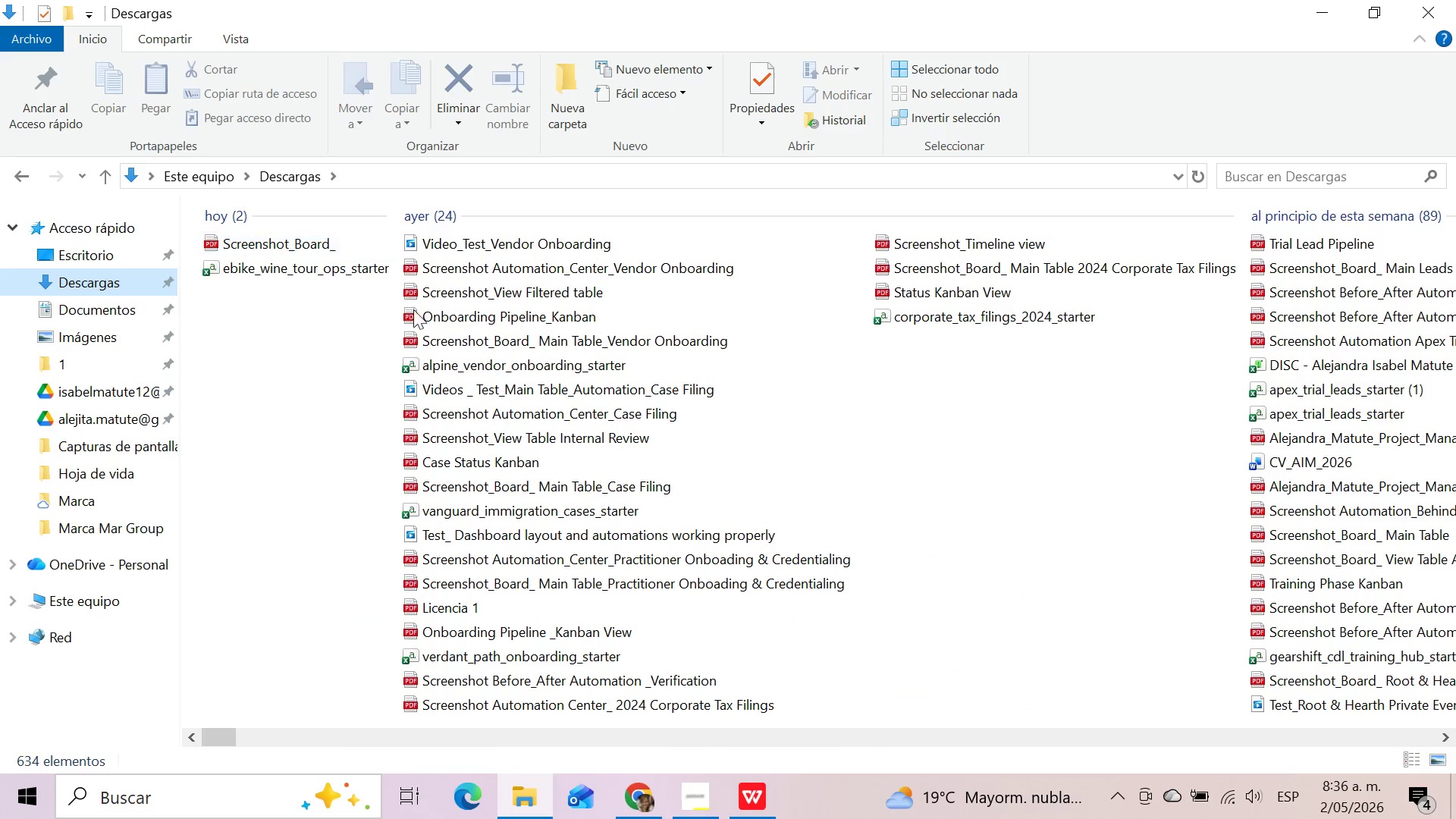 
left_click([652, 800])
 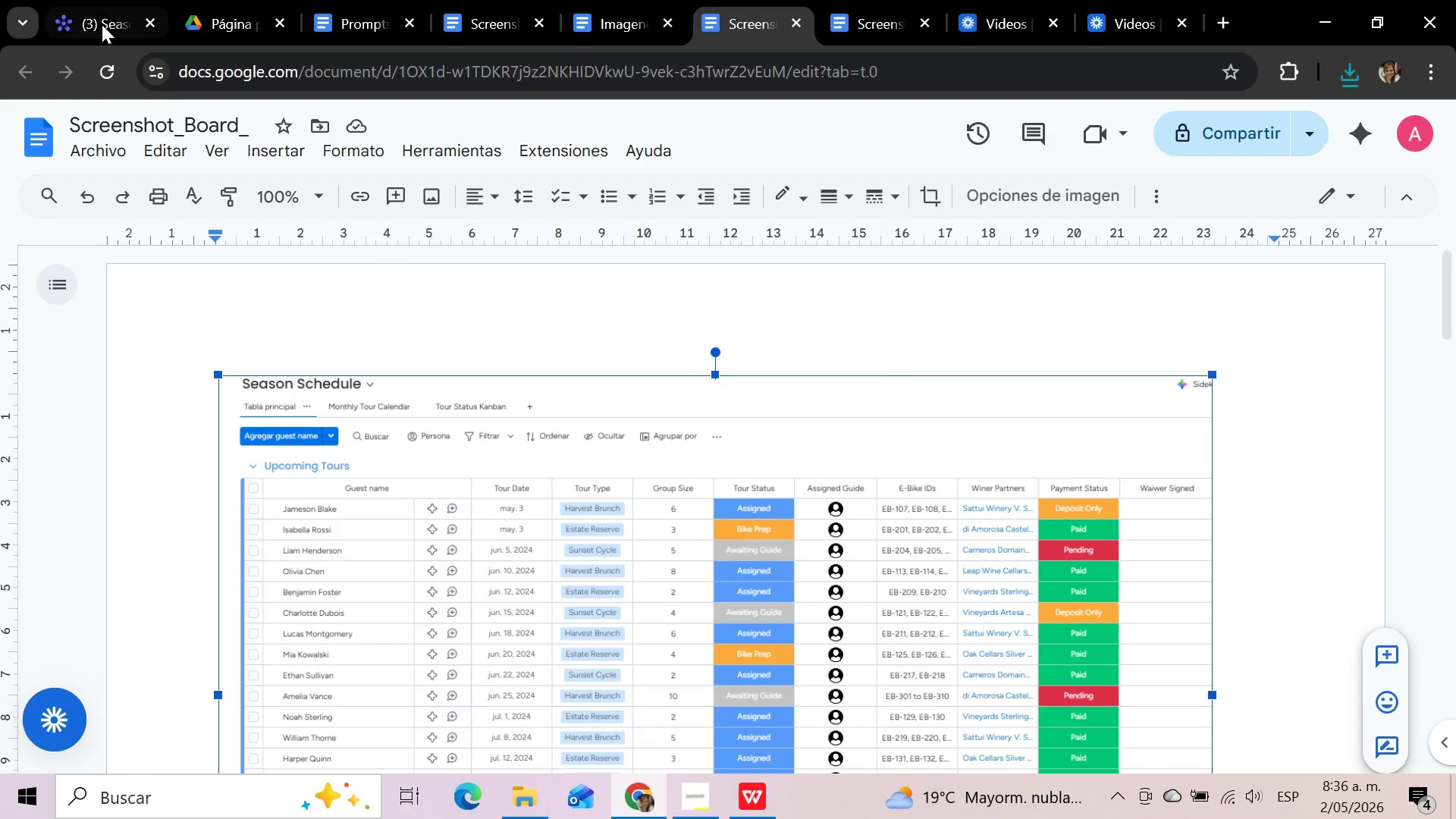 
left_click([99, 5])
 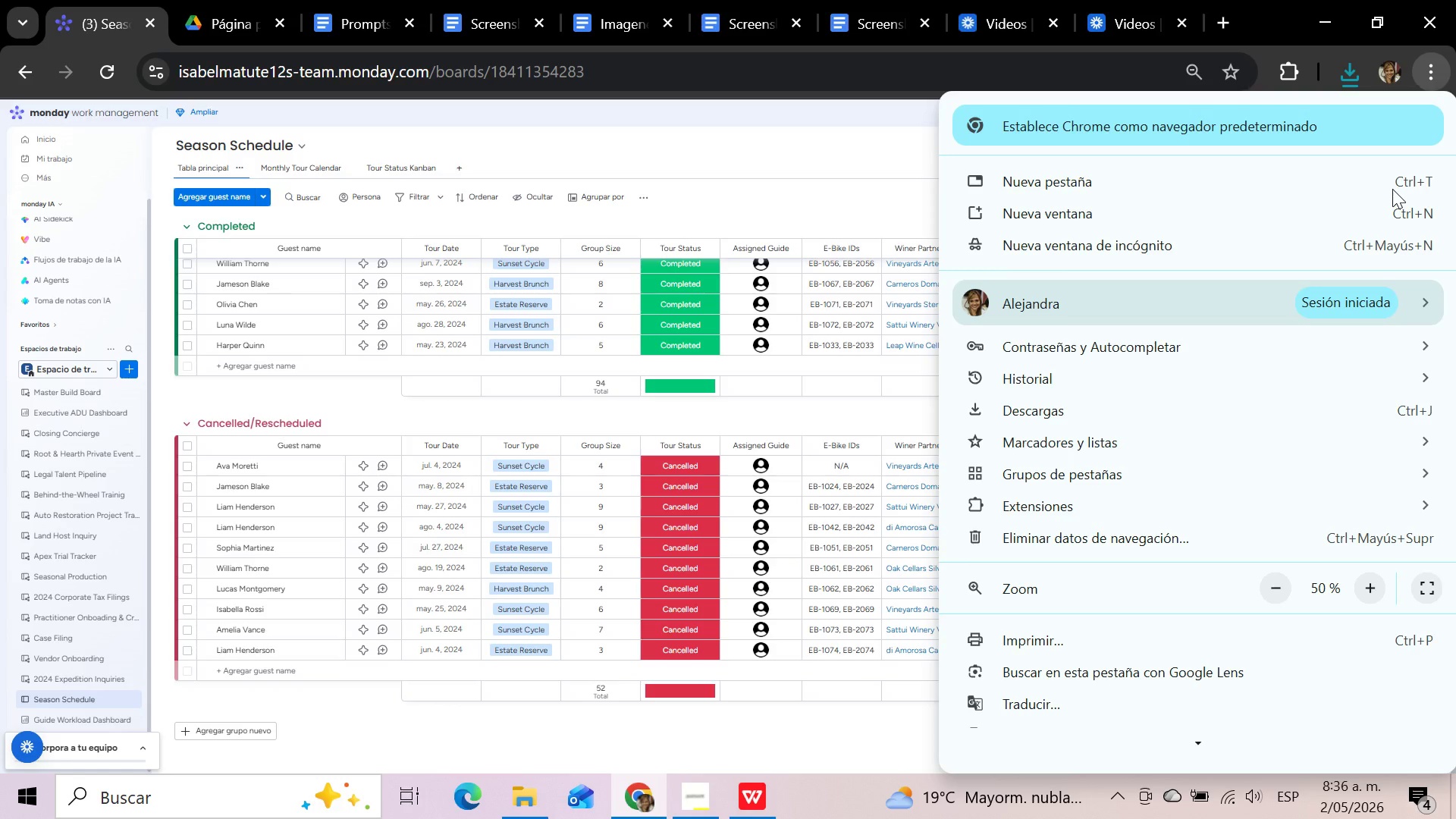 
left_click([1372, 591])
 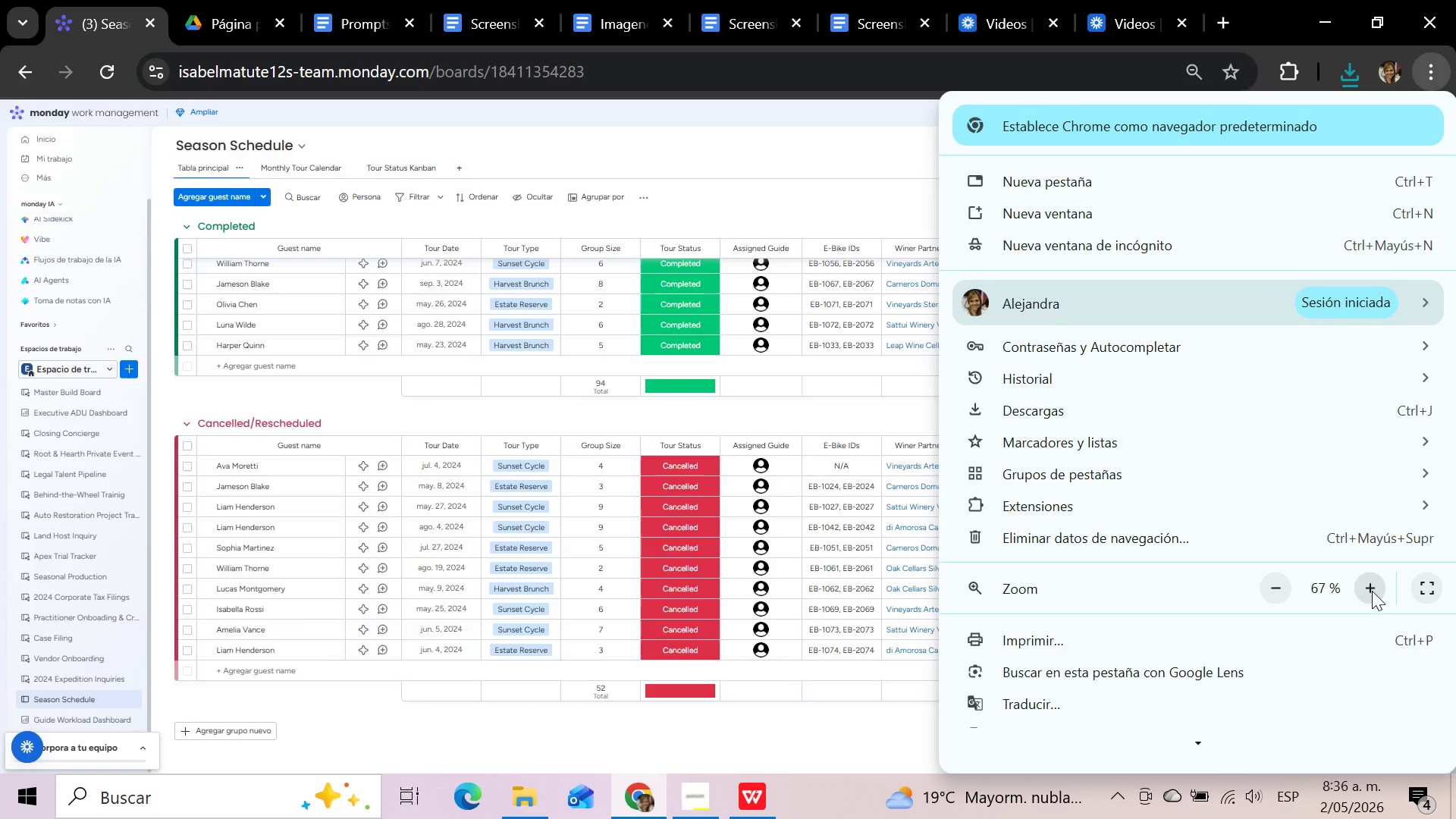 
left_click([1372, 591])
 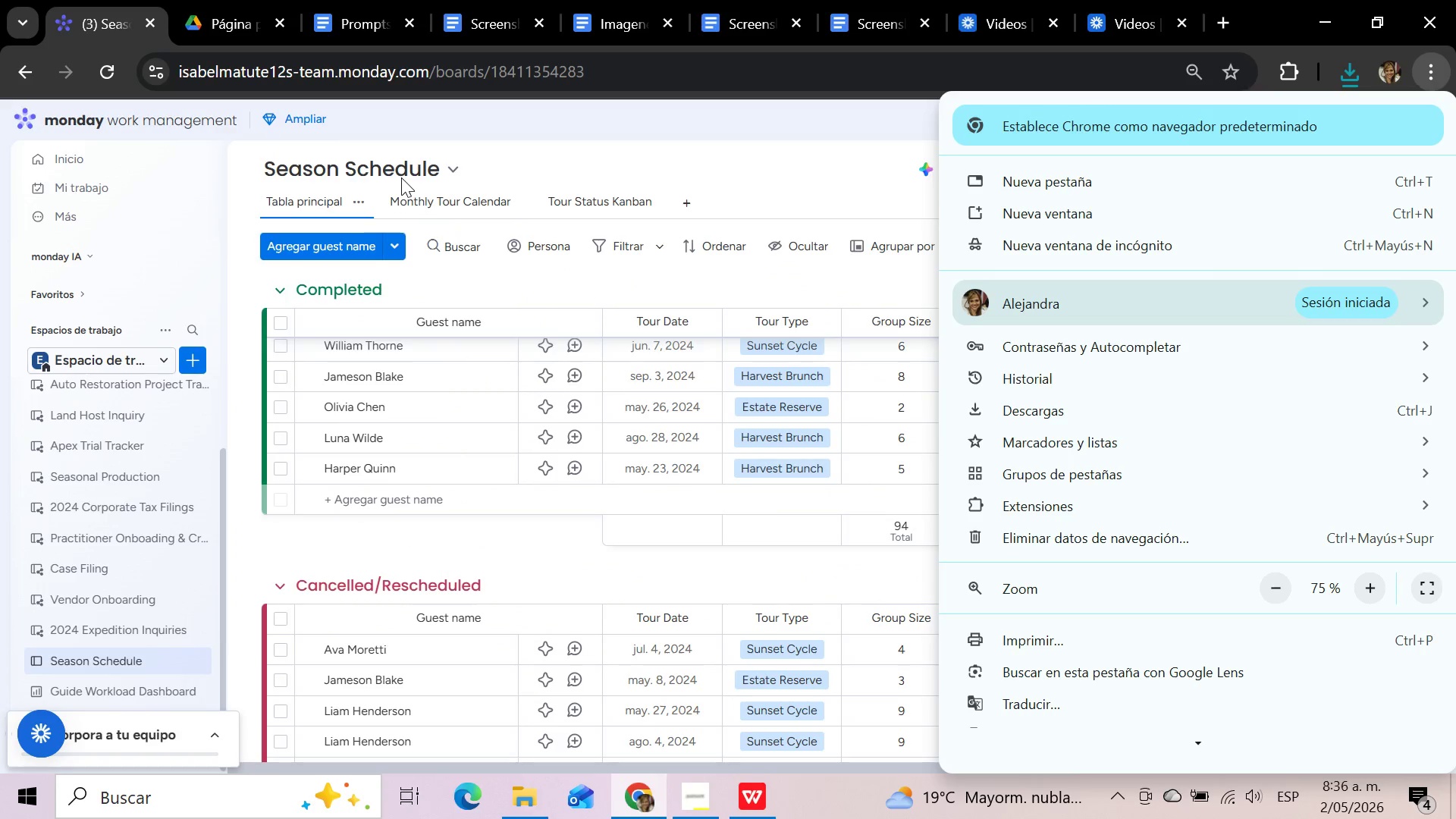 
wait(8.3)
 